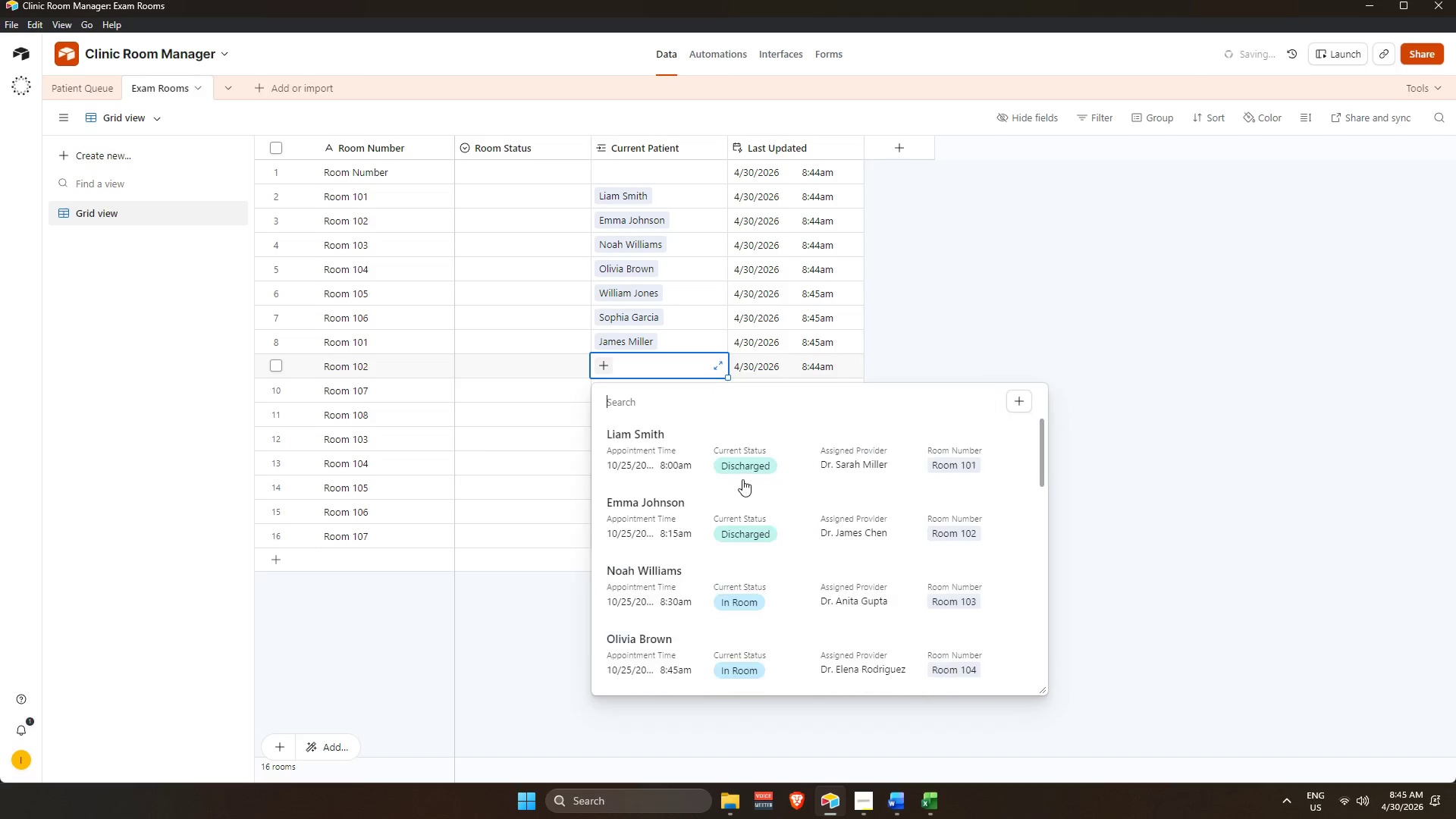 
scroll: coordinate [741, 491], scroll_direction: down, amount: 4.0
 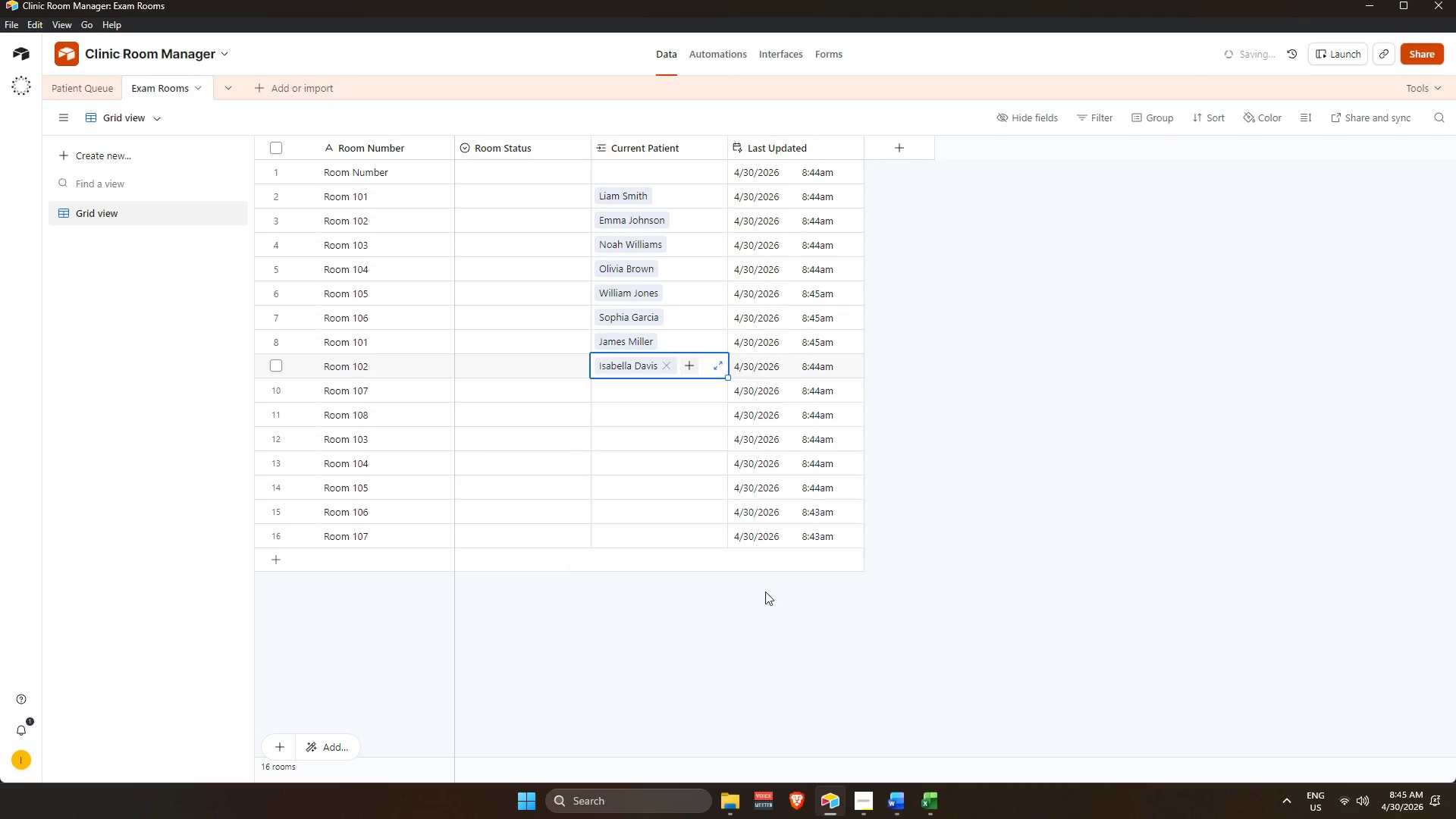 
left_click([638, 388])
 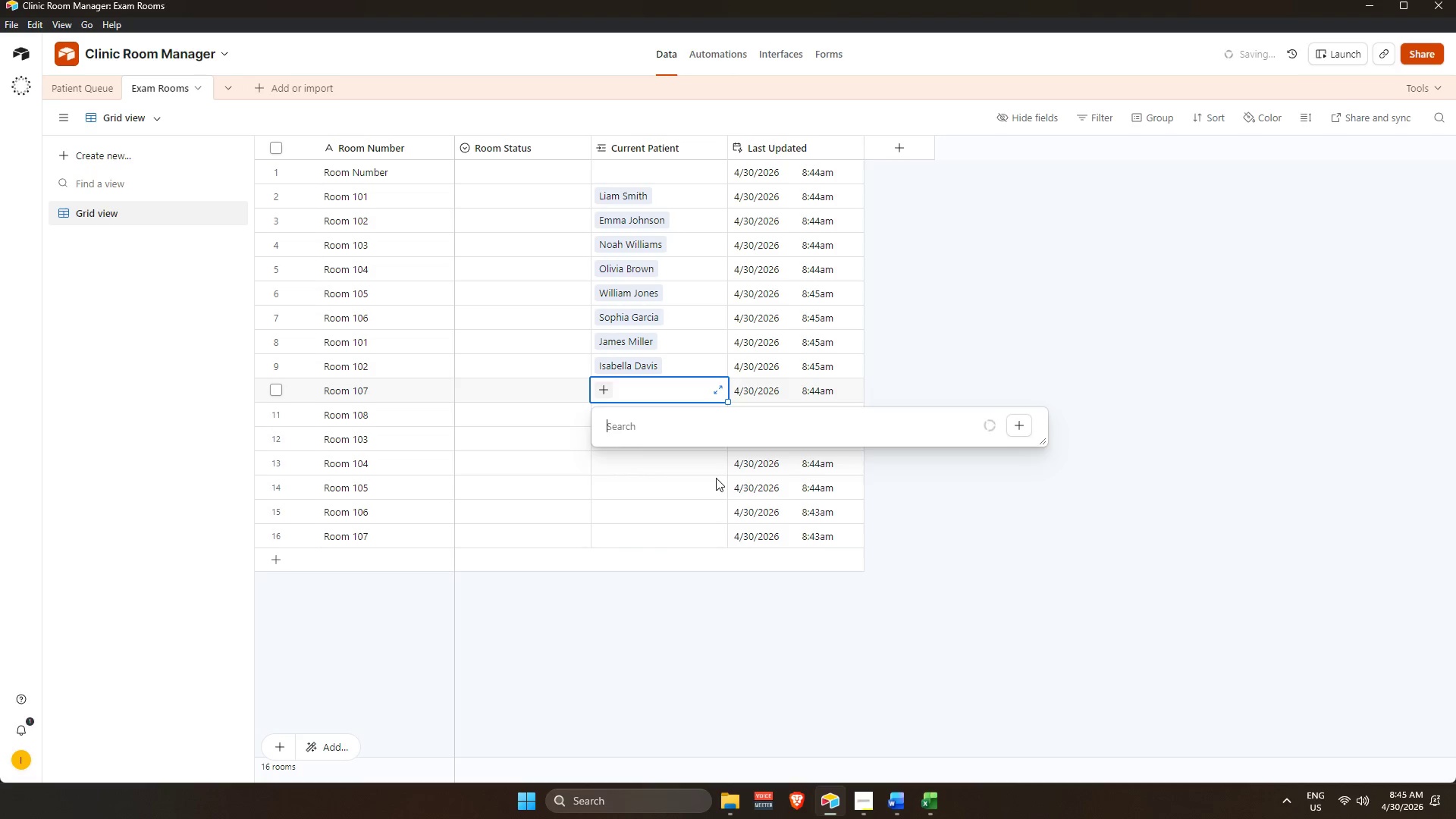 
scroll: coordinate [716, 486], scroll_direction: down, amount: 5.0
 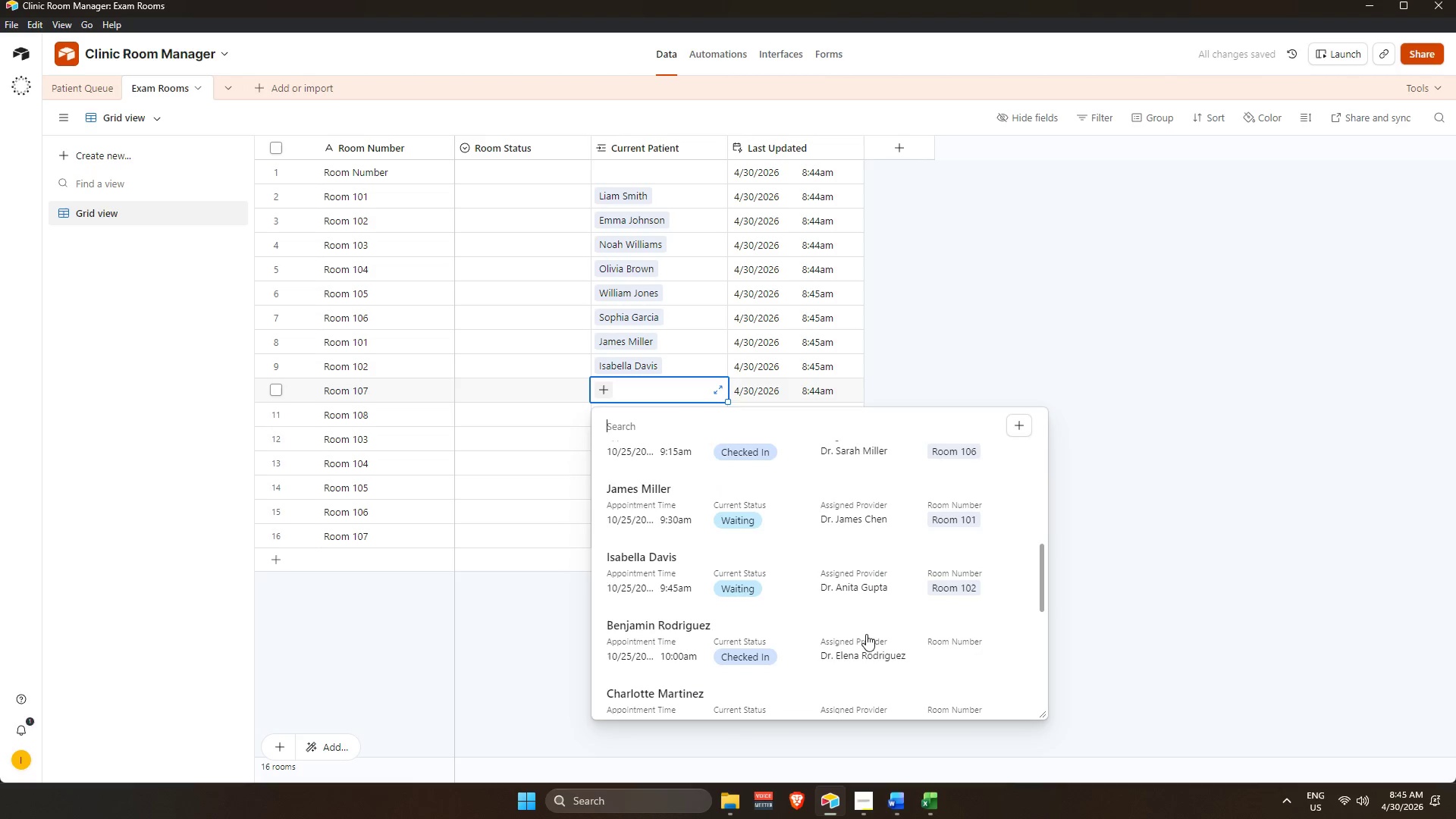 
left_click([843, 633])
 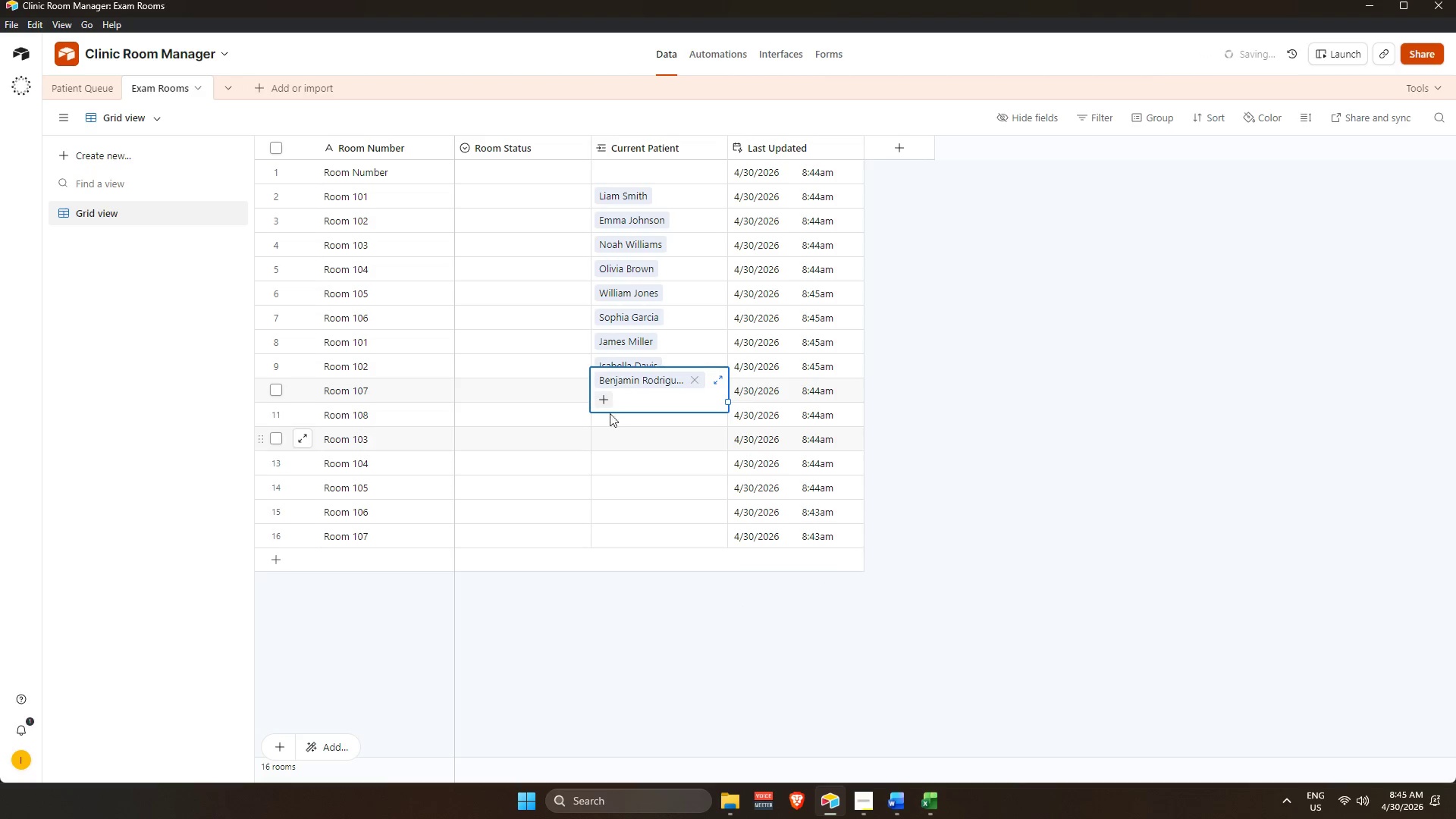 
left_click_drag(start_coordinate=[616, 406], to_coordinate=[617, 410])
 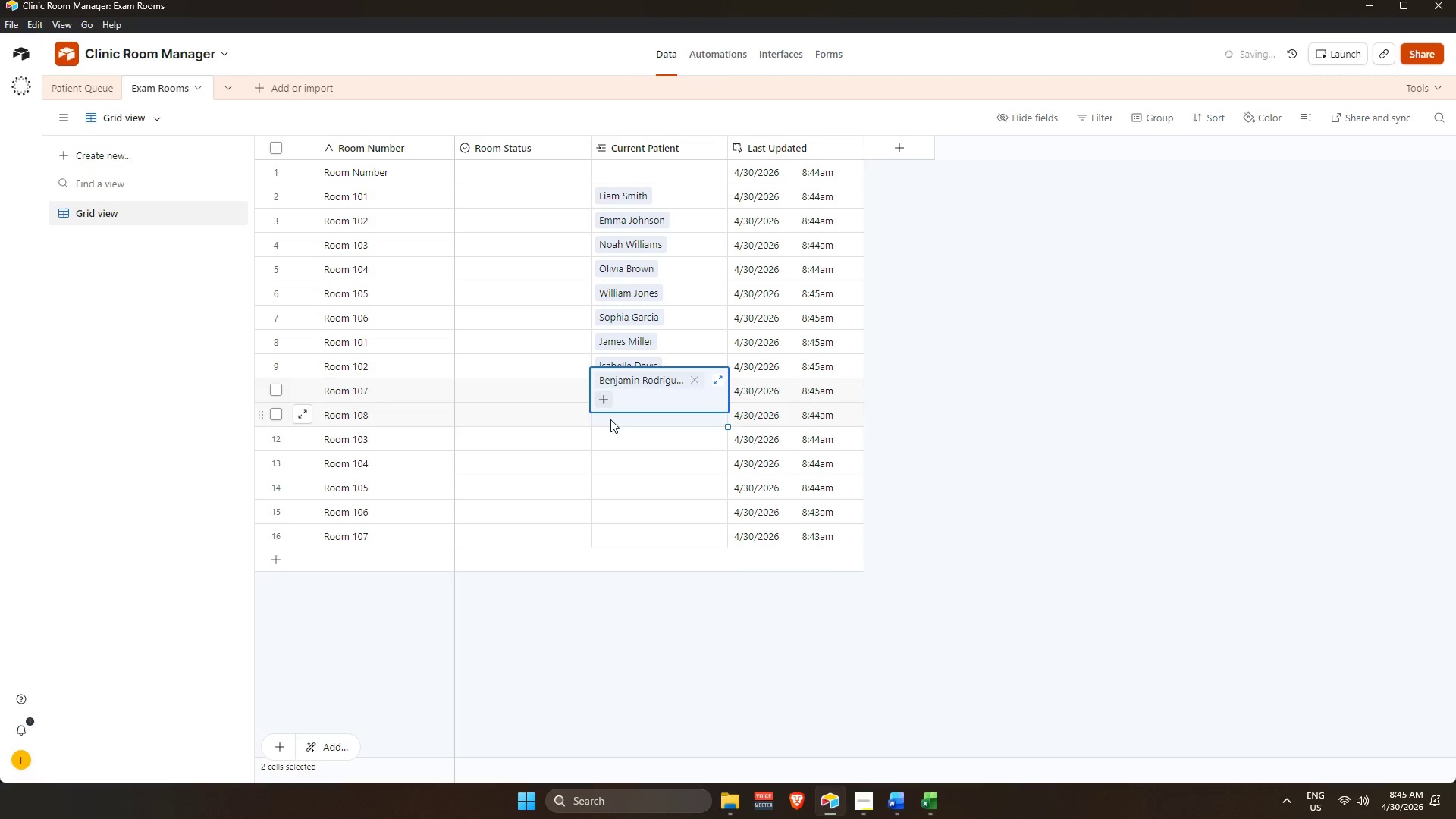 
double_click([610, 419])
 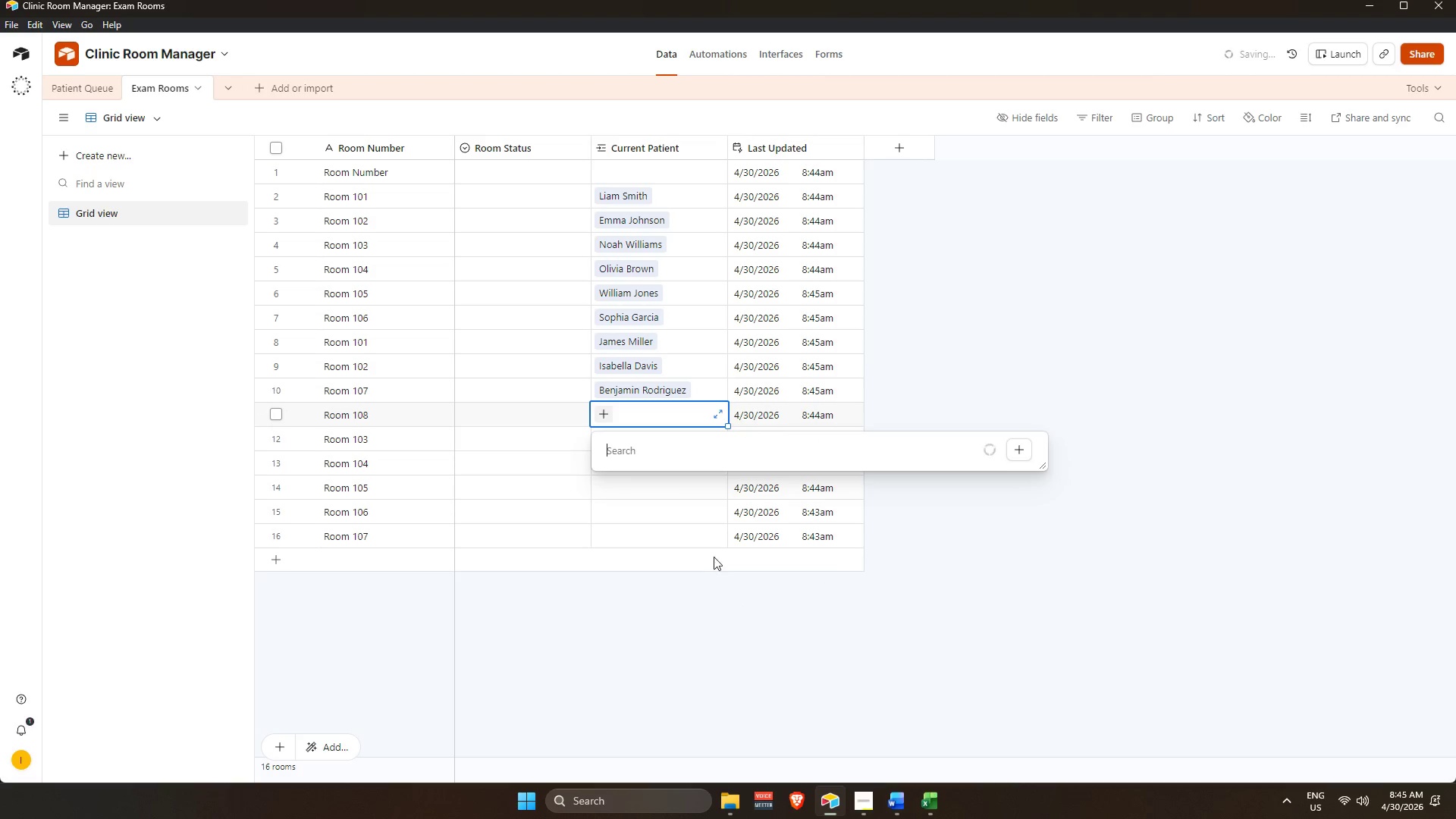 
scroll: coordinate [845, 672], scroll_direction: down, amount: 8.0
 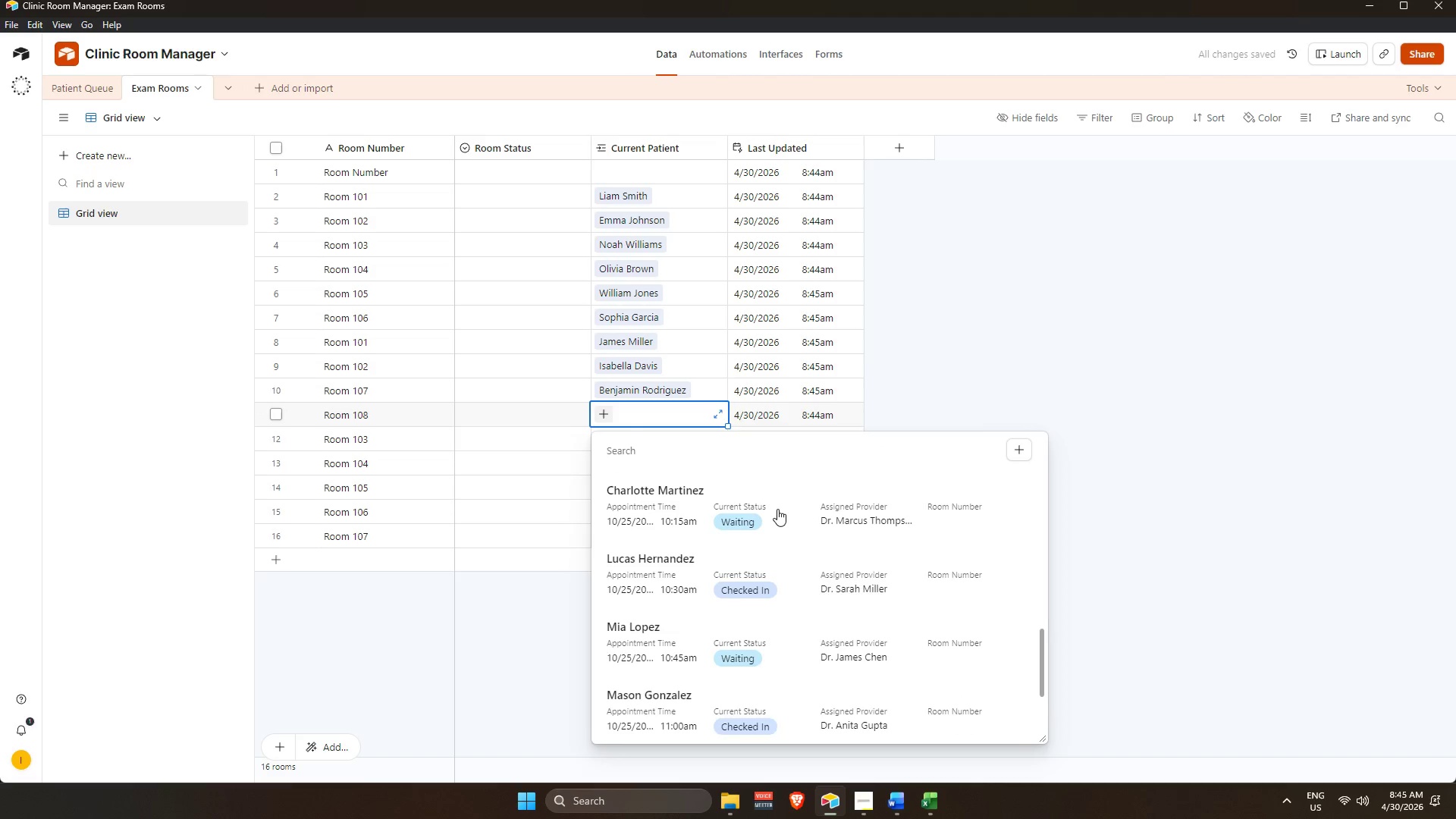 
scroll: coordinate [780, 513], scroll_direction: up, amount: 1.0
 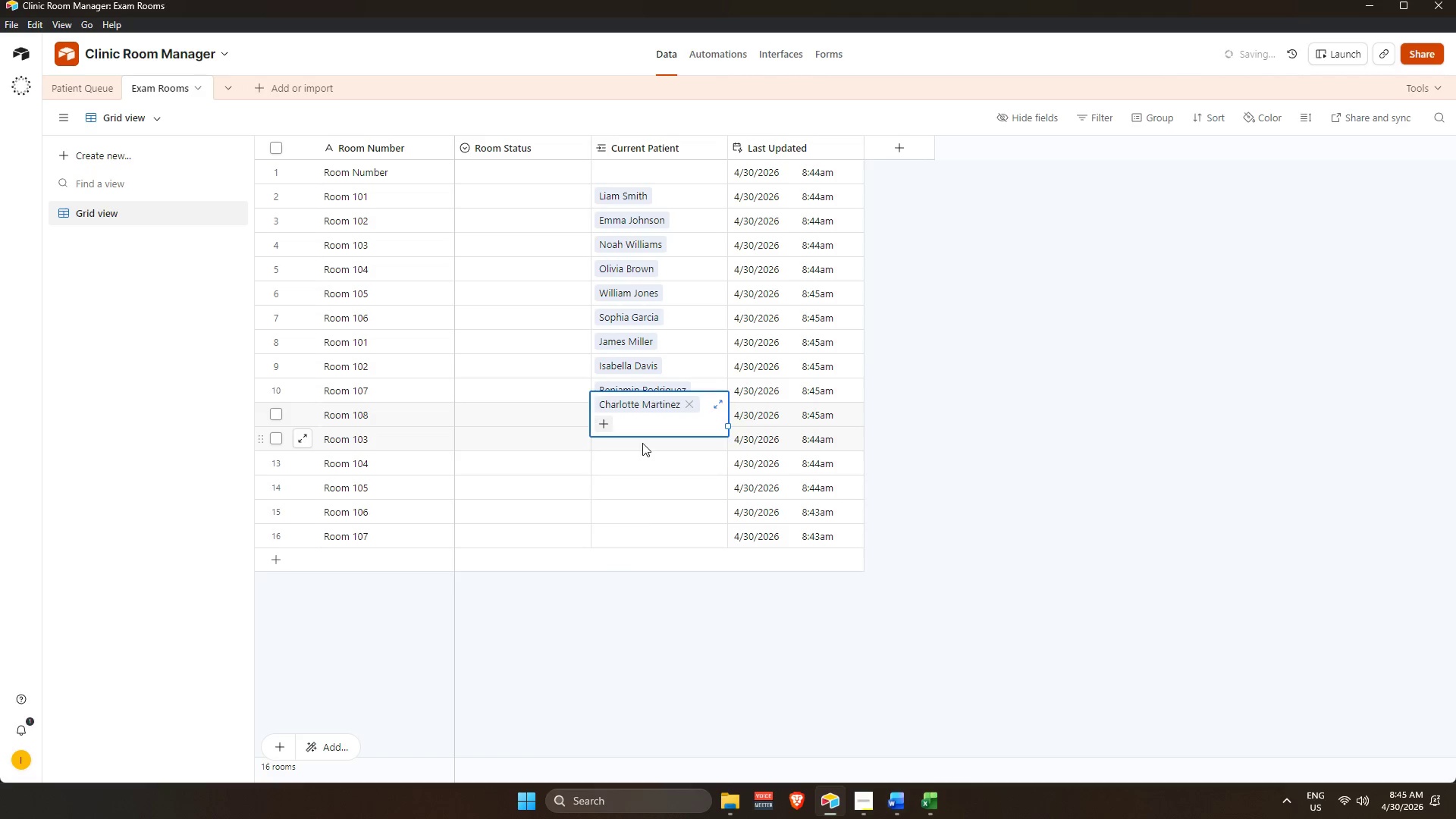 
double_click([601, 441])
 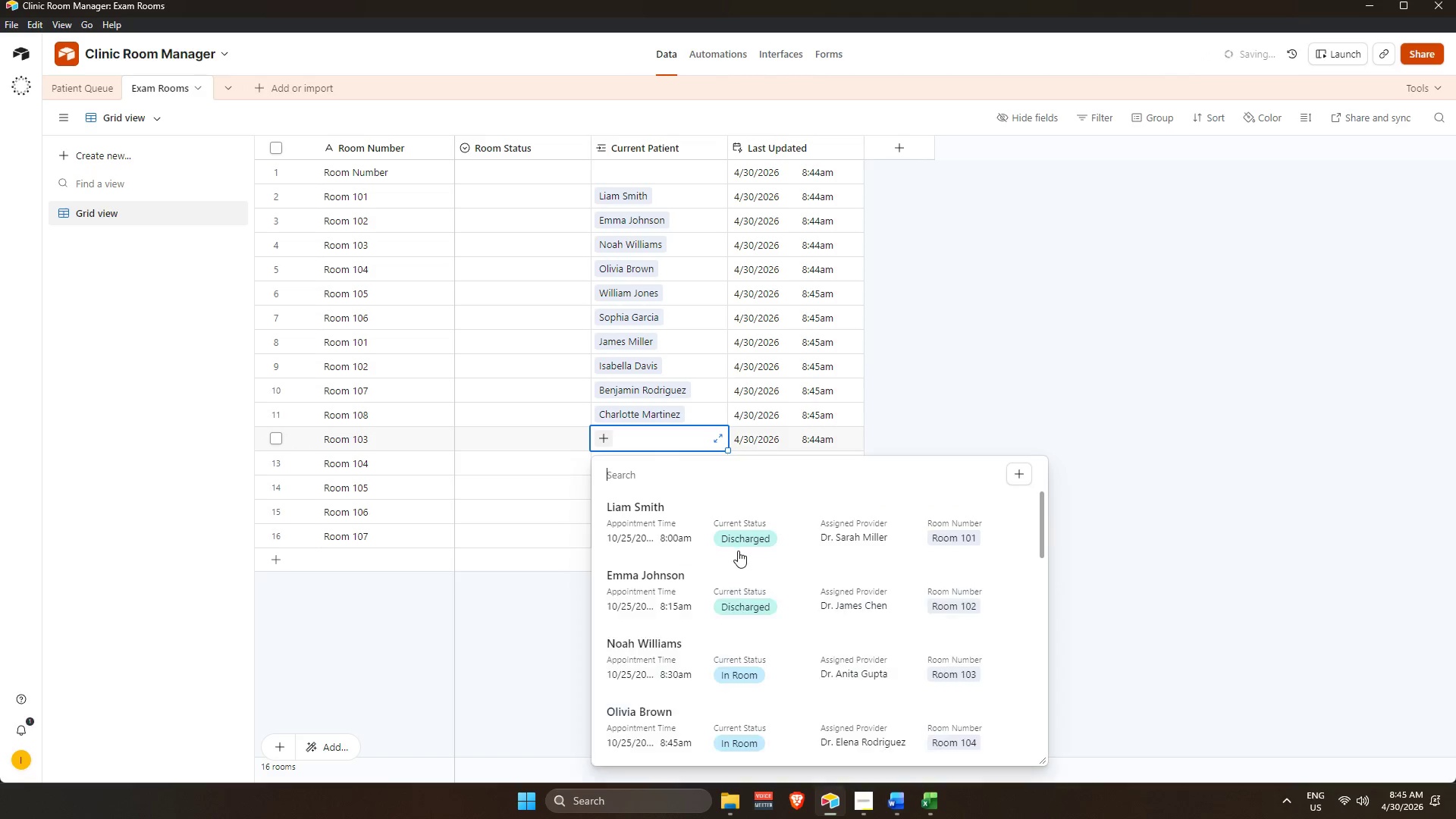 
scroll: coordinate [767, 585], scroll_direction: down, amount: 8.0
 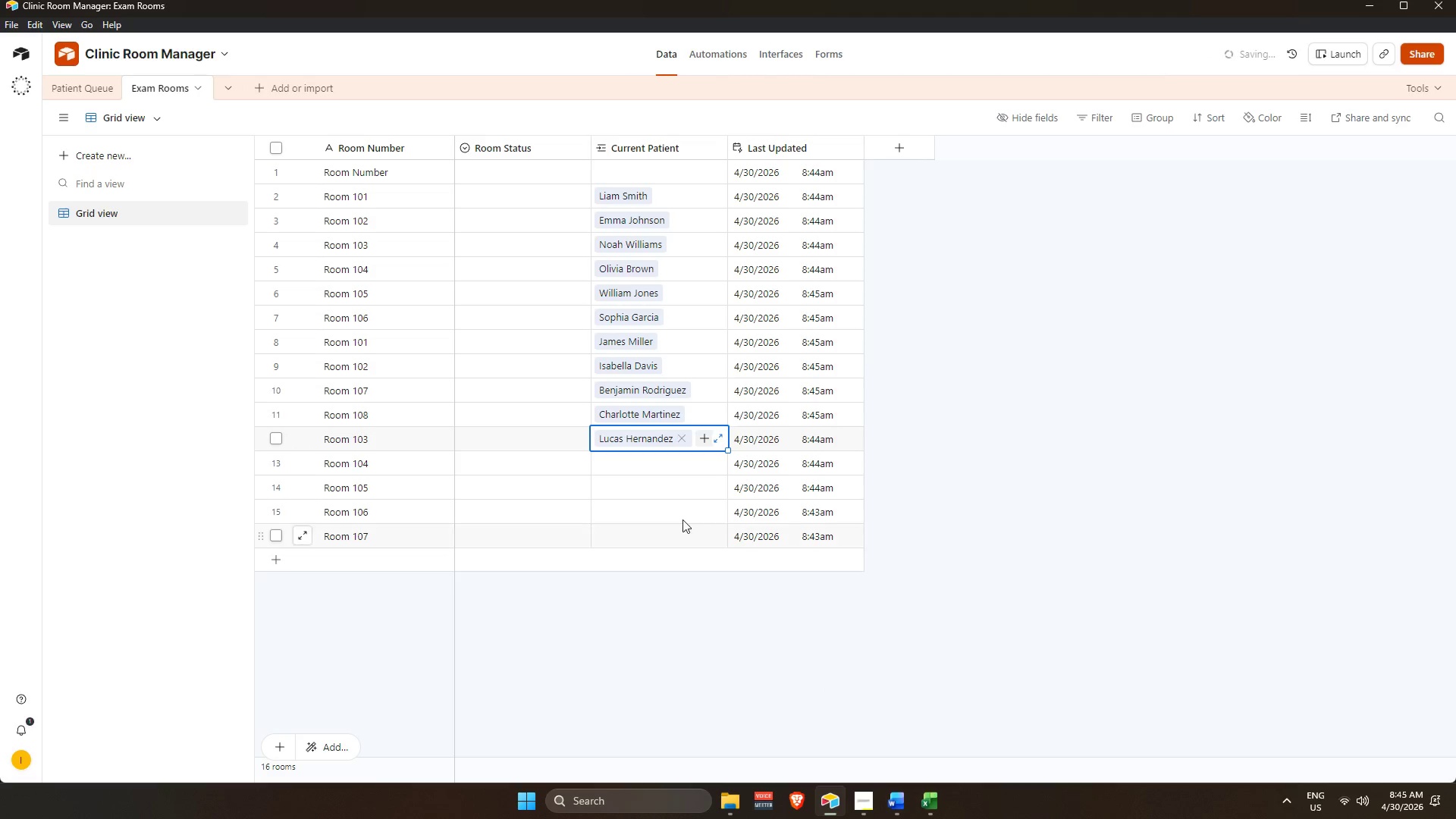 
left_click([651, 472])
 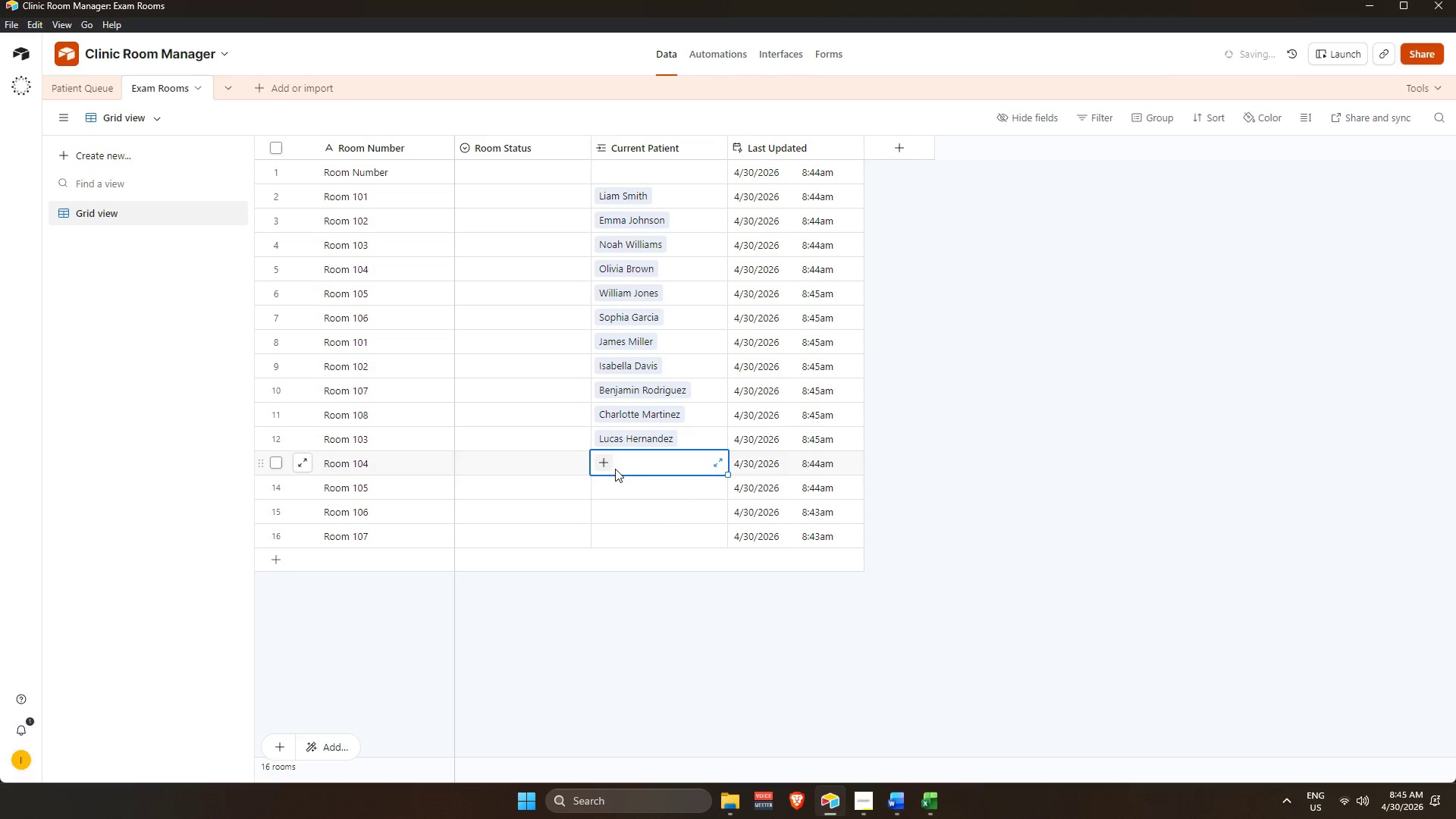 
left_click([603, 464])
 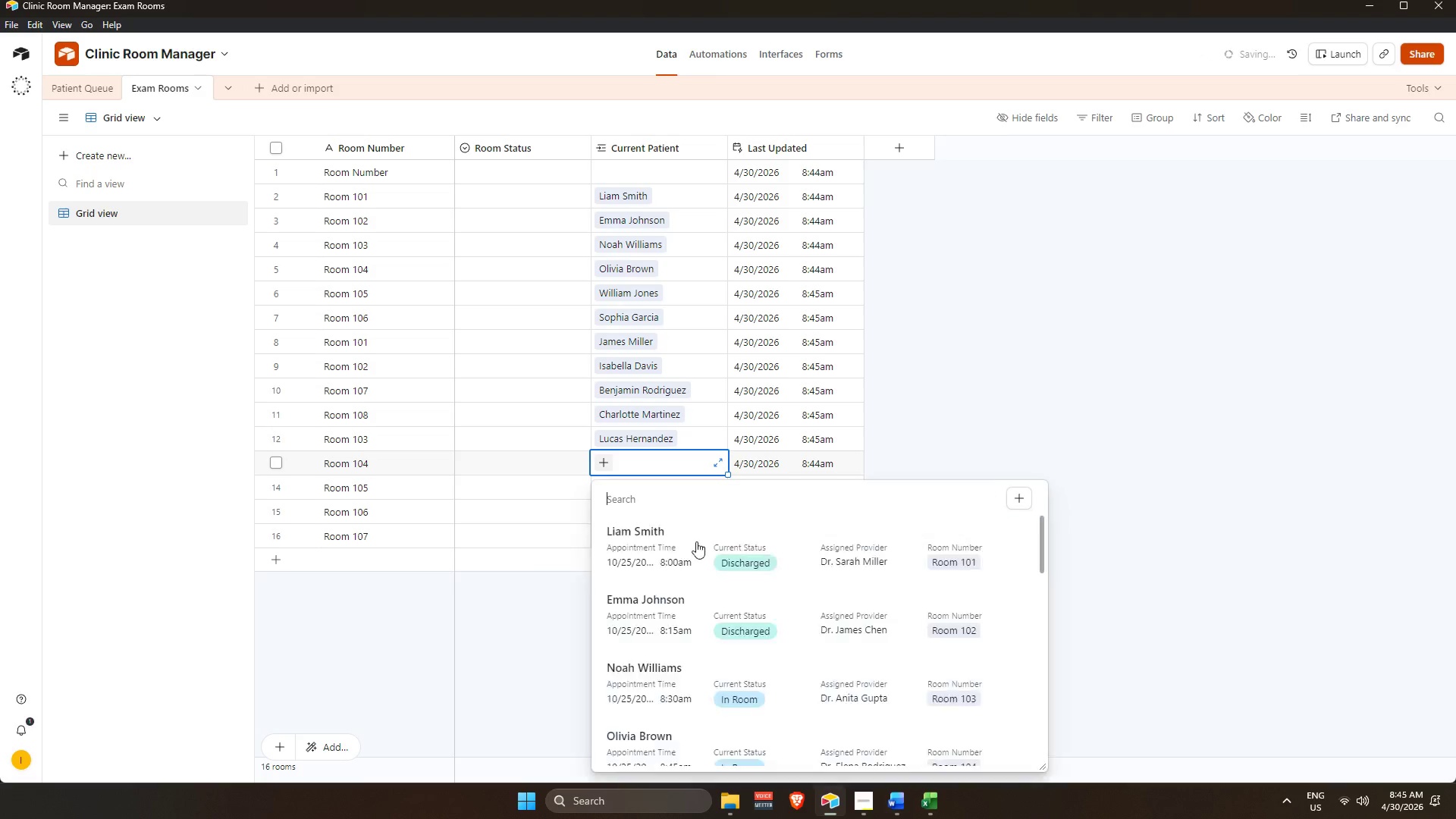 
scroll: coordinate [830, 348], scroll_direction: down, amount: 14.0
 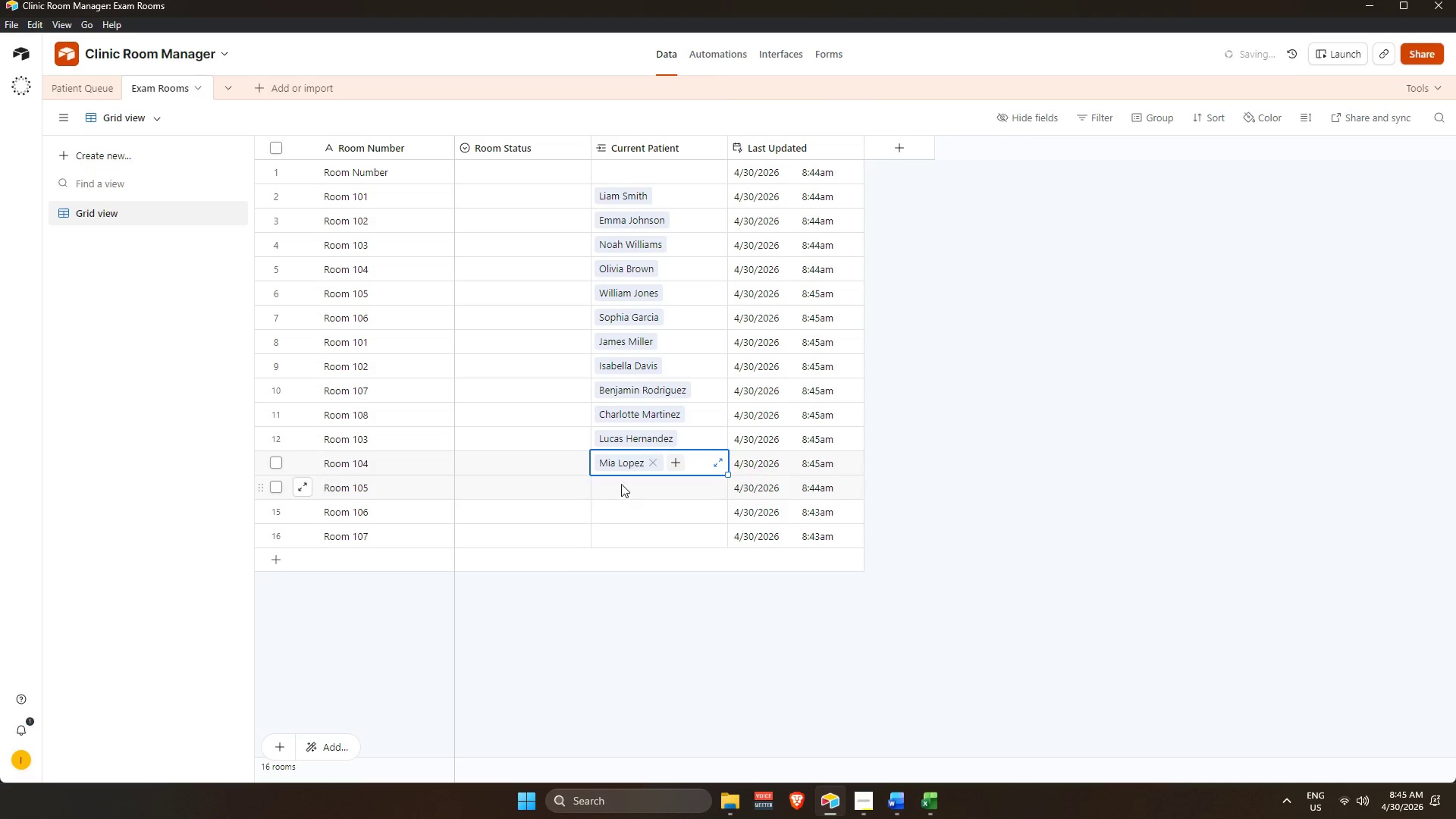 
double_click([601, 487])
 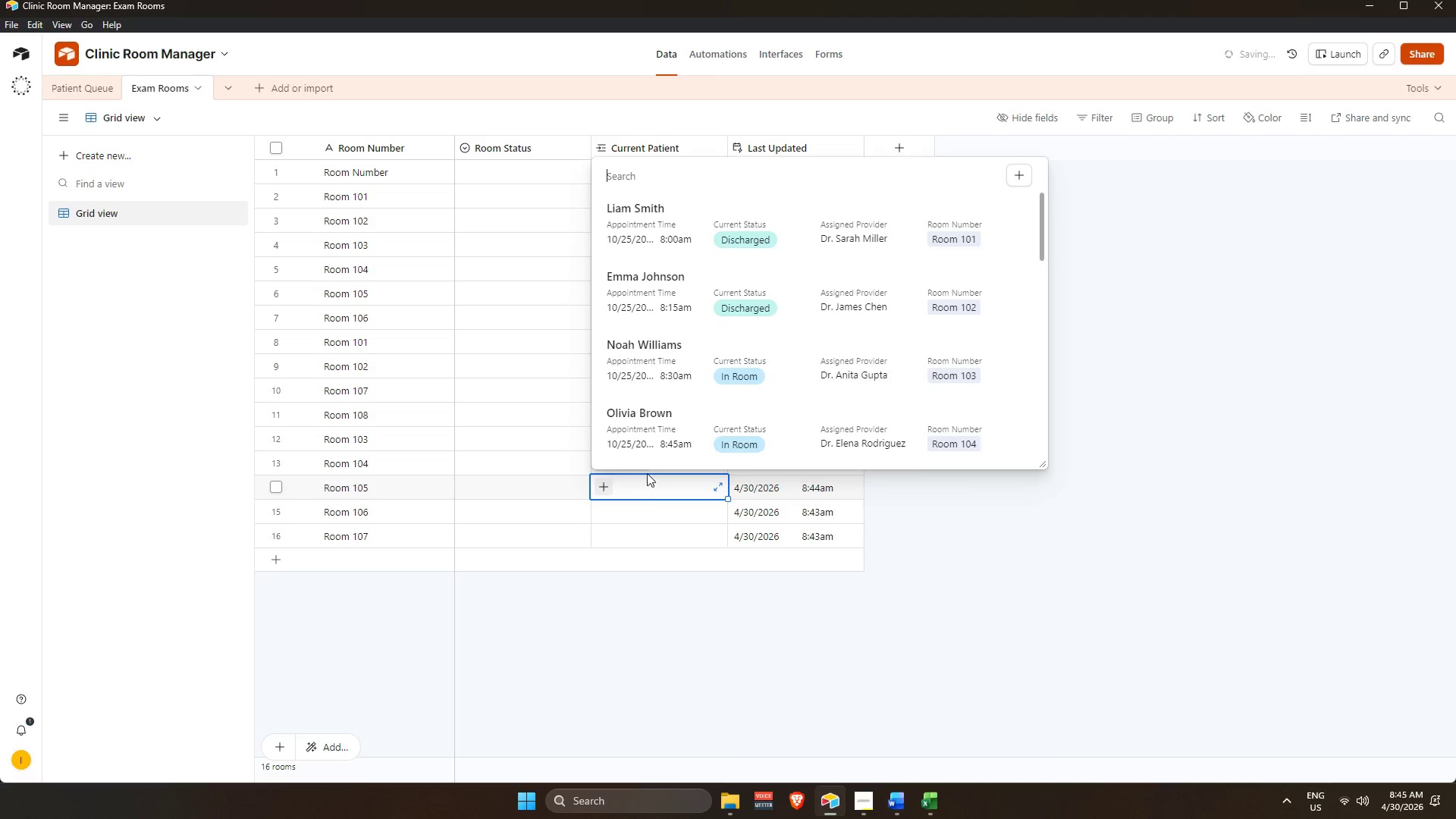 
scroll: coordinate [789, 351], scroll_direction: down, amount: 15.0
 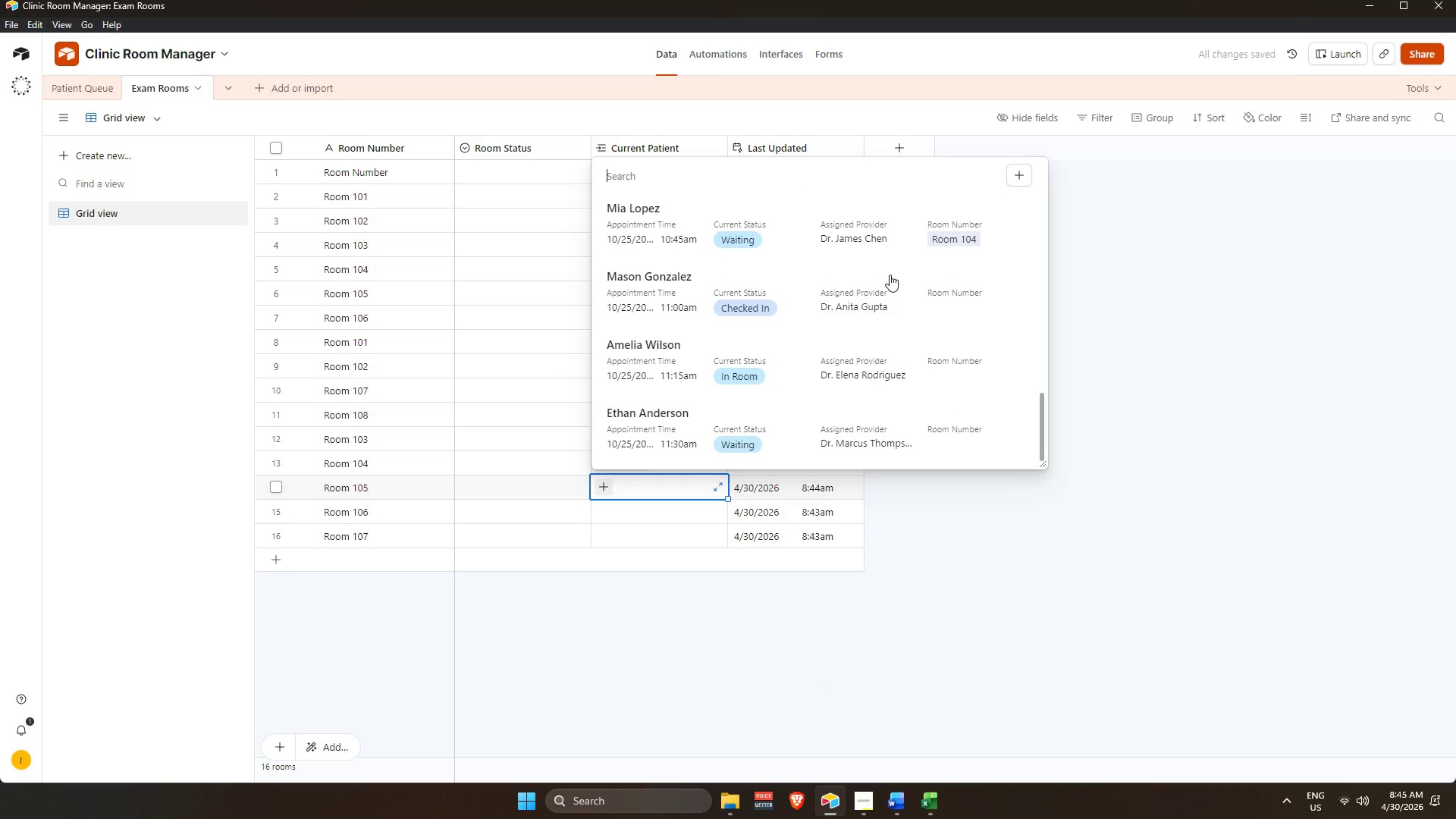 
left_click([890, 275])
 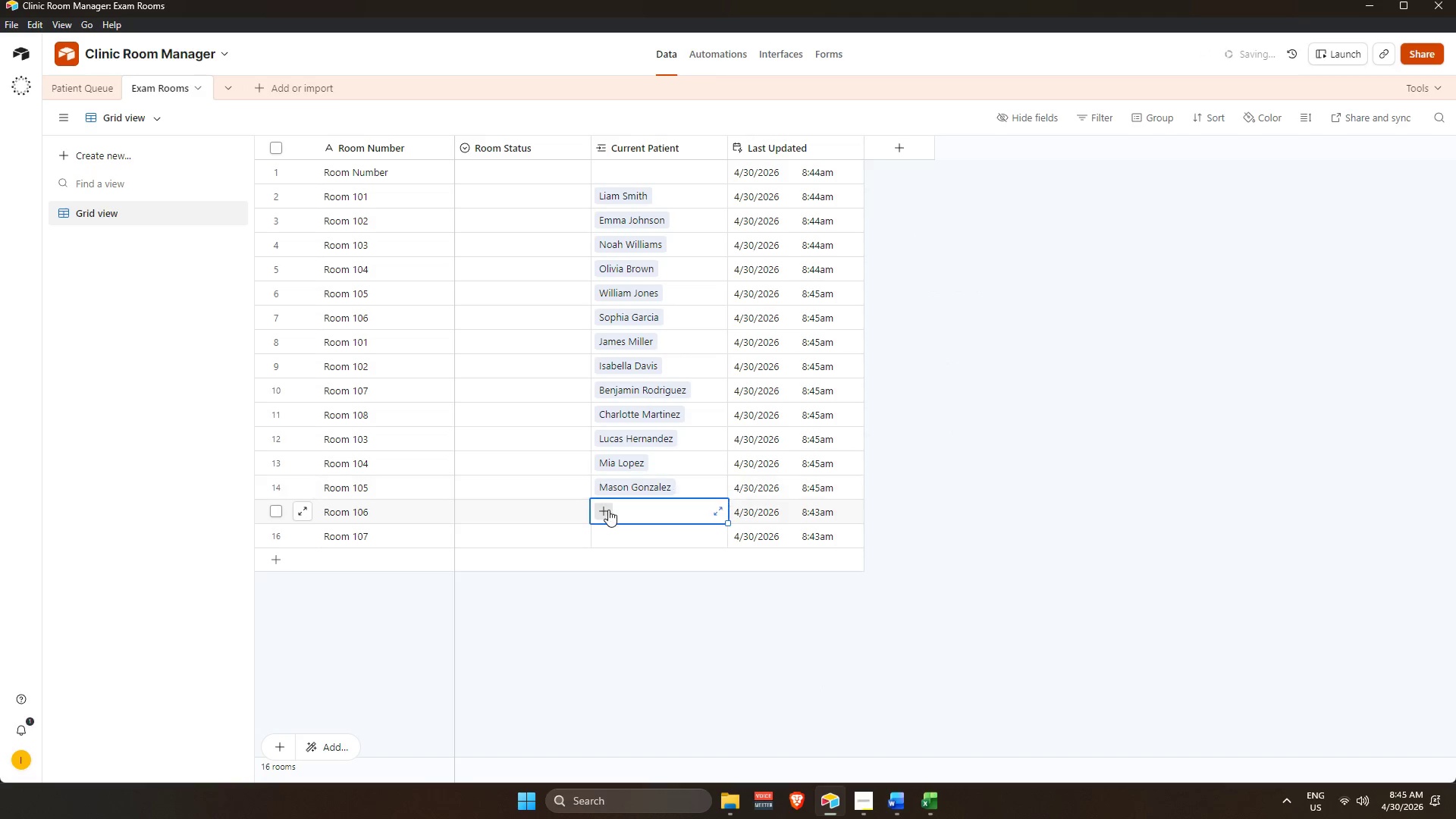 
double_click([608, 510])
 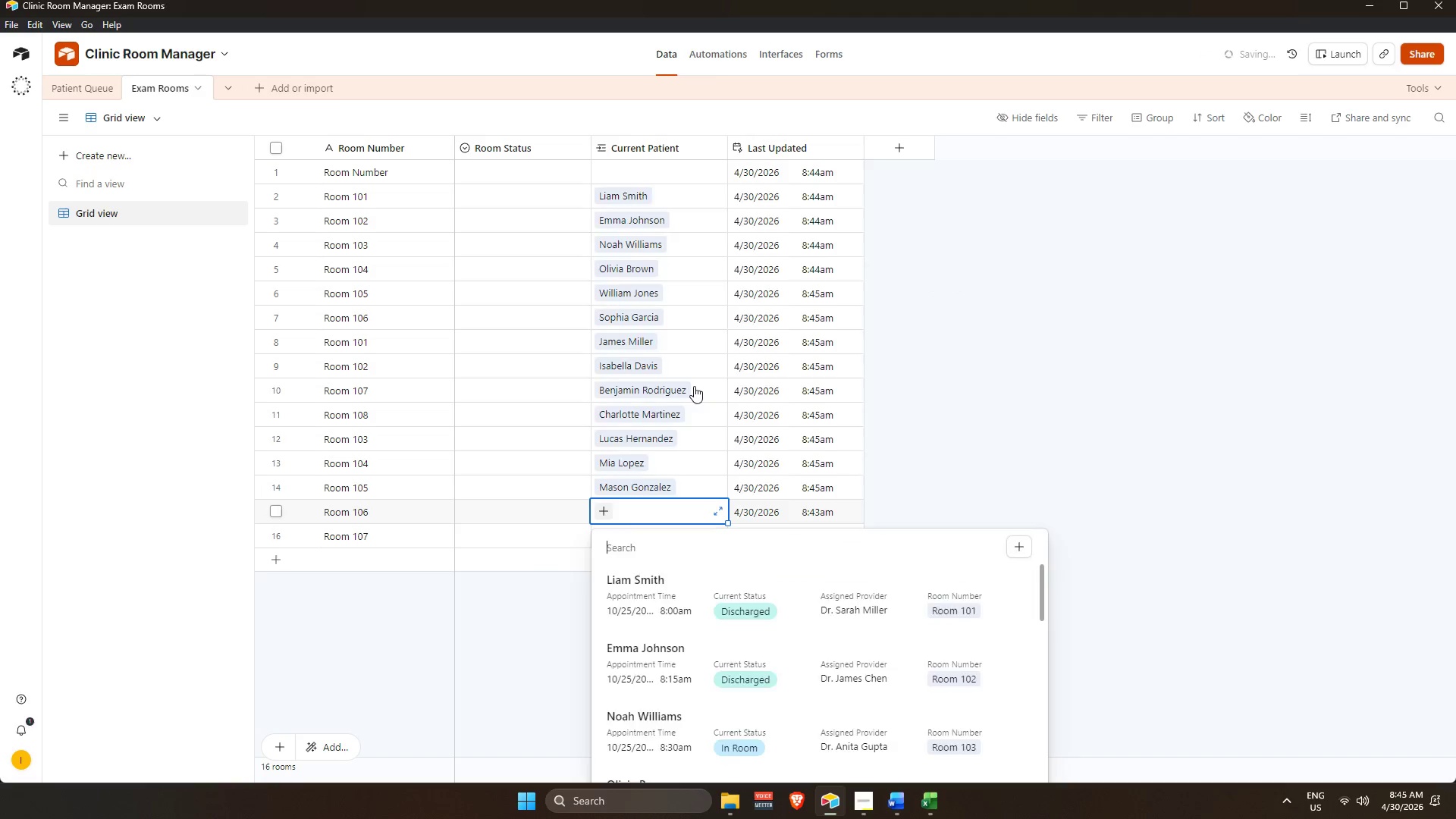 
scroll: coordinate [815, 386], scroll_direction: down, amount: 14.0
 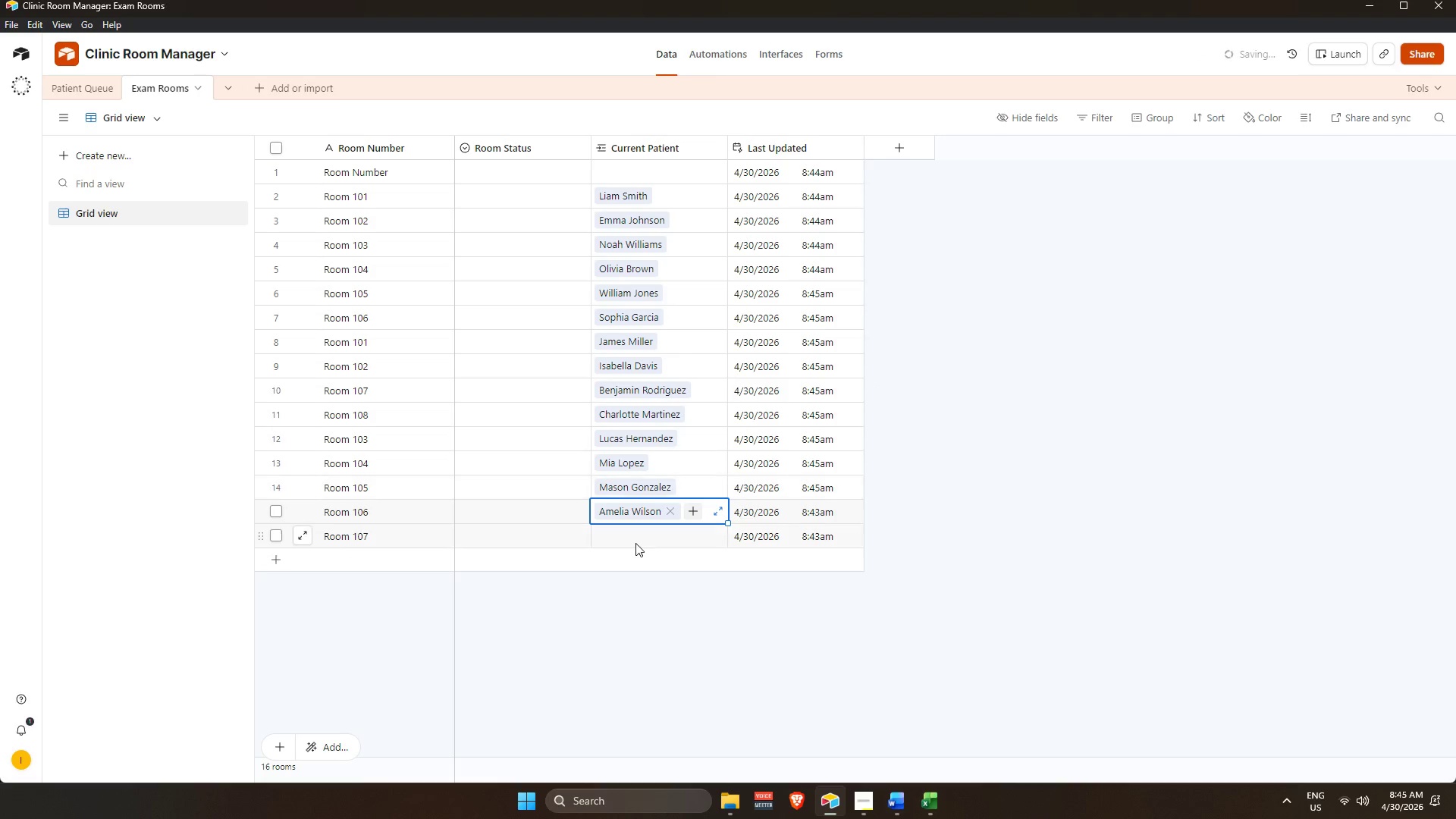 
left_click([633, 541])
 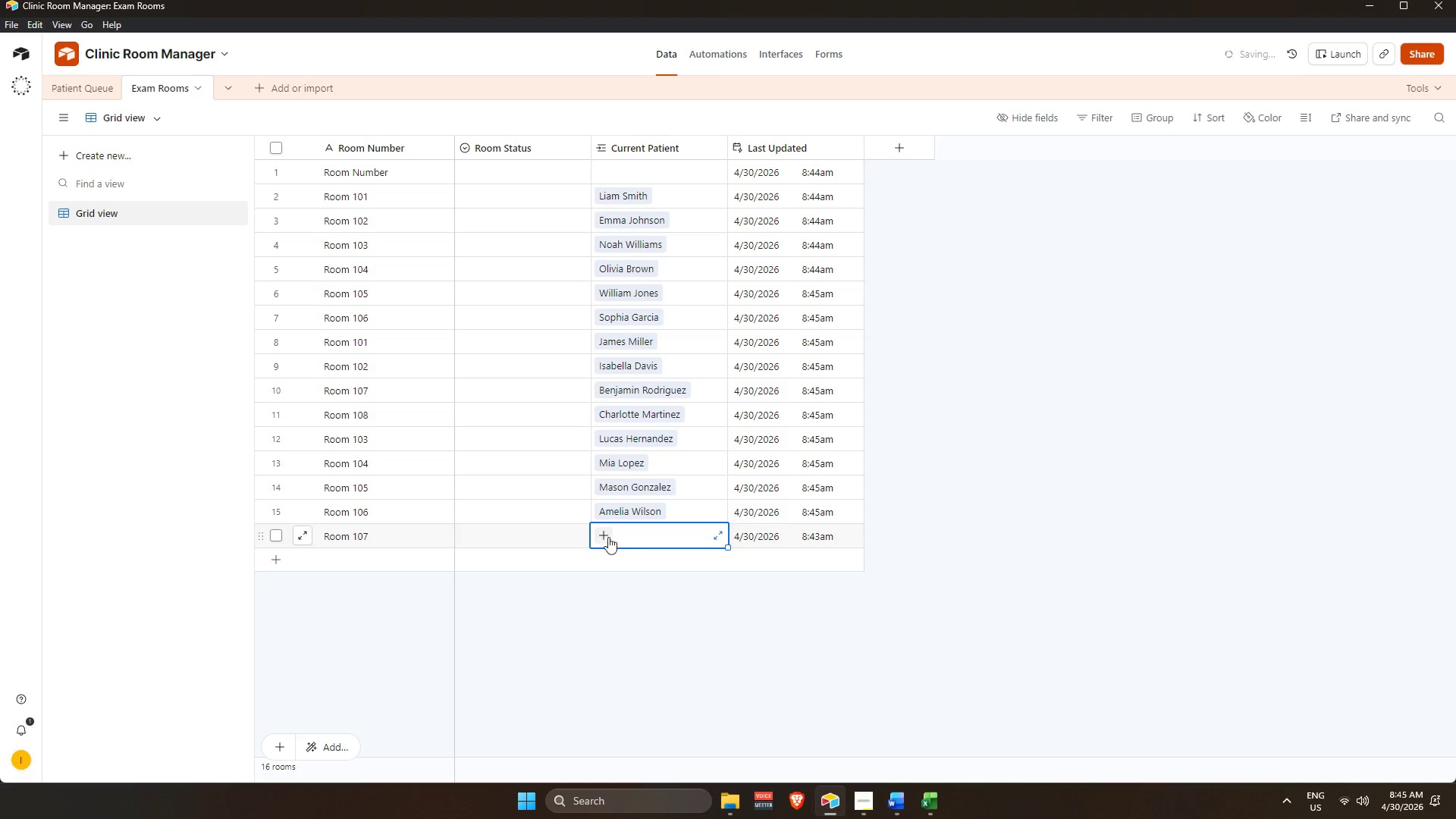 
left_click([596, 541])
 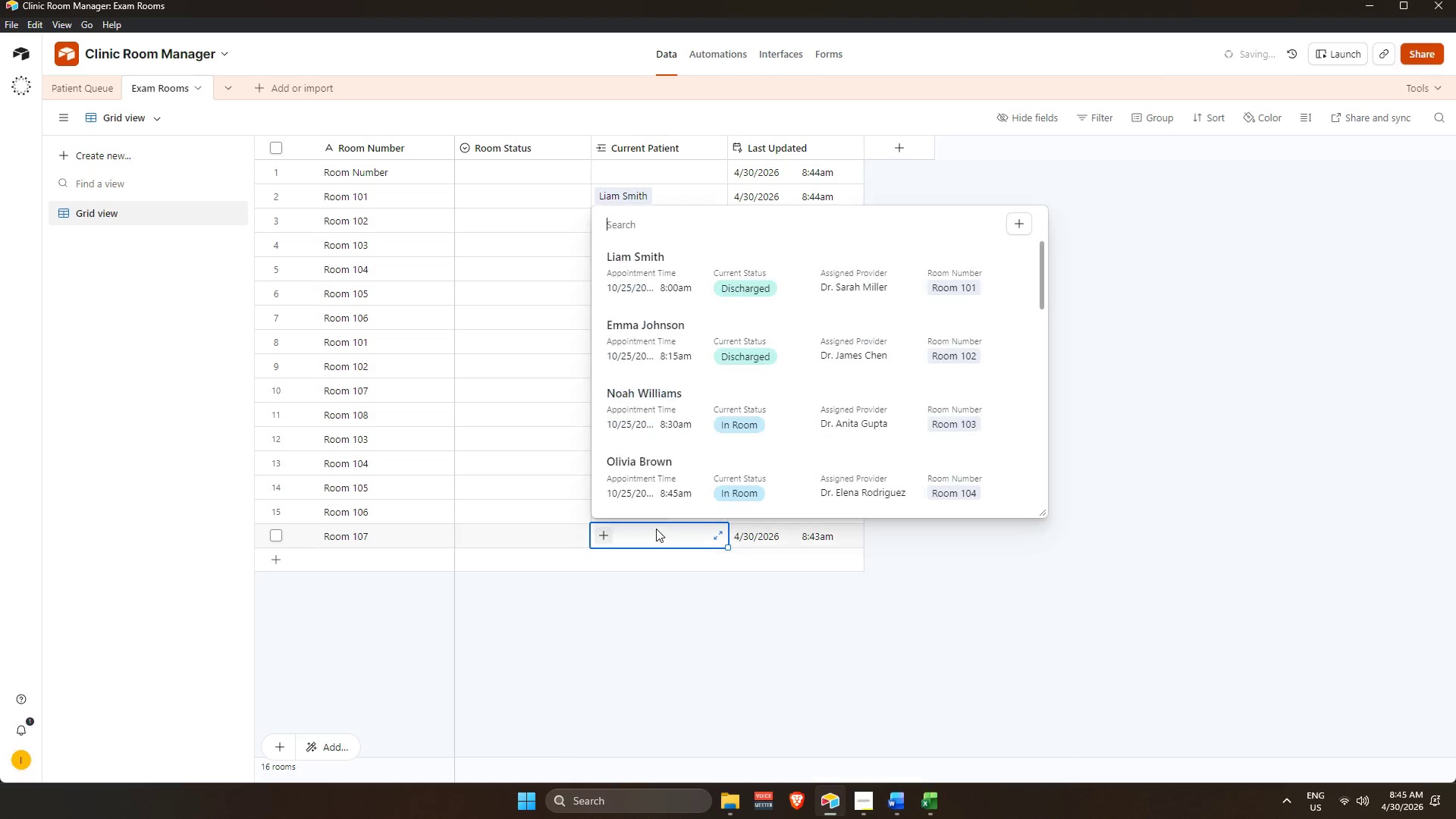 
scroll: coordinate [748, 446], scroll_direction: down, amount: 17.0
 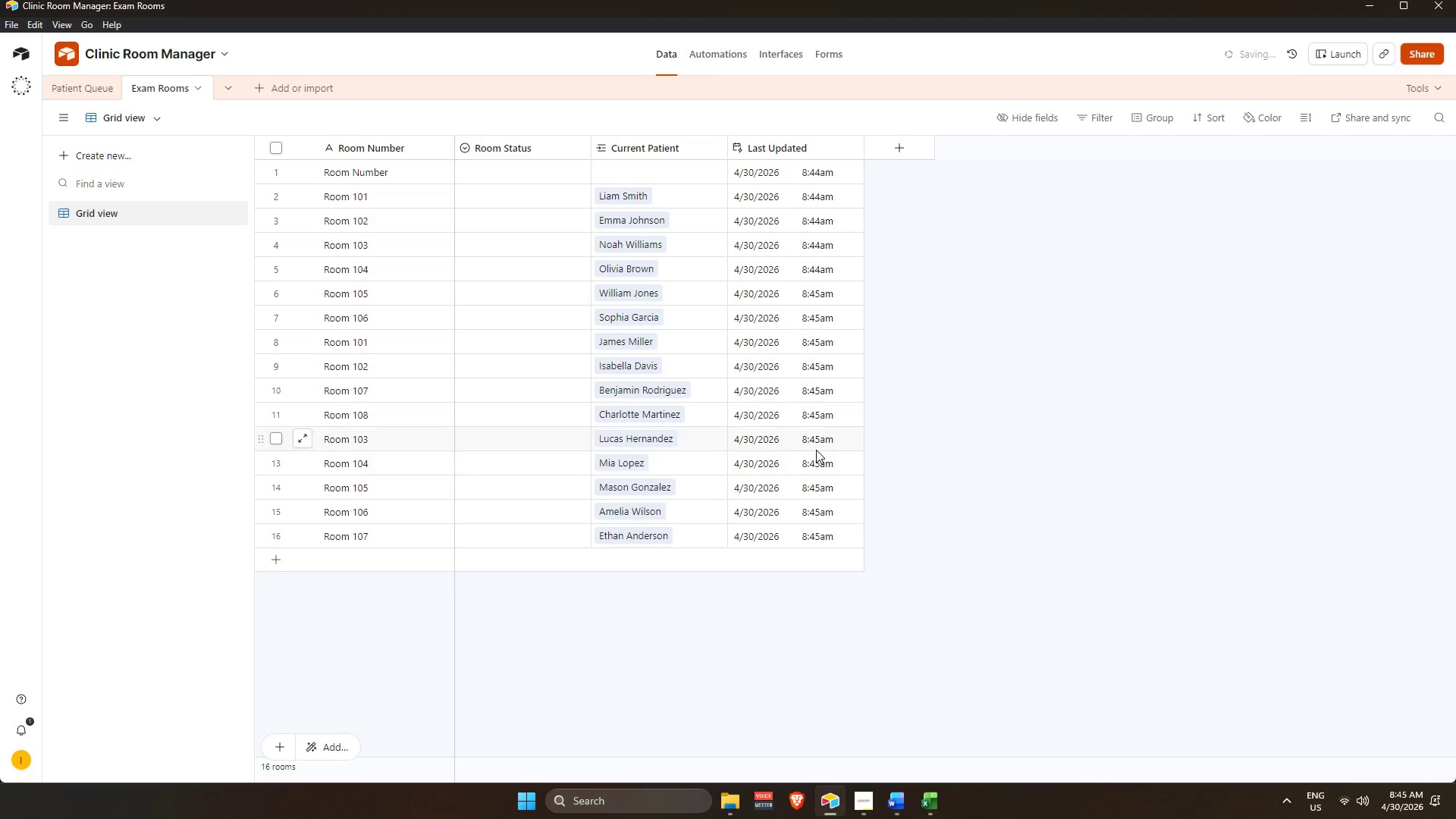 
scroll: coordinate [826, 455], scroll_direction: up, amount: 7.0
 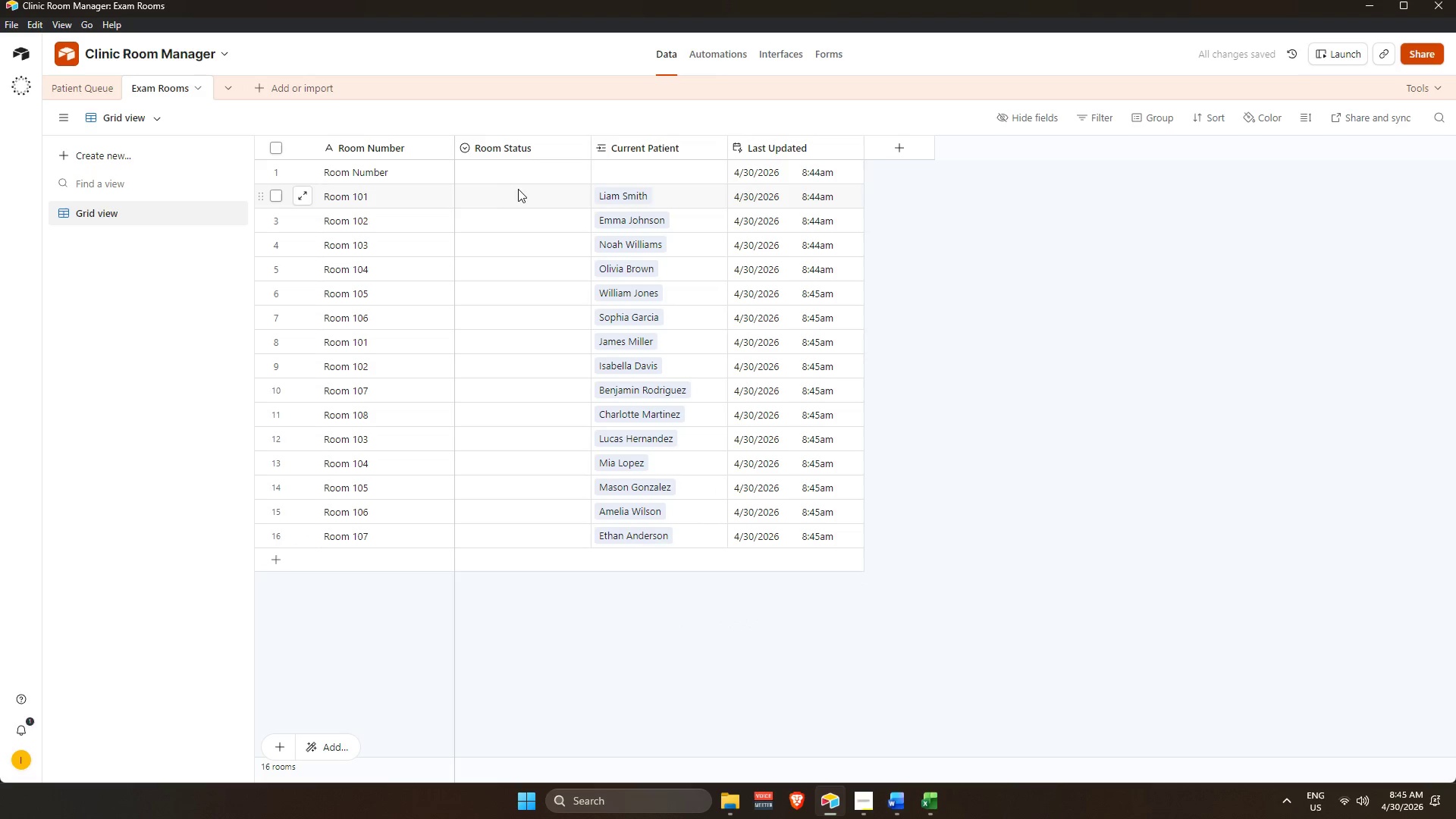 
mouse_move([535, 181])
 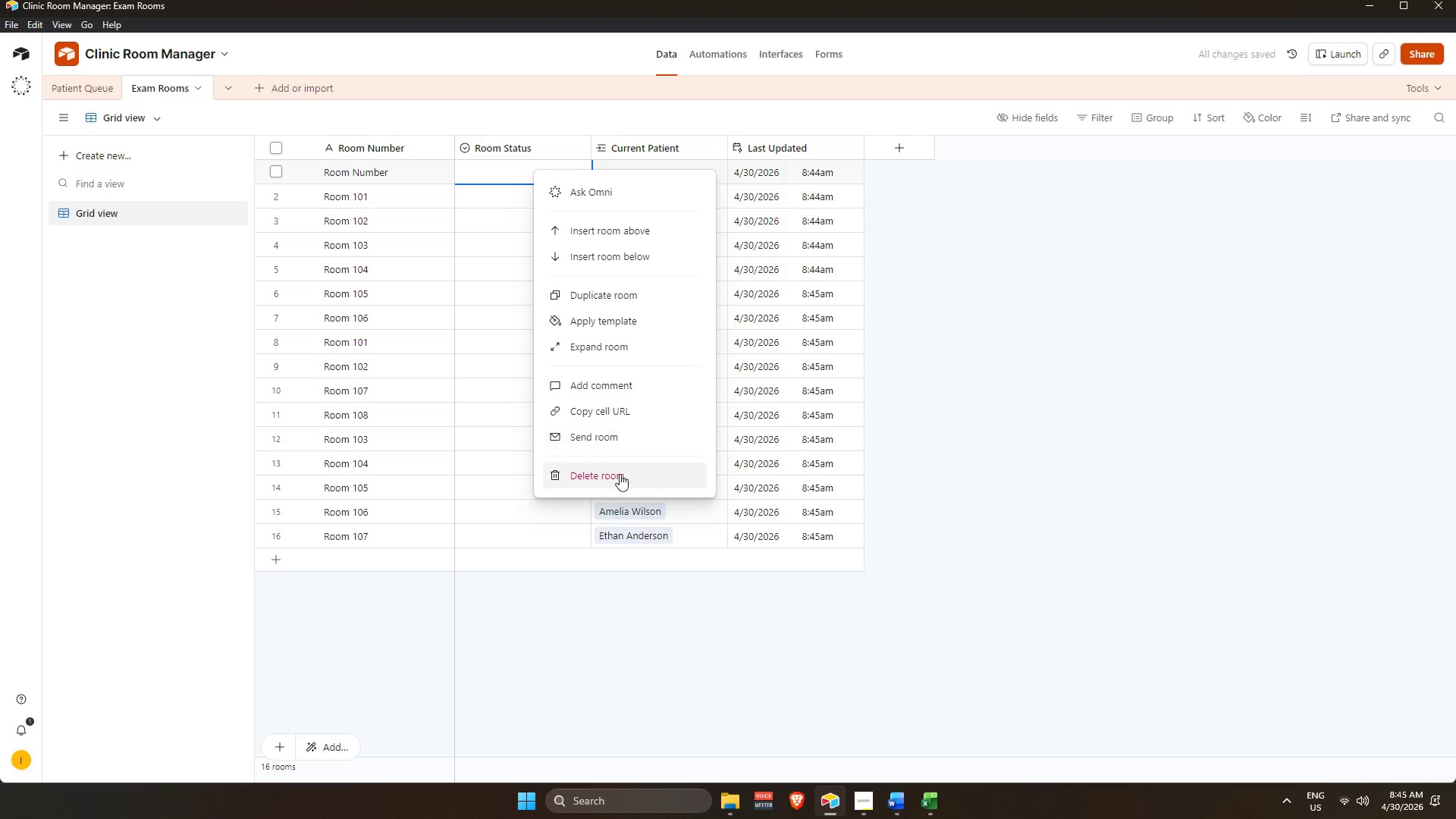 
left_click([619, 474])
 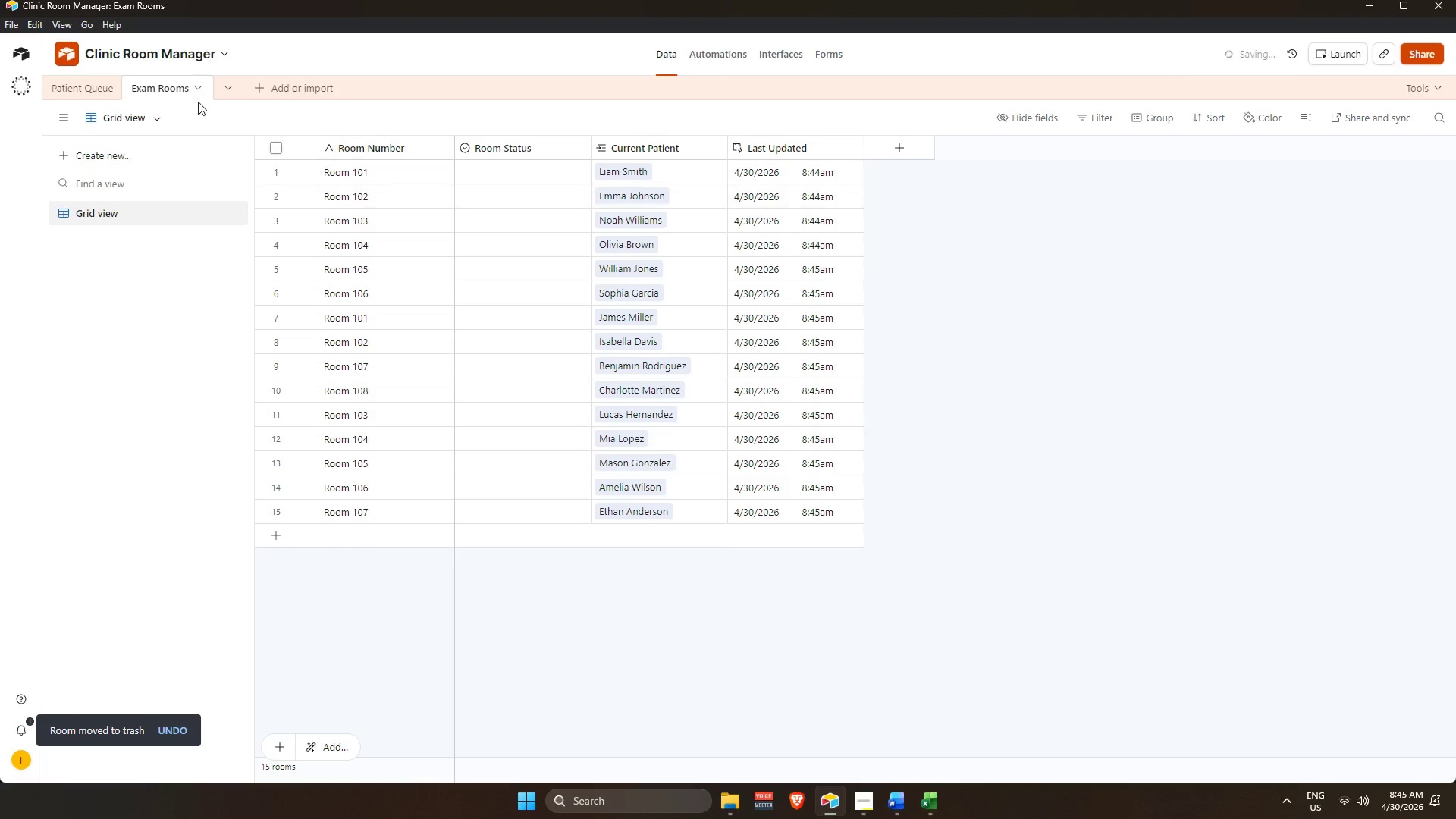 
left_click([102, 92])
 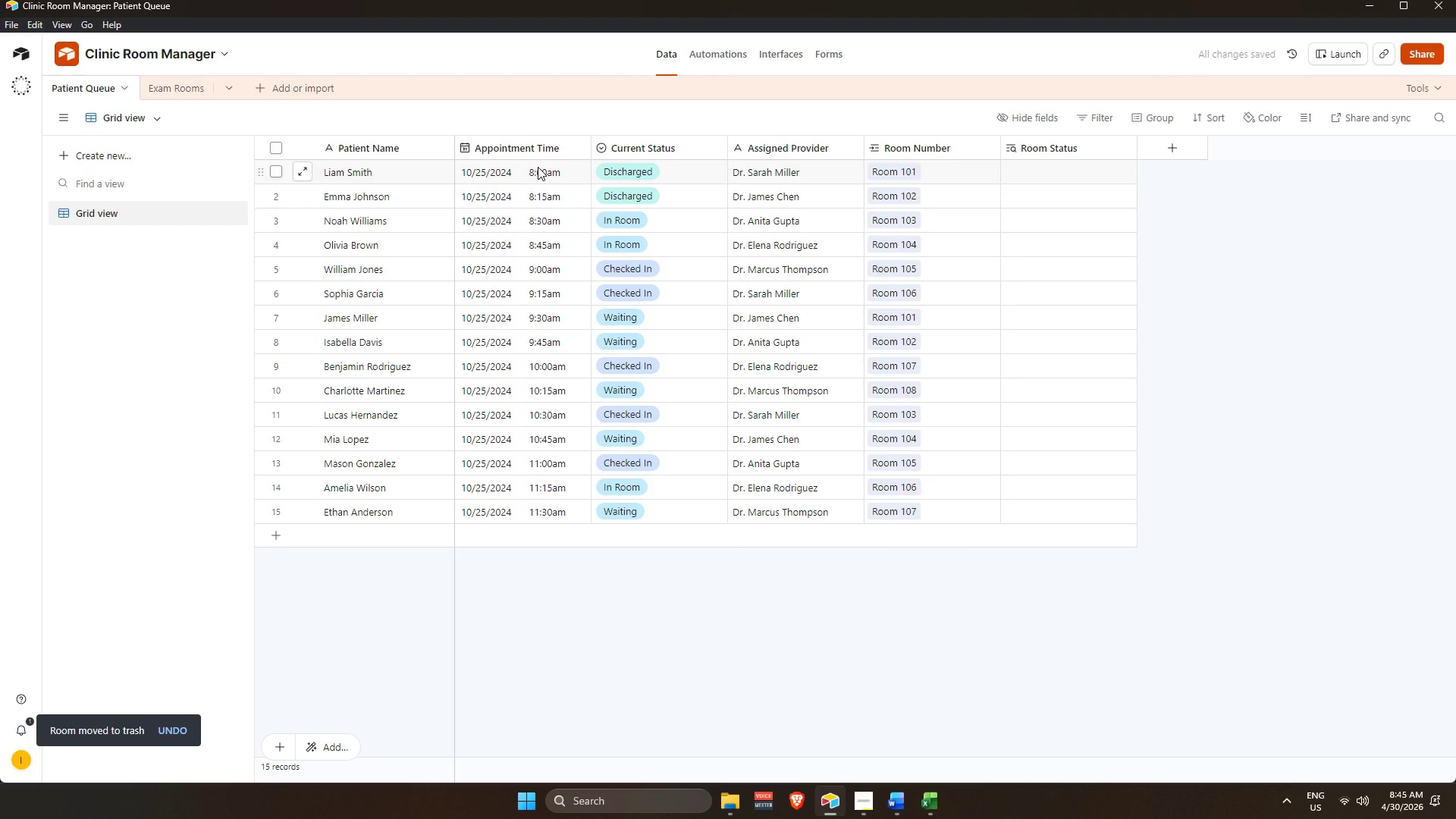 
scroll: coordinate [639, 186], scroll_direction: up, amount: 3.0
 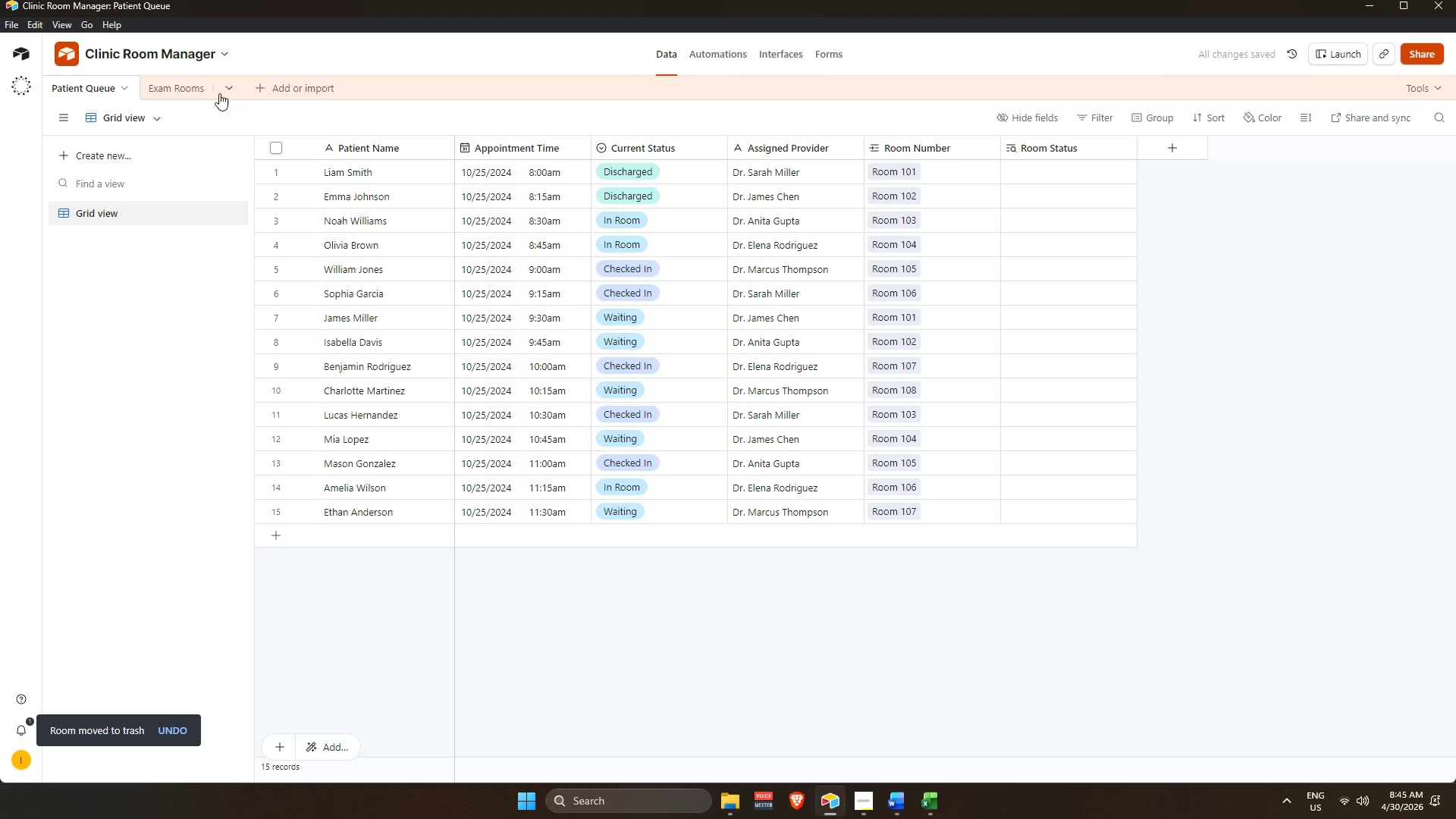 
left_click([197, 83])
 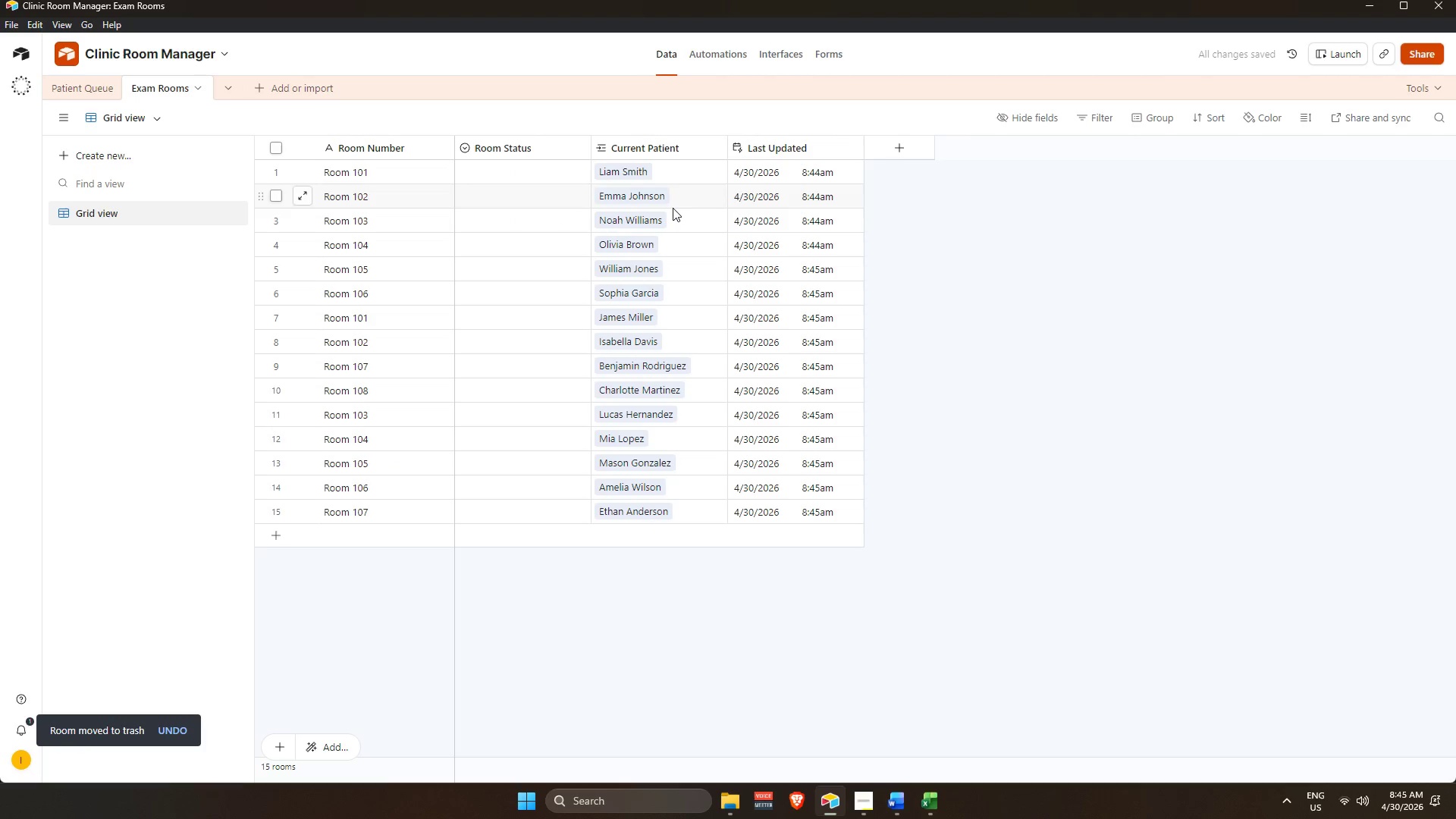 
left_click([526, 162])
 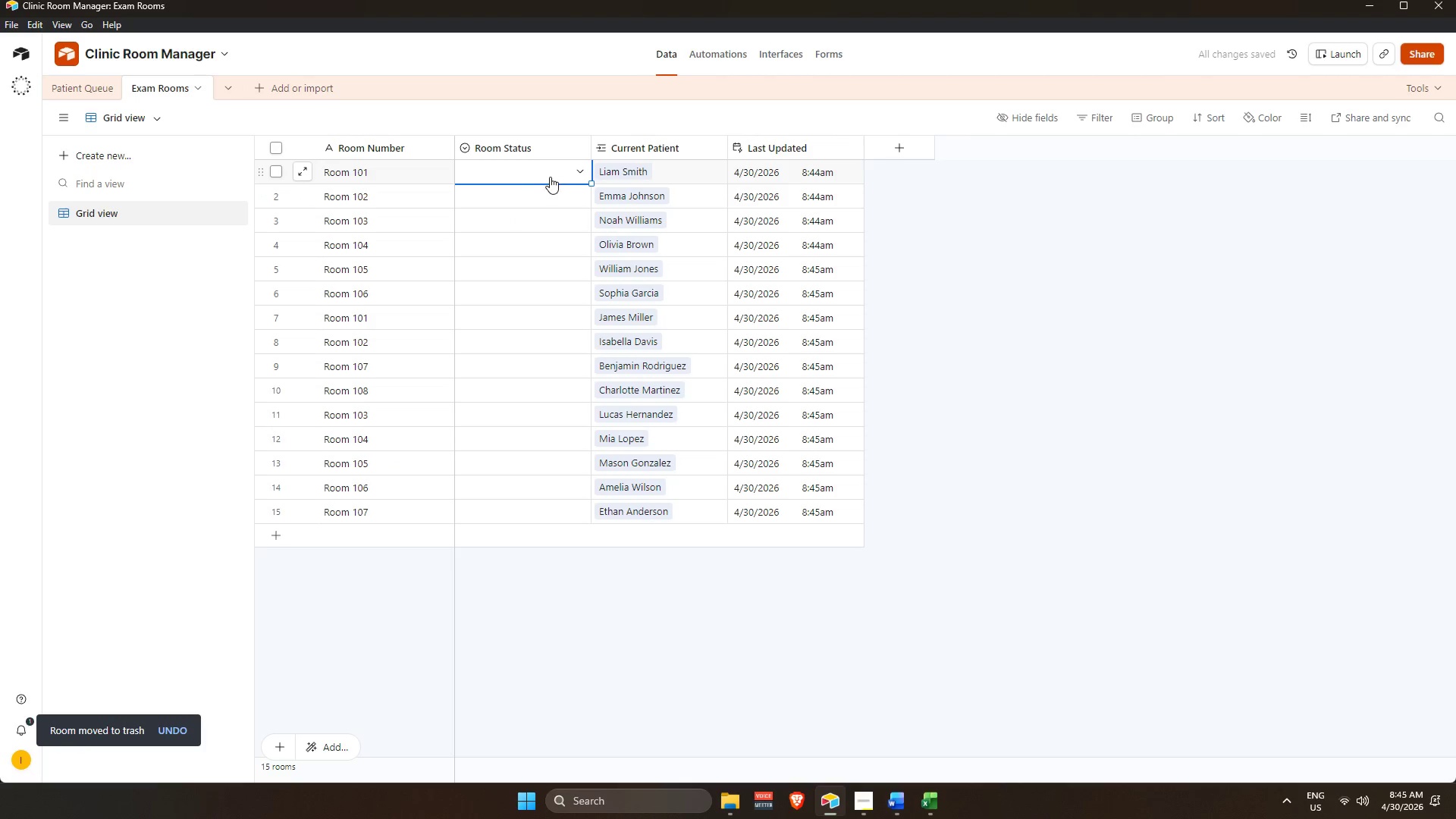 
scroll: coordinate [672, 207], scroll_direction: up, amount: 3.0
 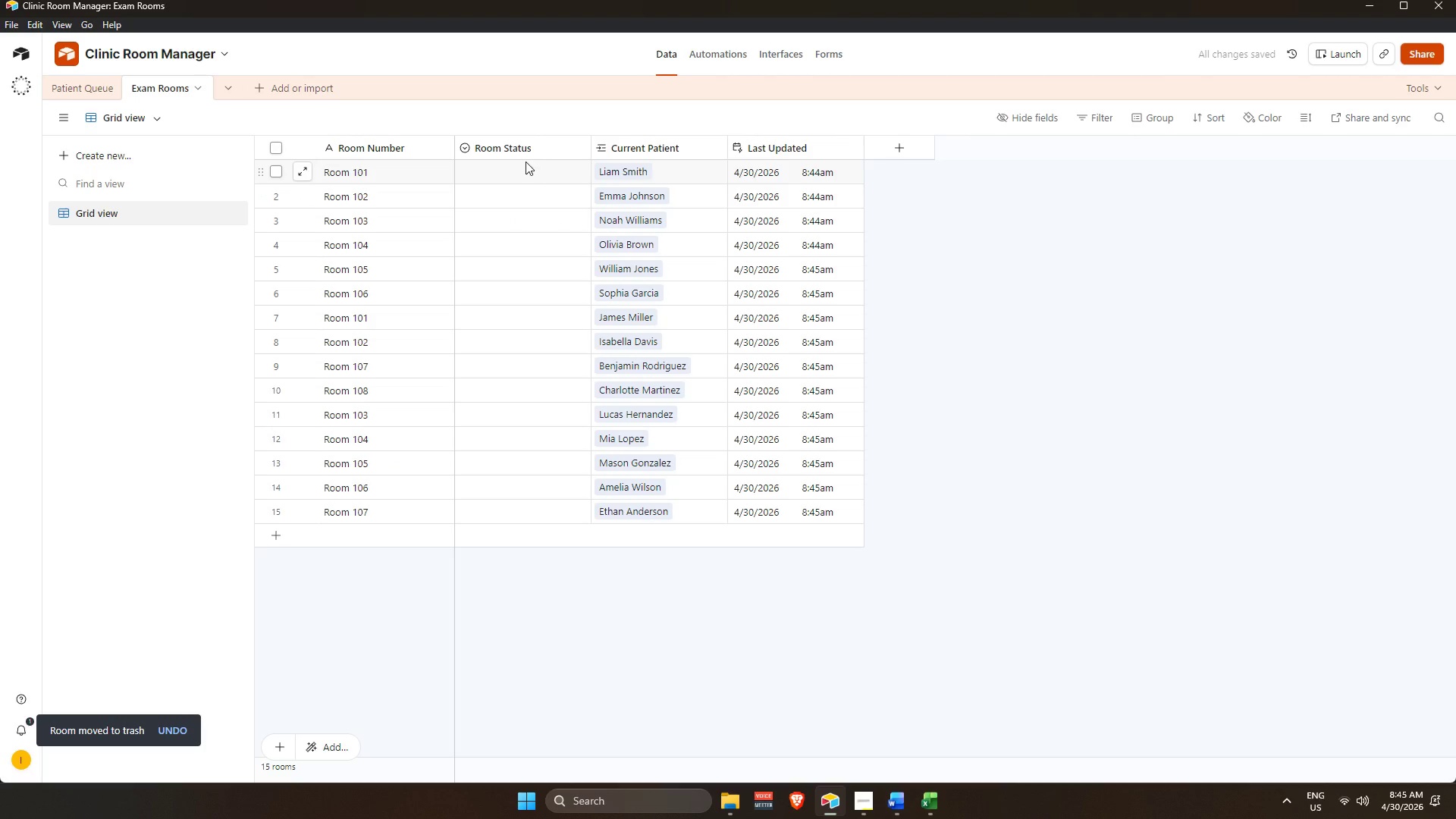 
left_click([547, 173])
 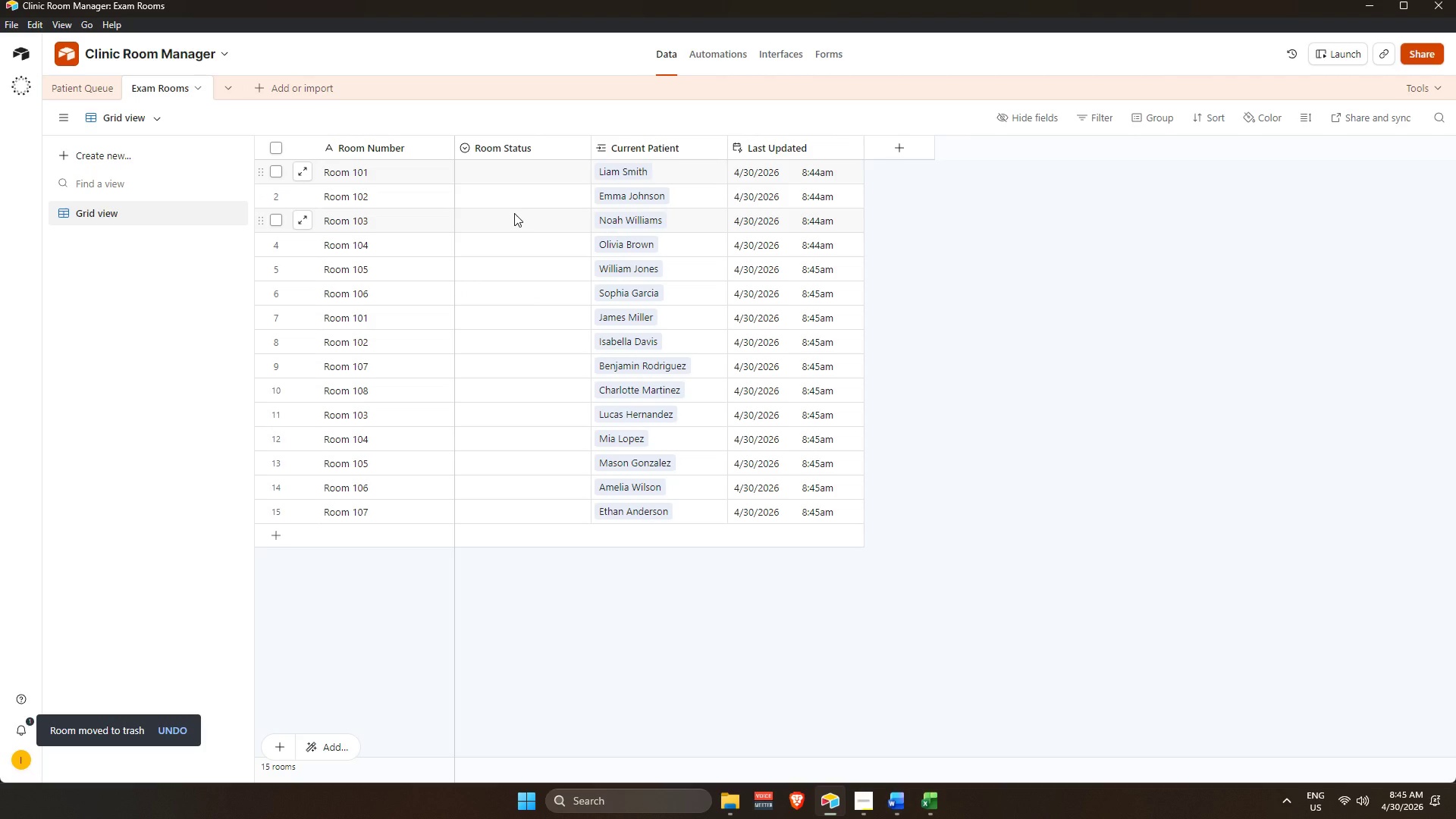 
left_click([56, 88])
 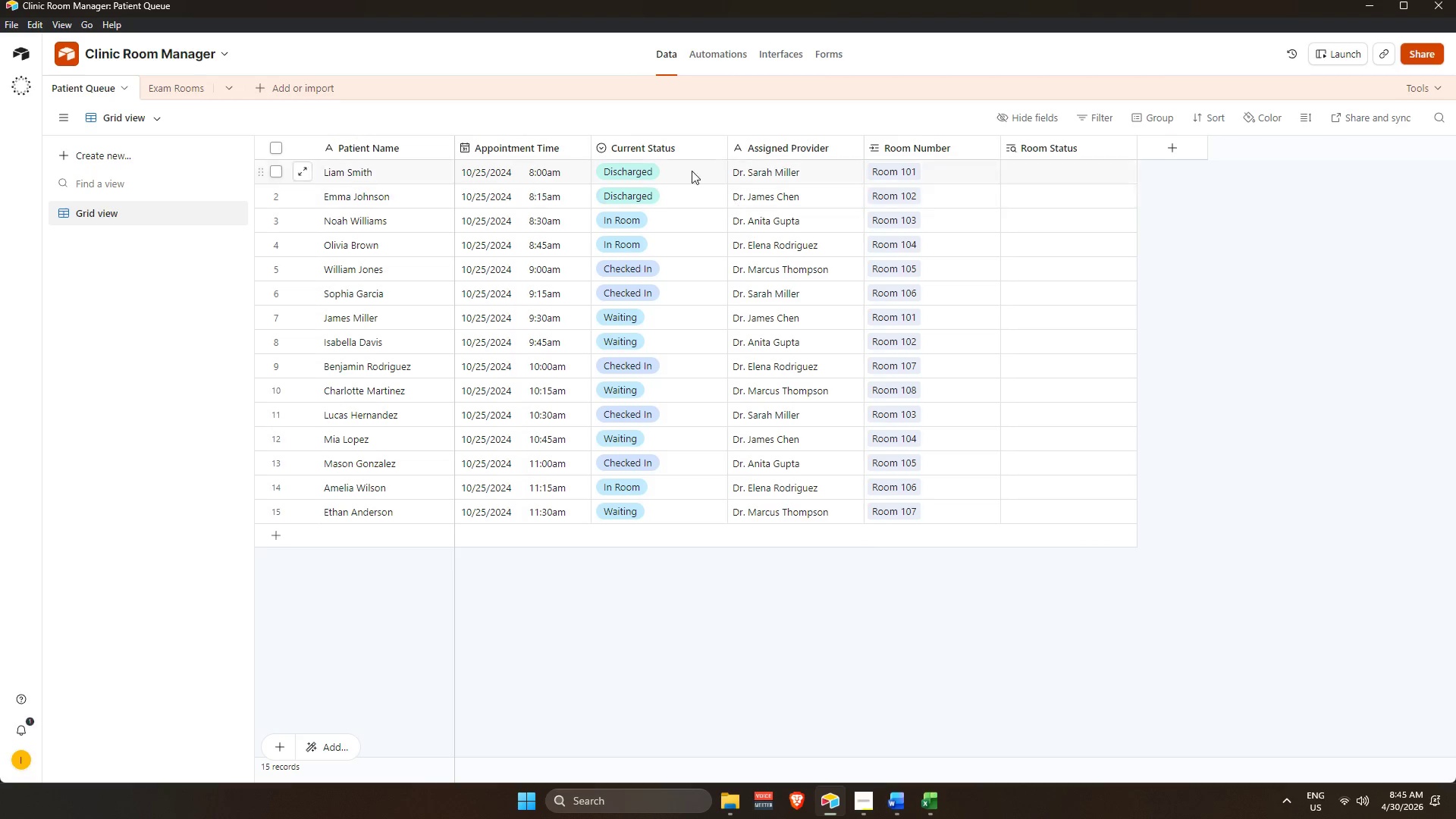 
left_click([657, 143])
 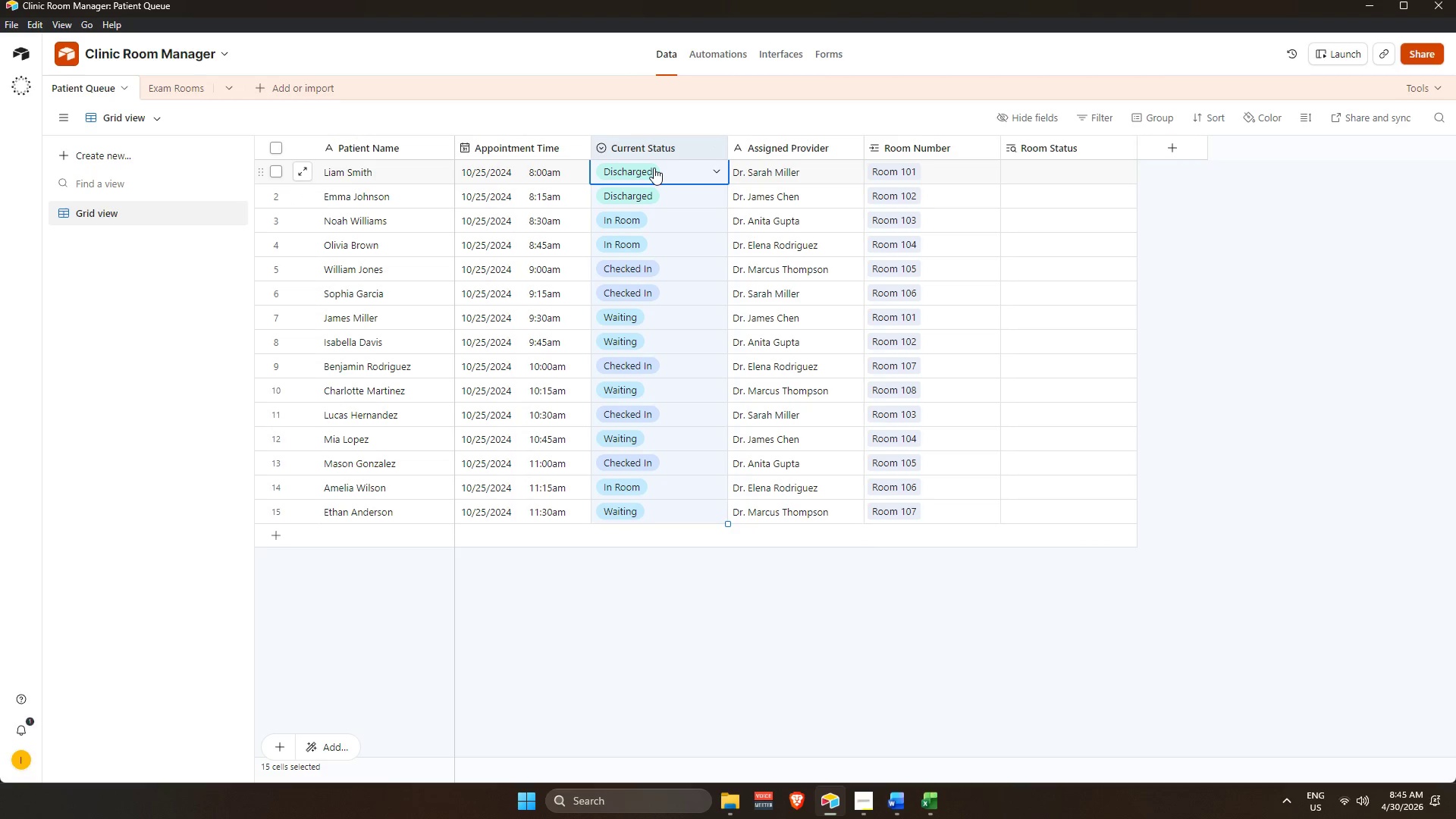 
key(Control+C)
 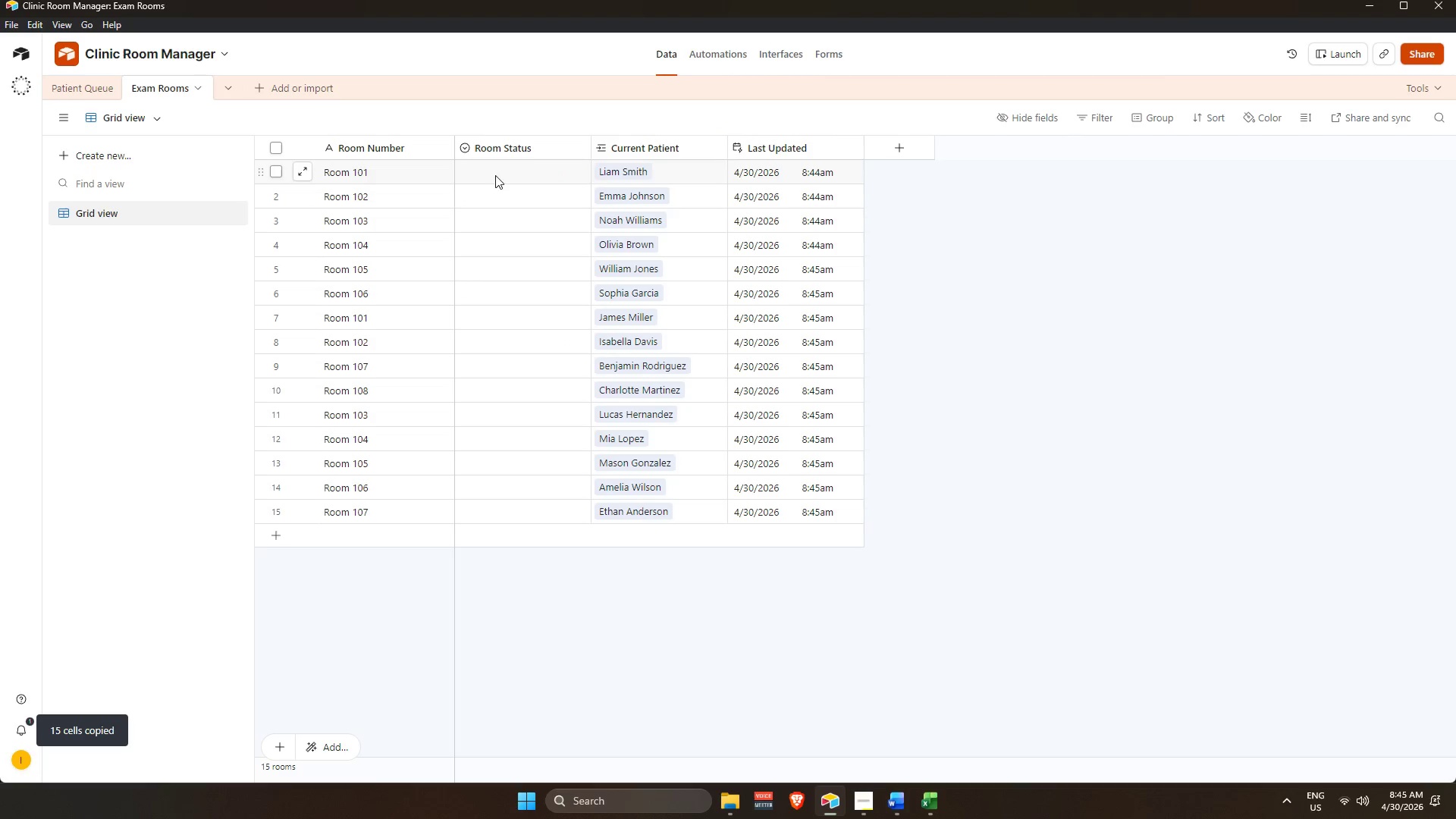 
left_click([497, 143])
 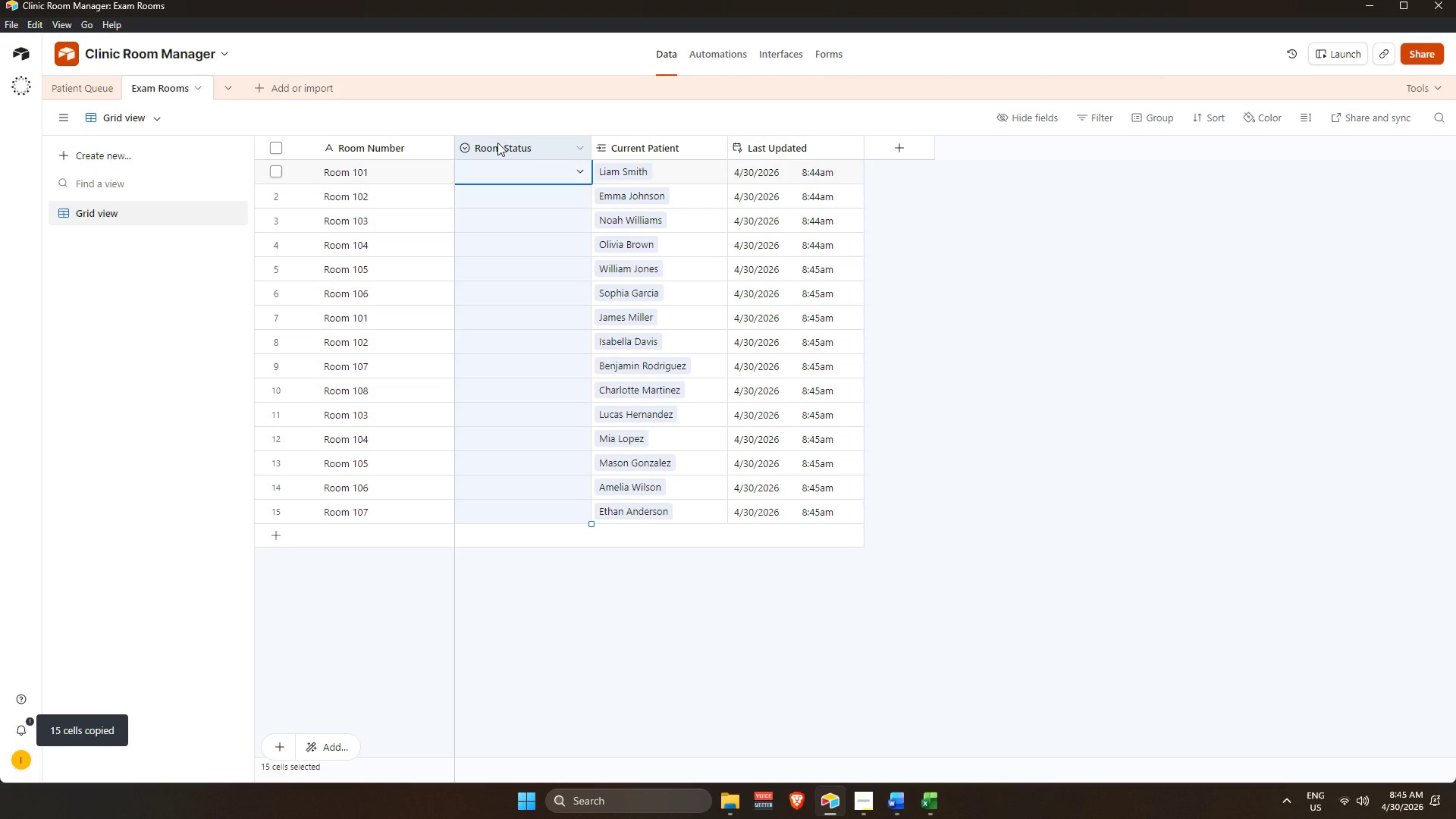 
key(Control+V)
 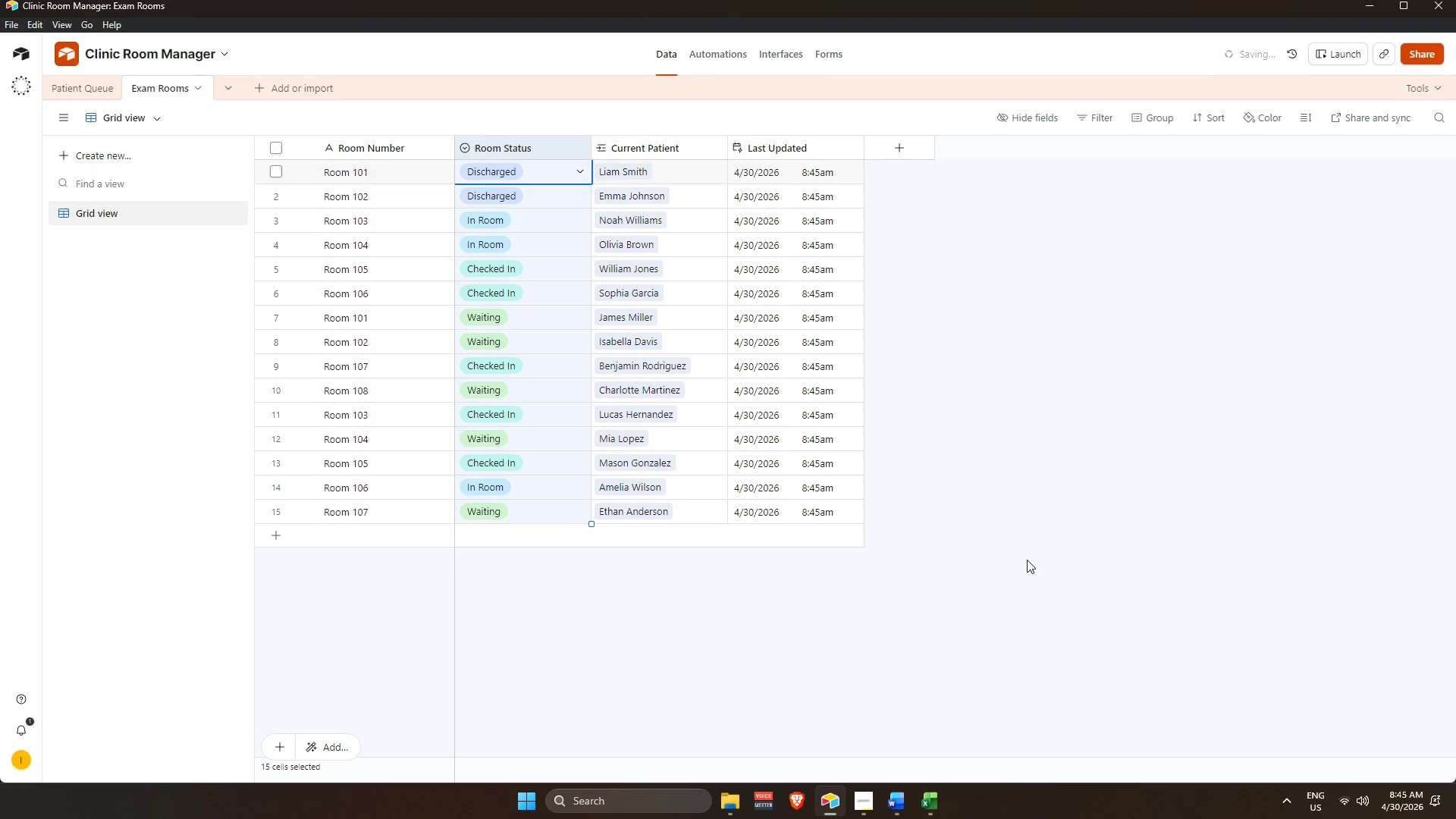 
left_click([1027, 560])
 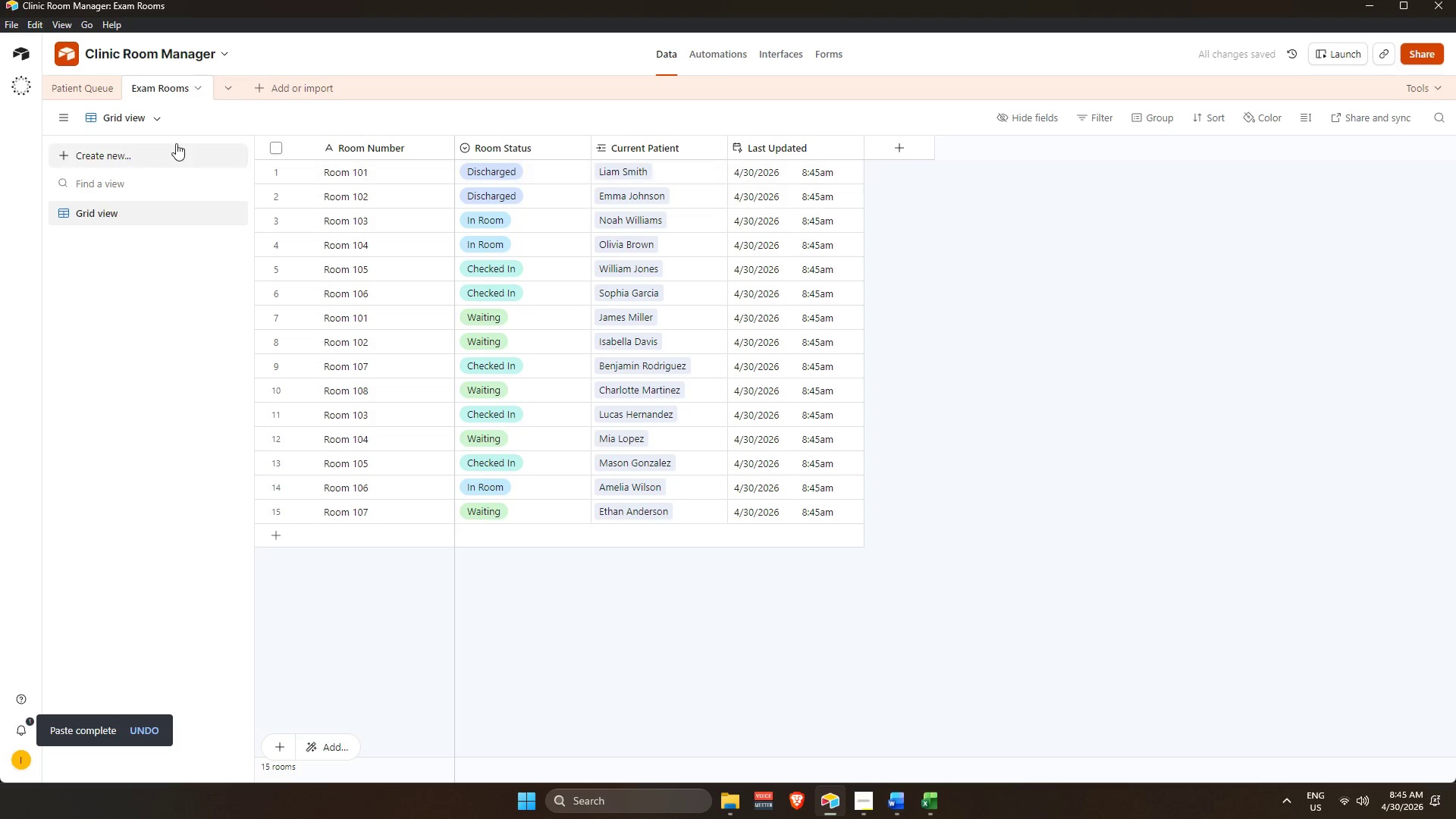 
left_click([82, 89])
 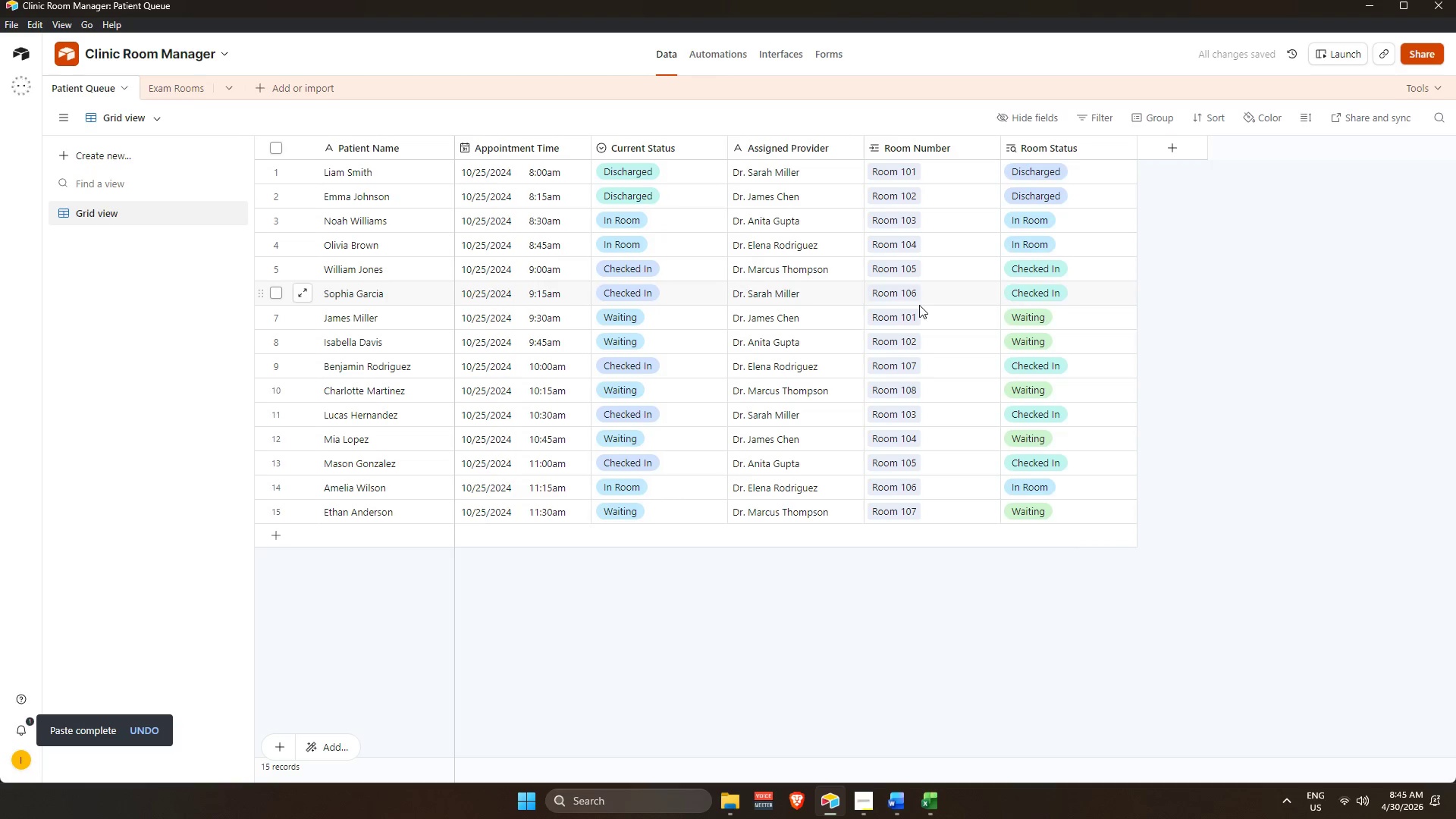 
scroll: coordinate [971, 479], scroll_direction: up, amount: 3.0
 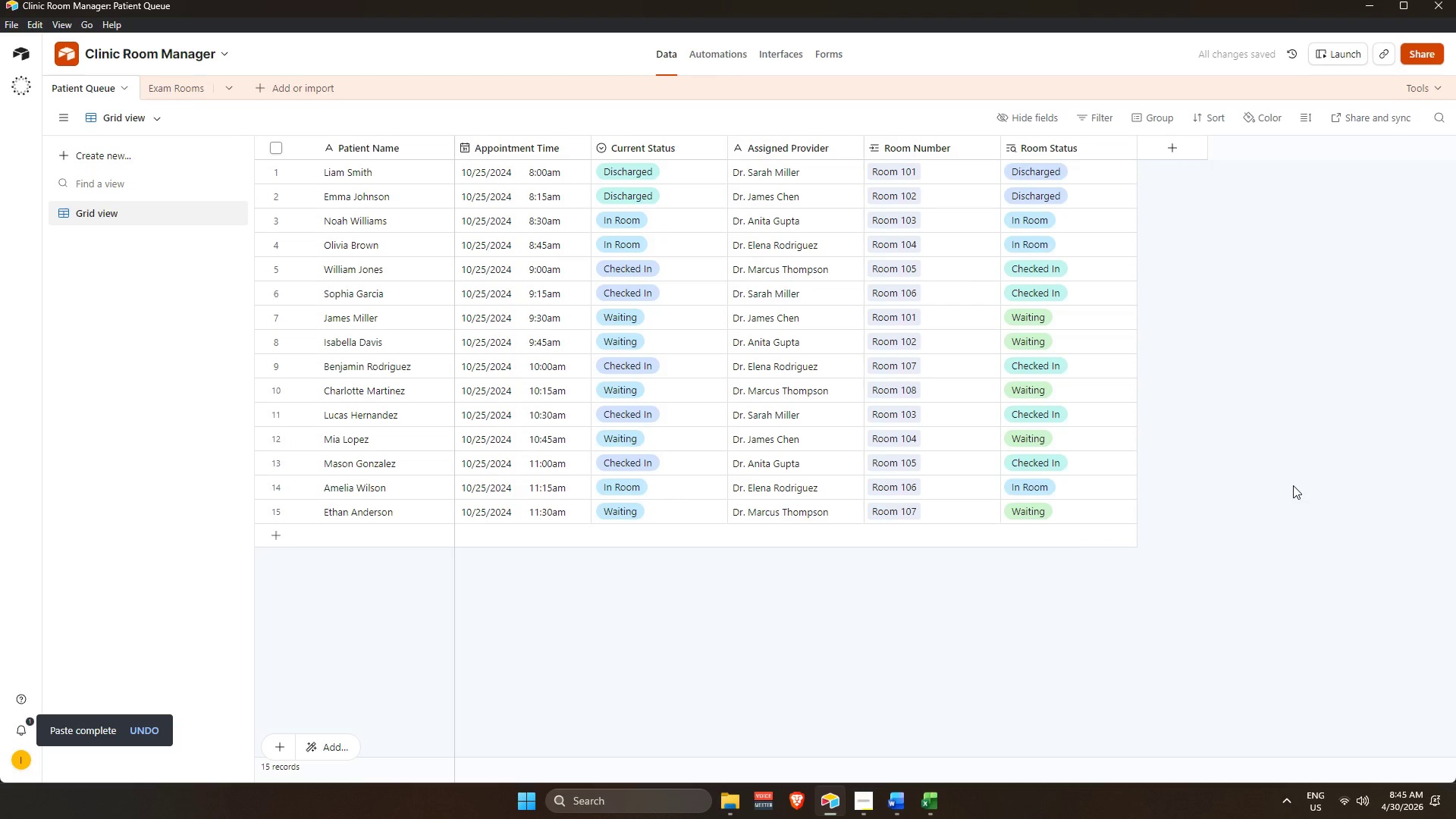 
left_click([1293, 485])
 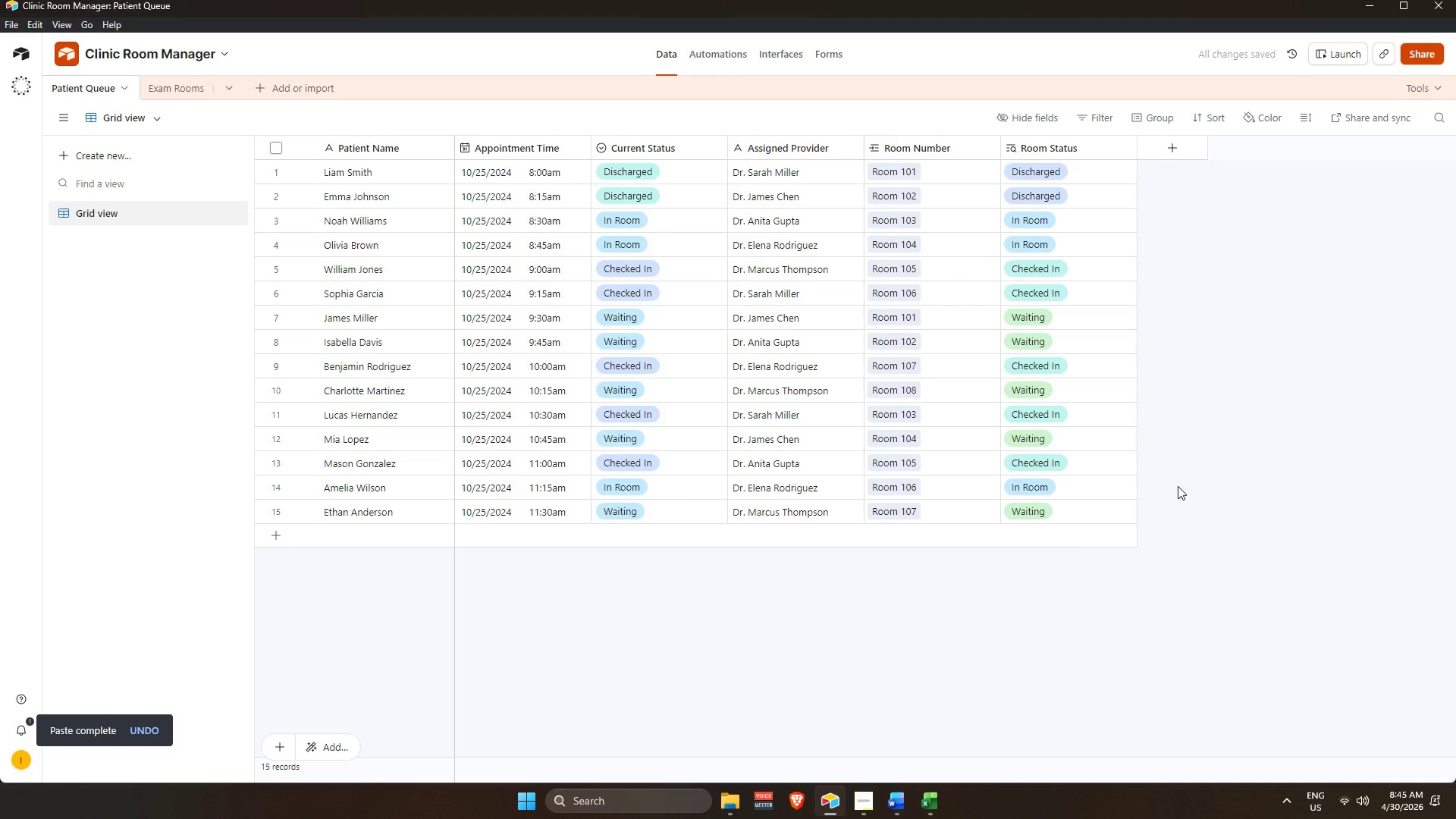 
scroll: coordinate [1192, 504], scroll_direction: up, amount: 16.0
 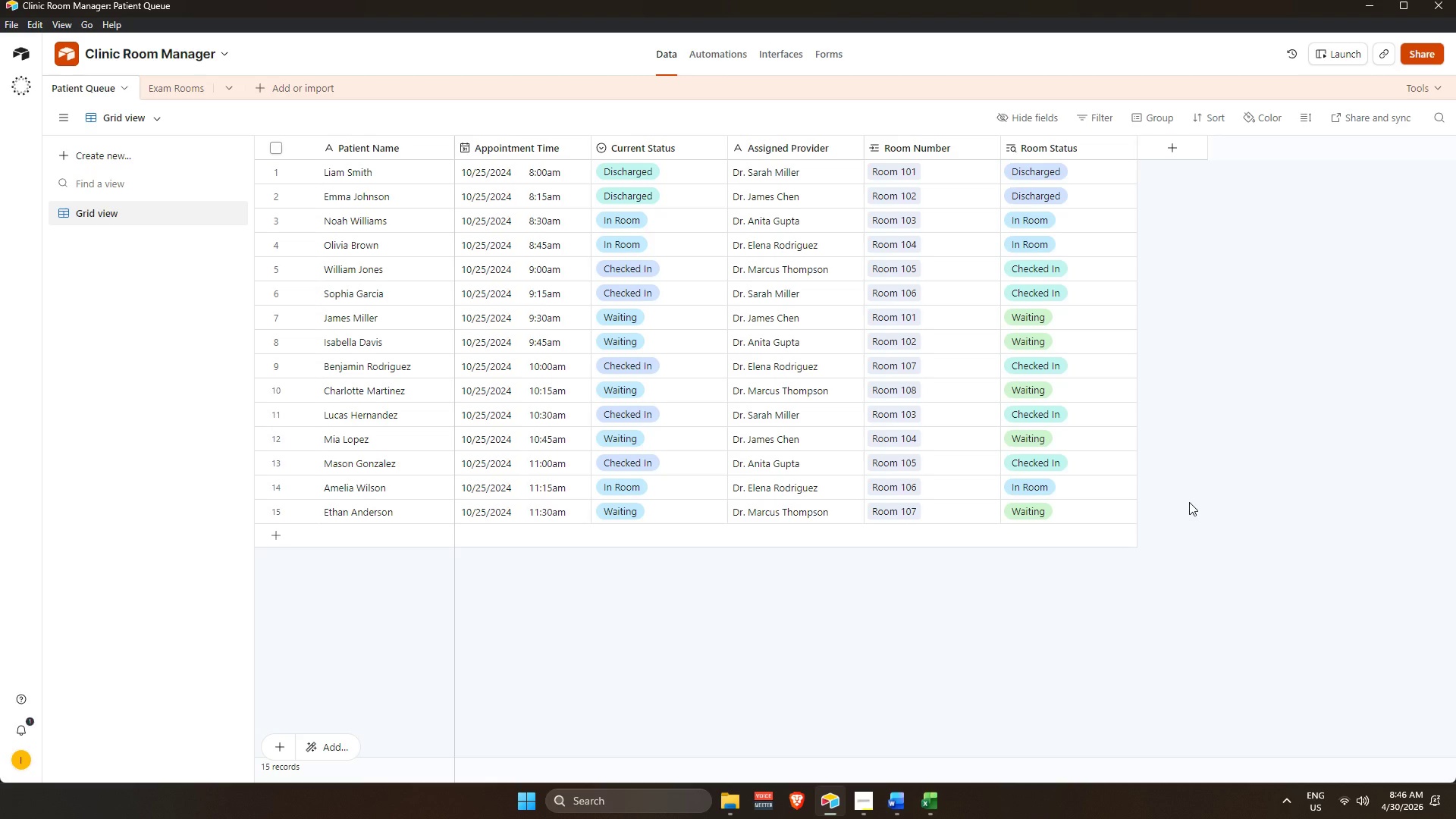 
wait(5.4)
 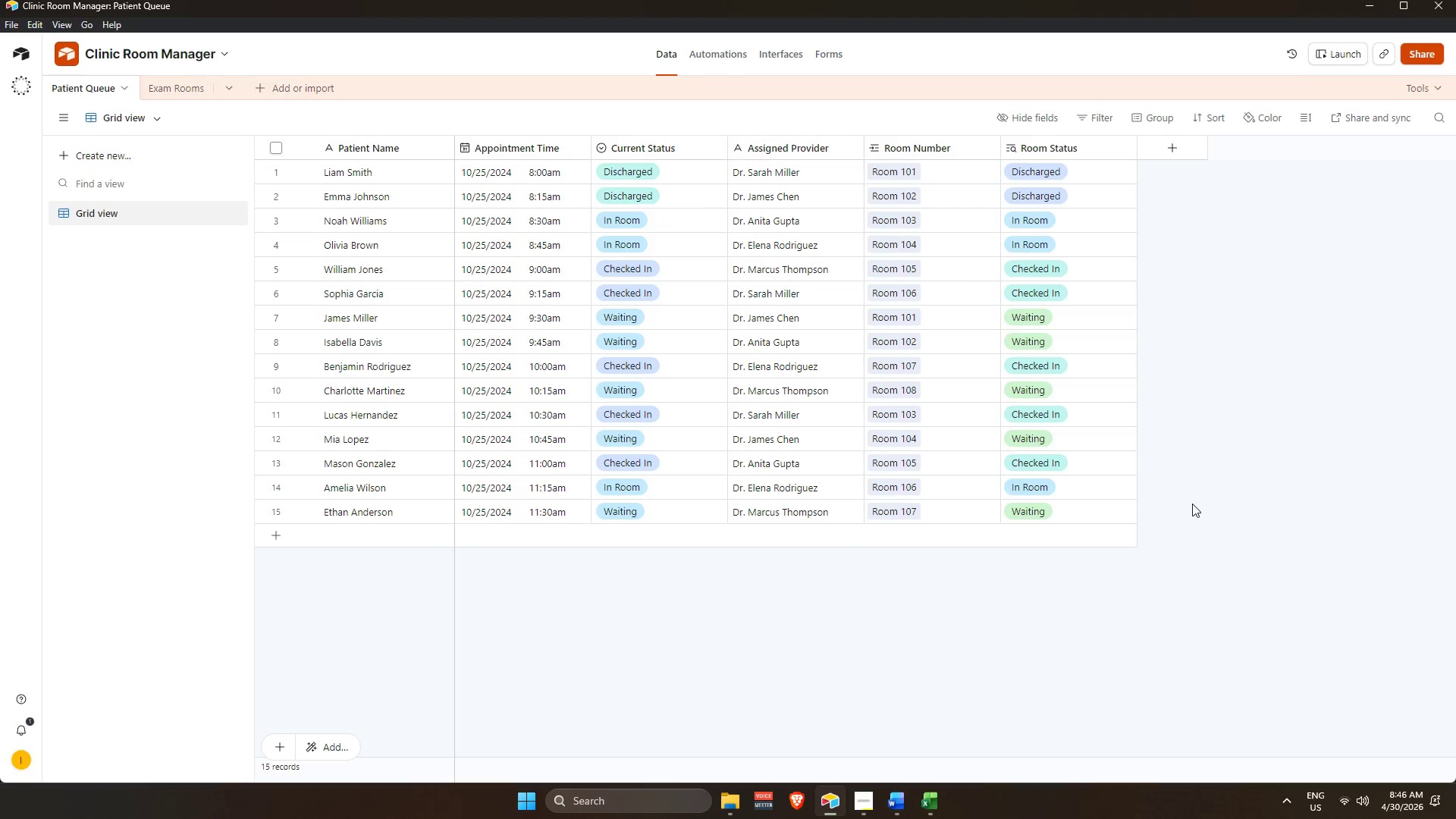 
left_click([657, 146])
 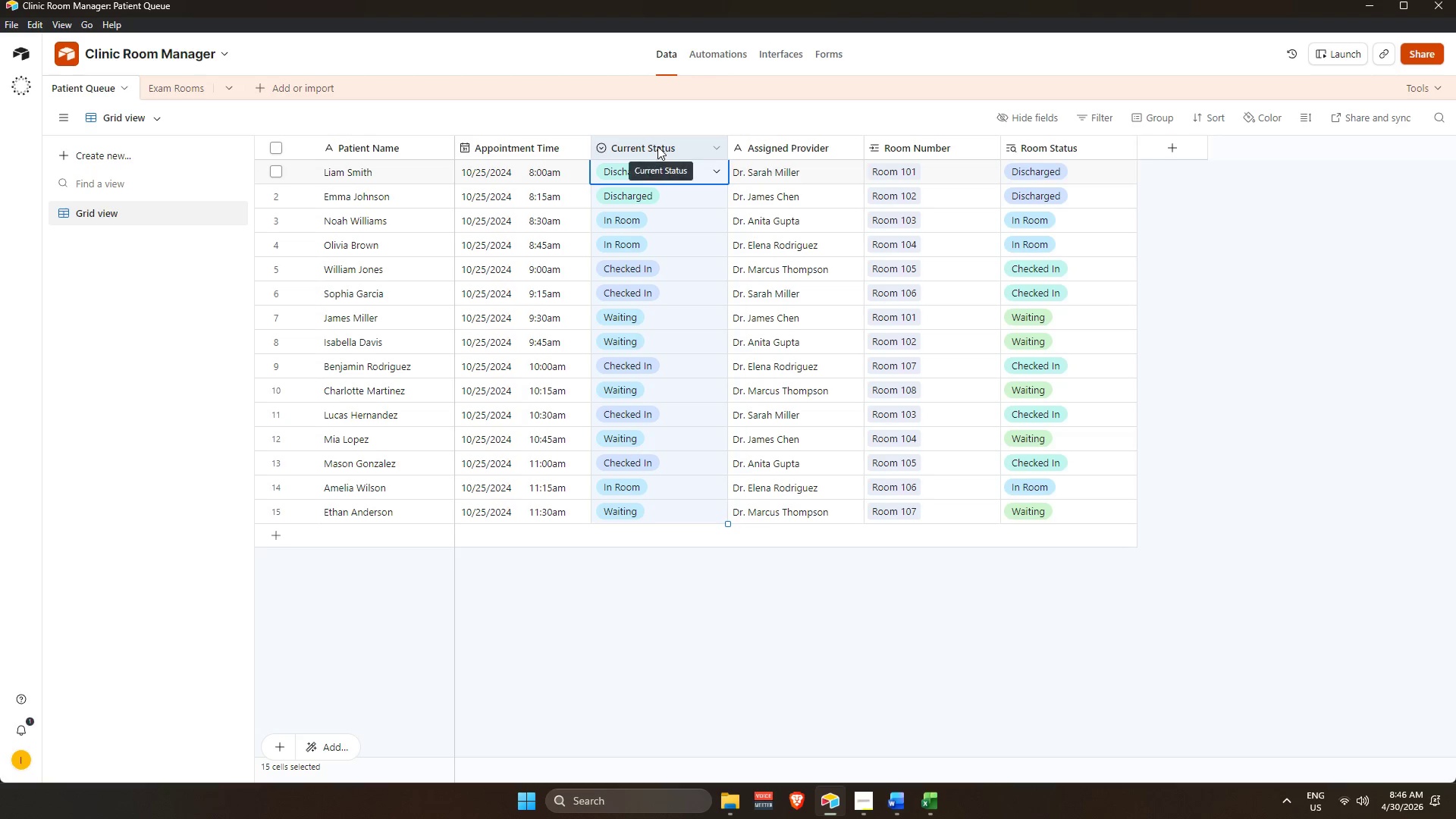 
right_click([657, 146])
 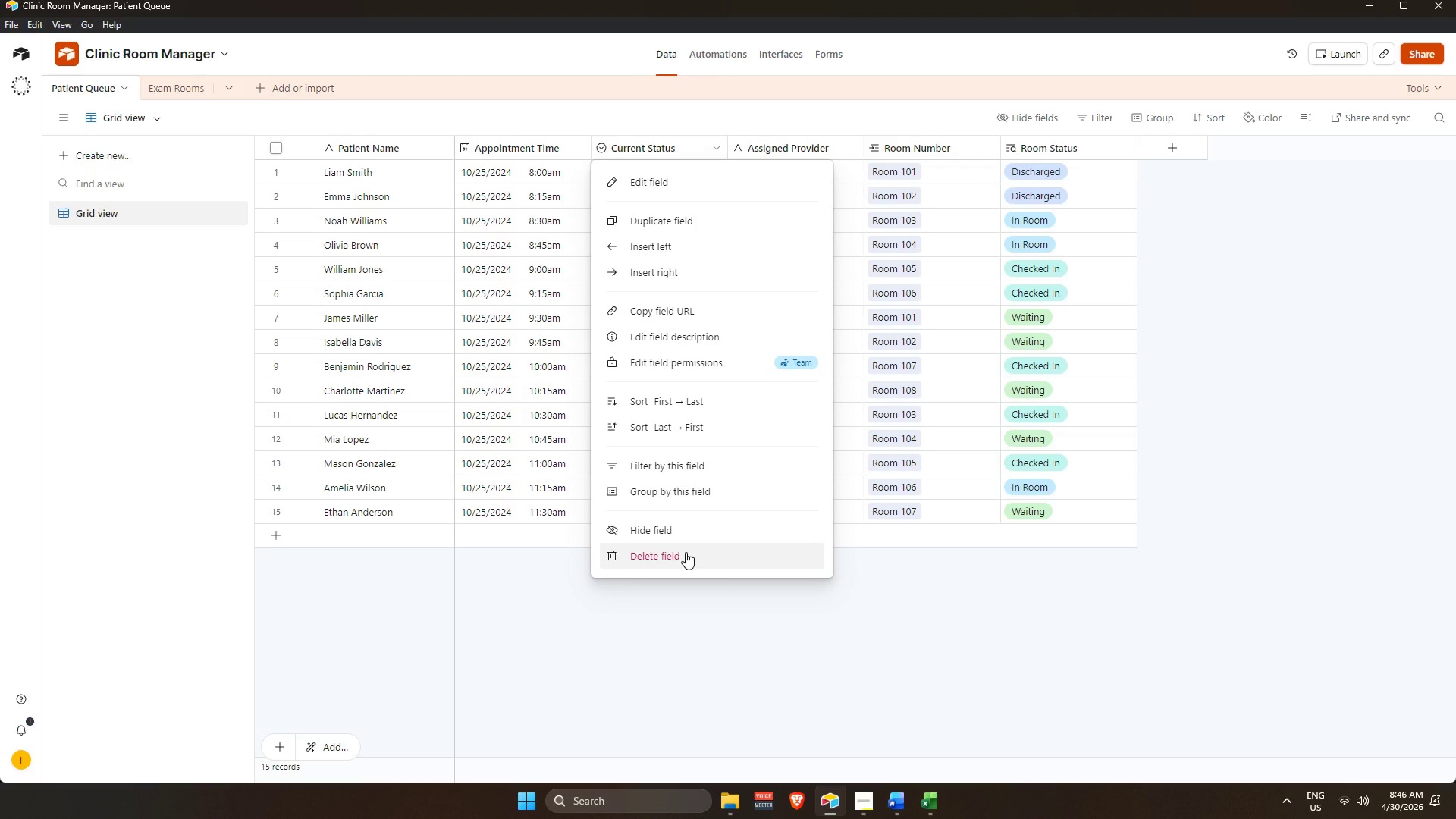 
wait(6.5)
 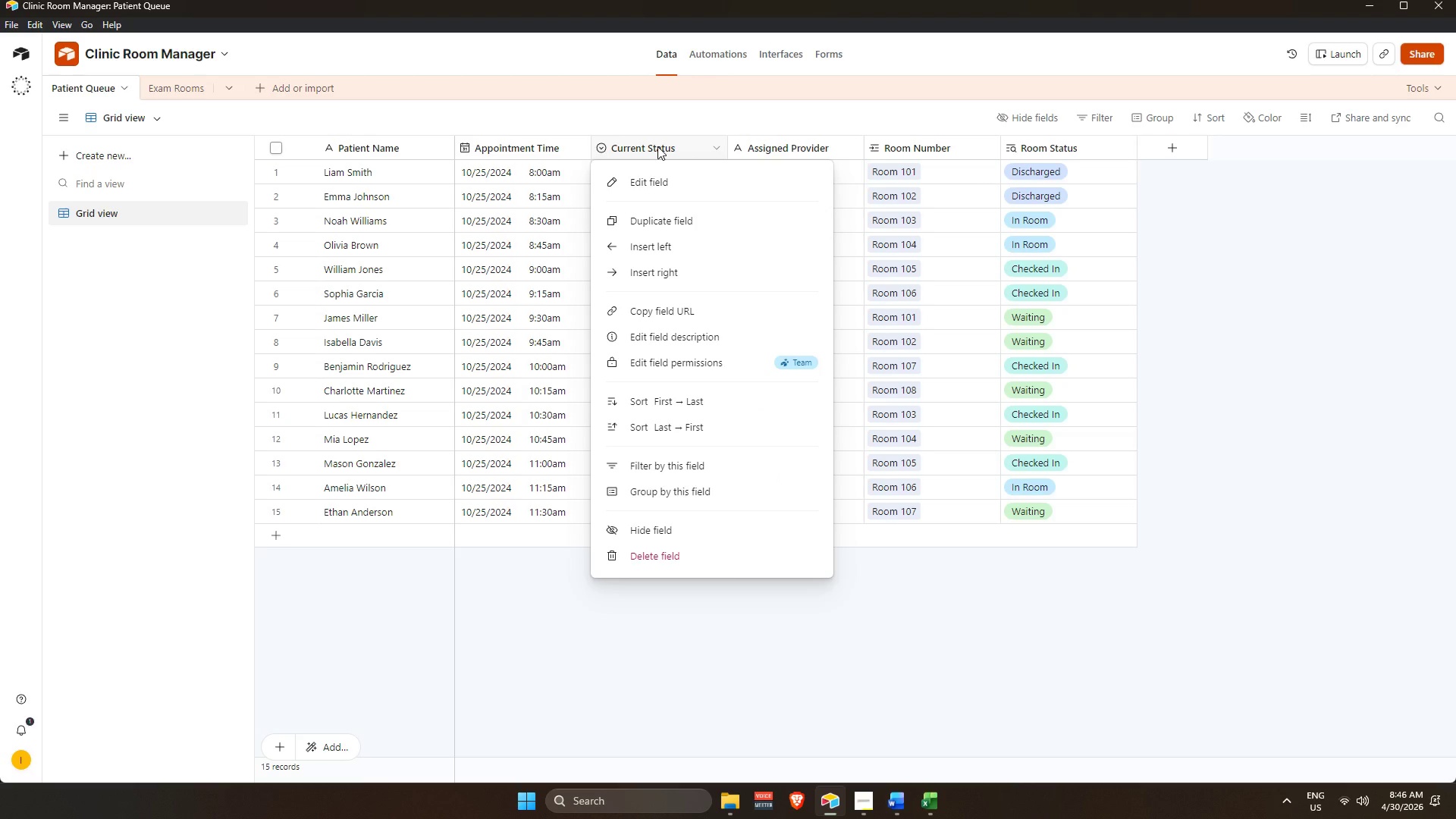 
left_click([686, 552])
 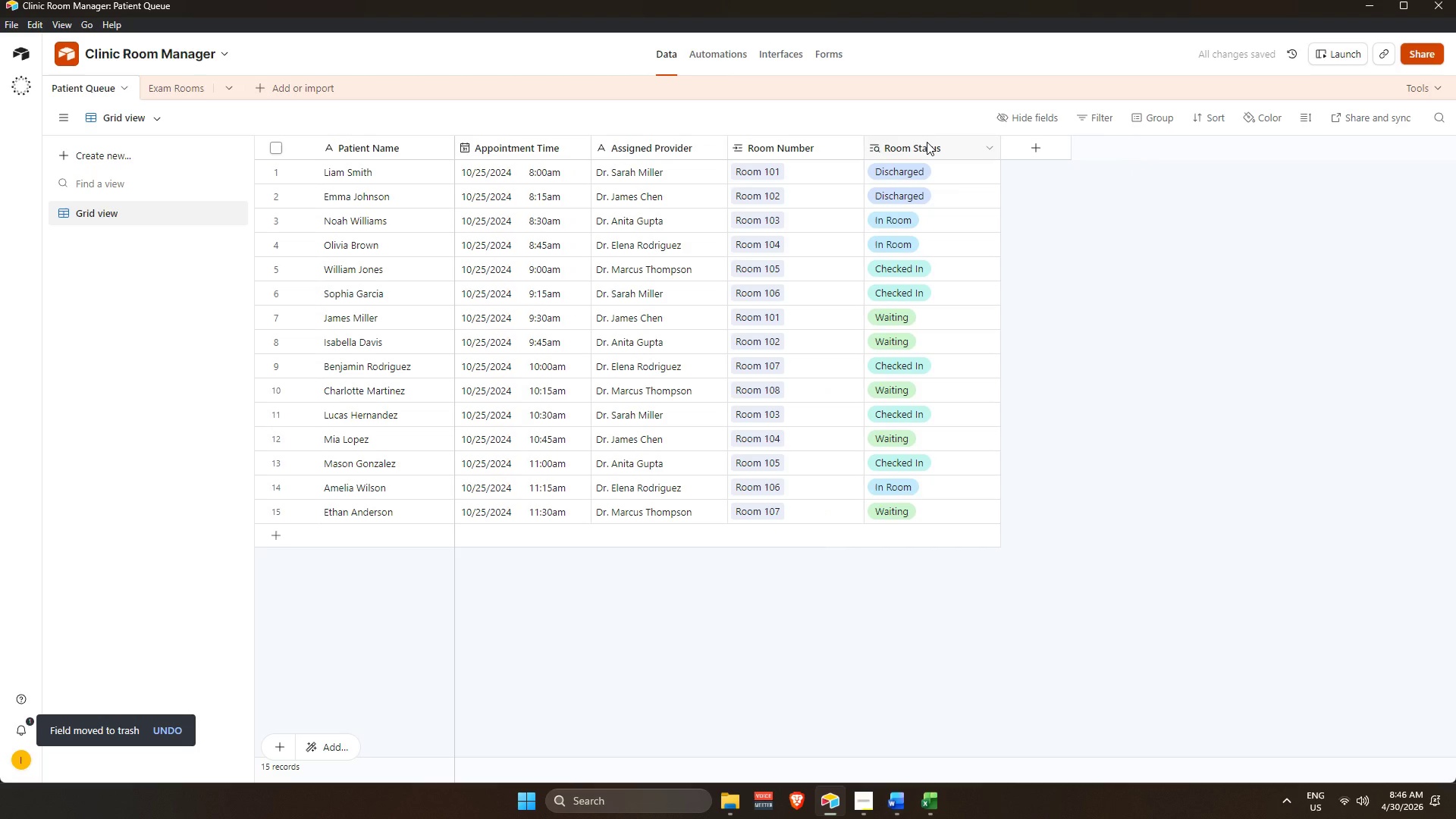 
left_click([1200, 373])
 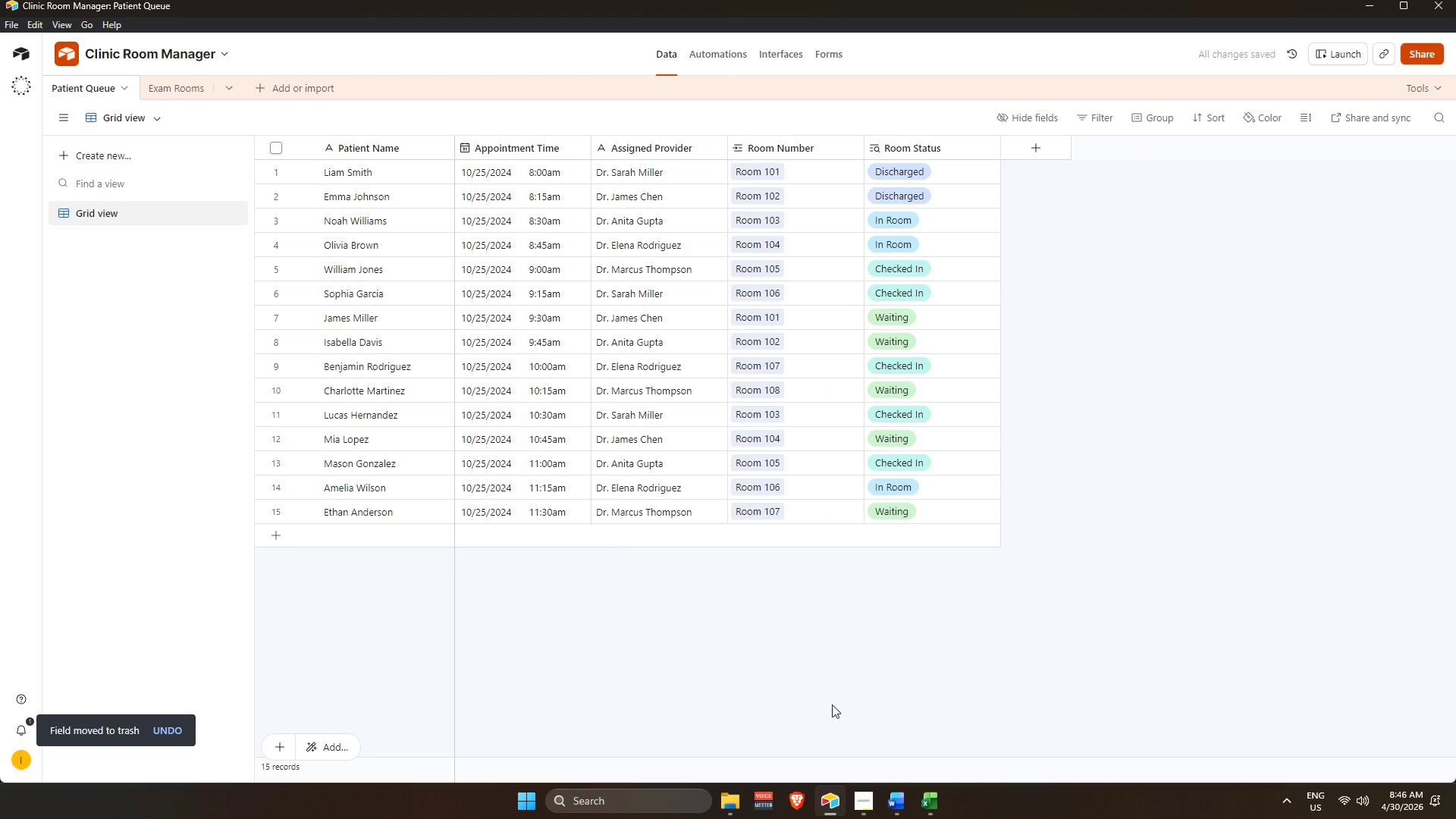 
scroll: coordinate [513, 222], scroll_direction: none, amount: 0.0
 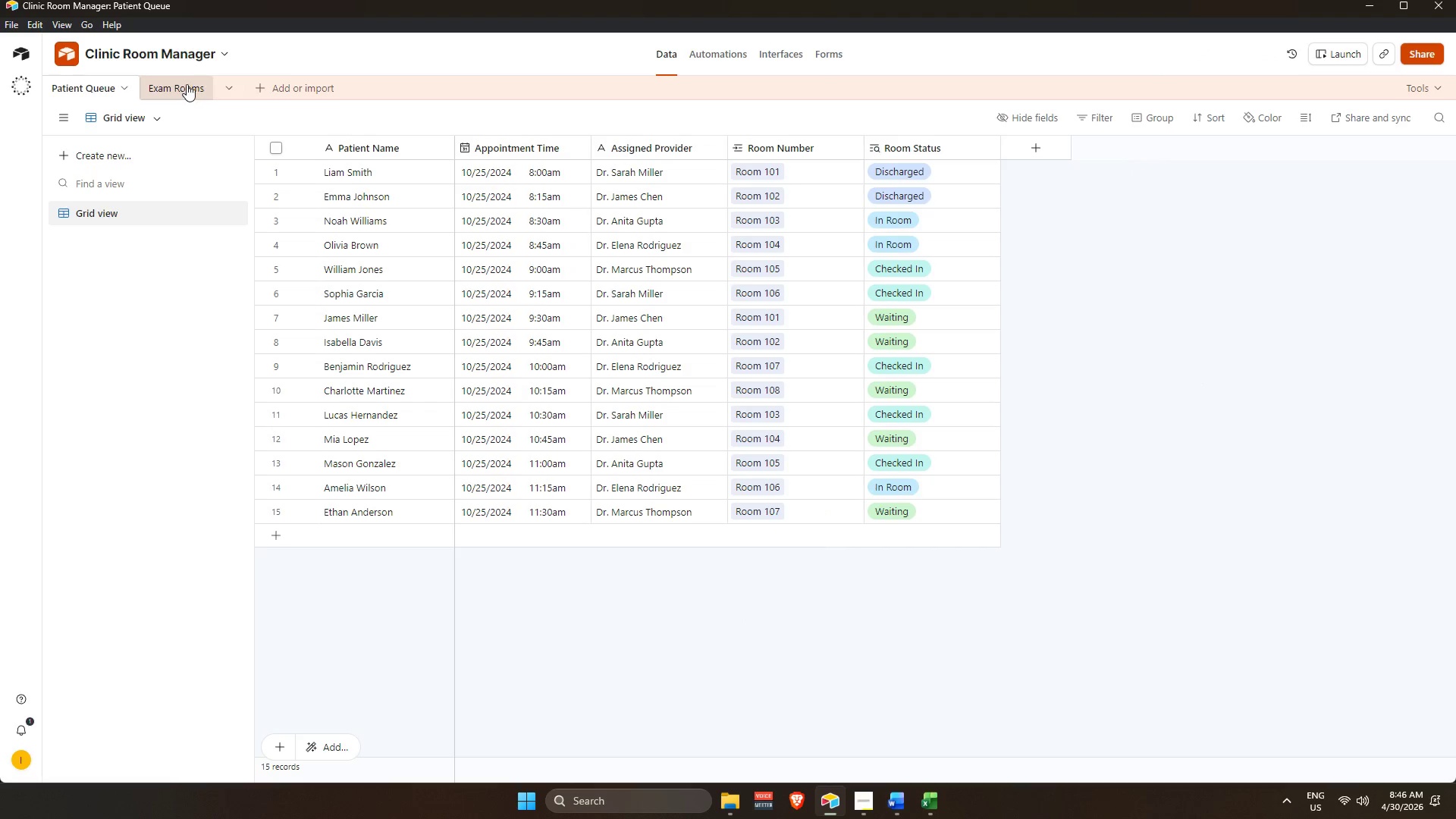 
wait(5.03)
 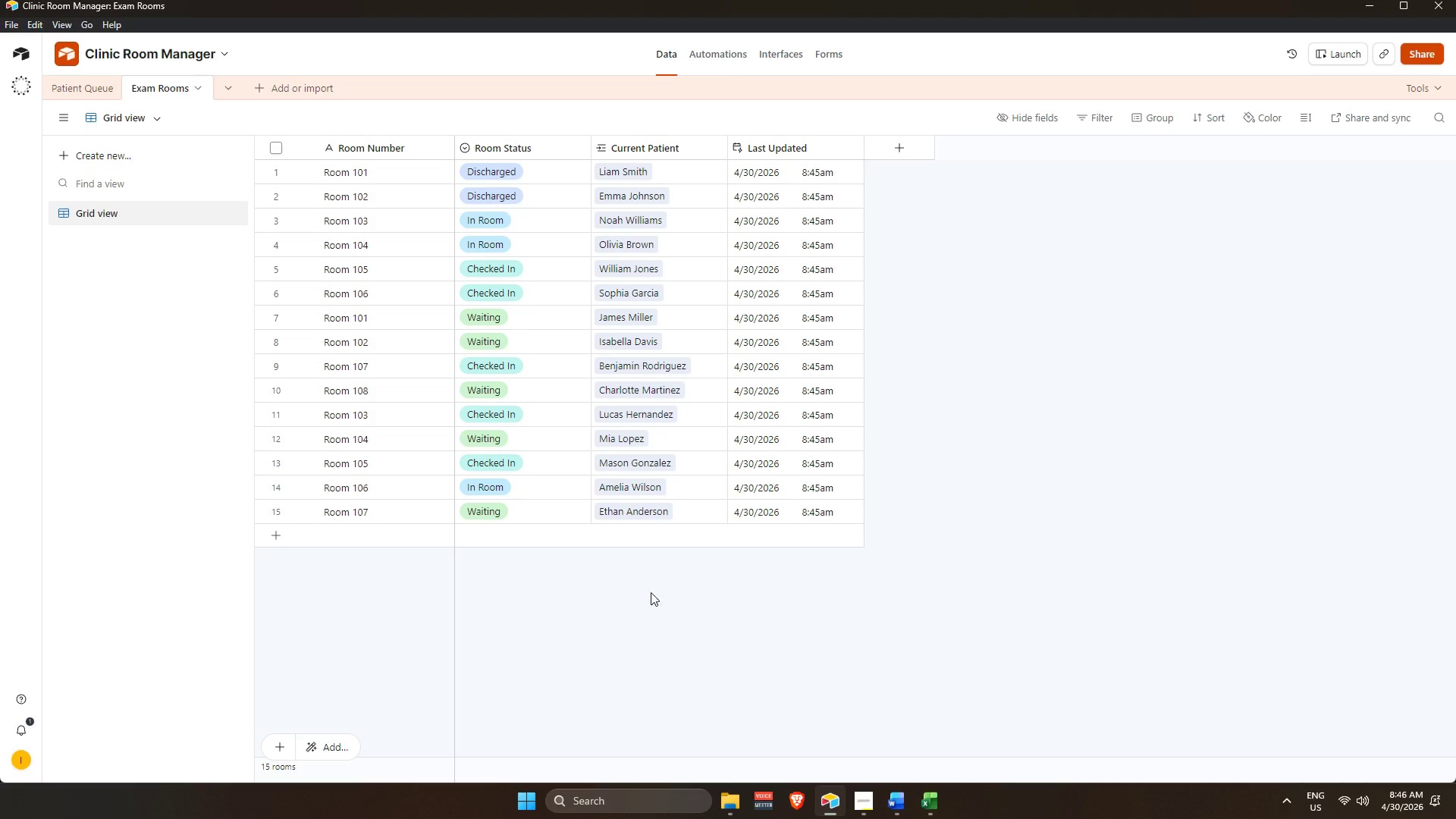 
left_click([669, 607])
 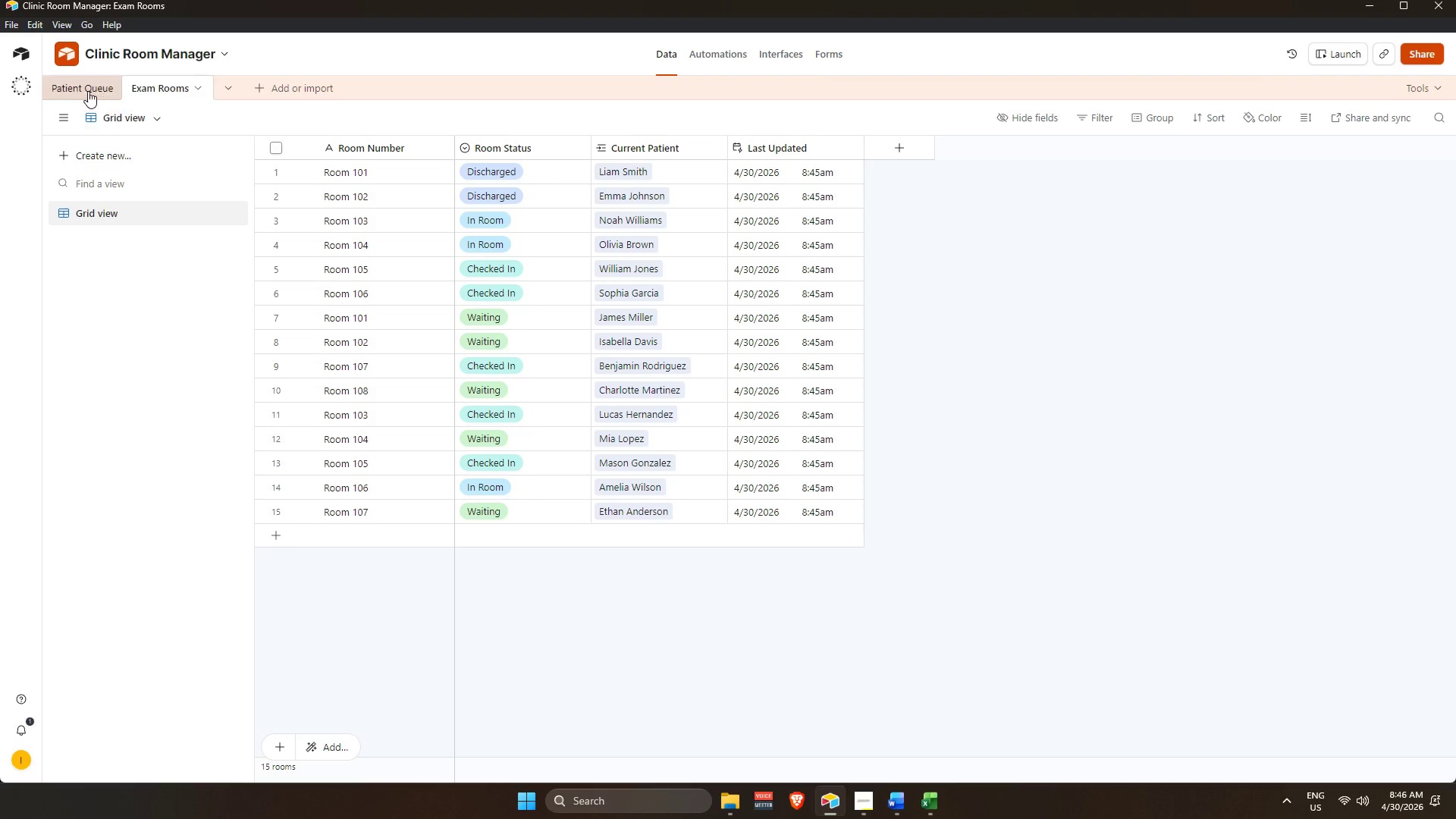 
scroll: coordinate [669, 605], scroll_direction: up, amount: 4.0
 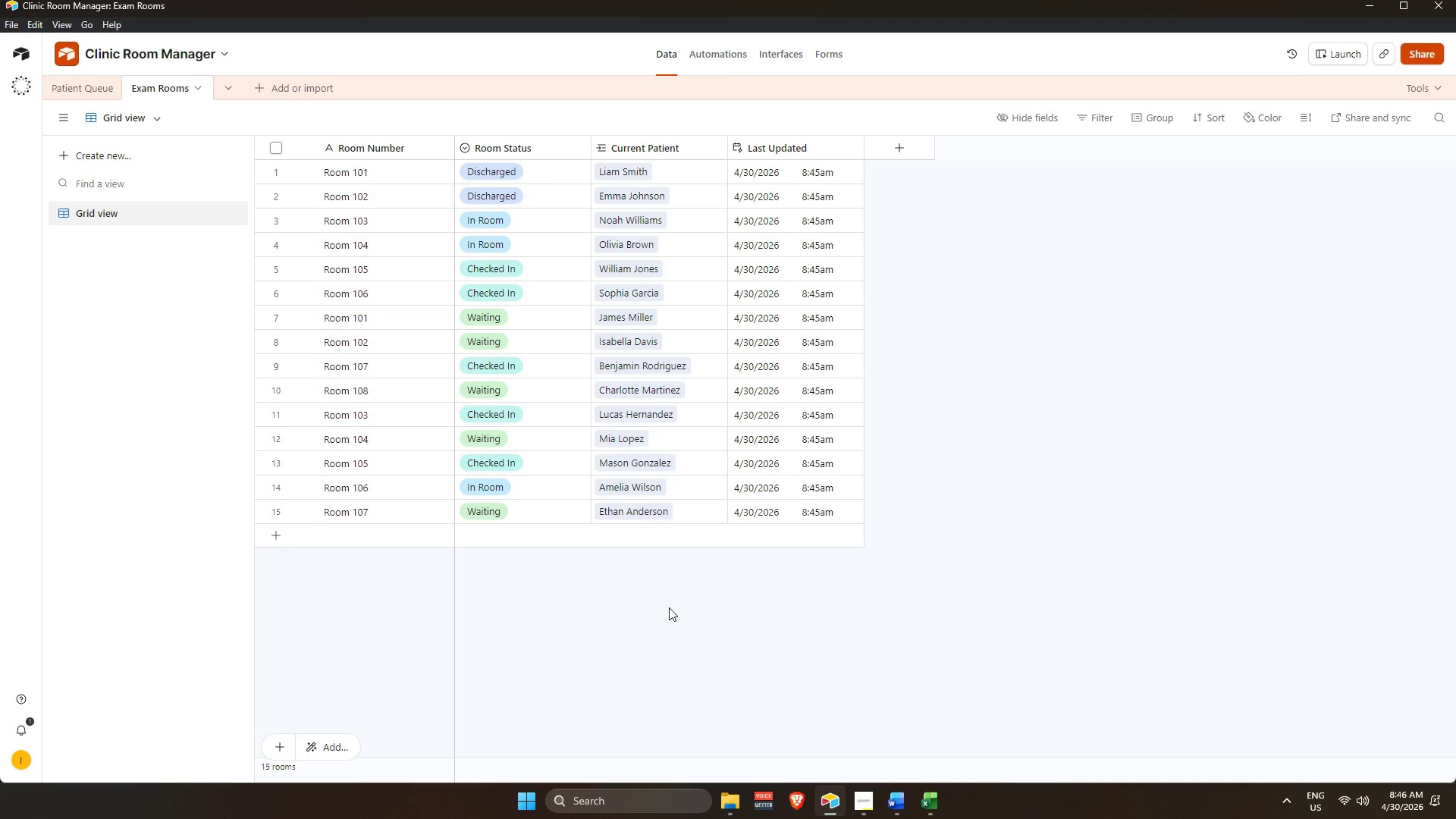 
left_click([89, 88])
 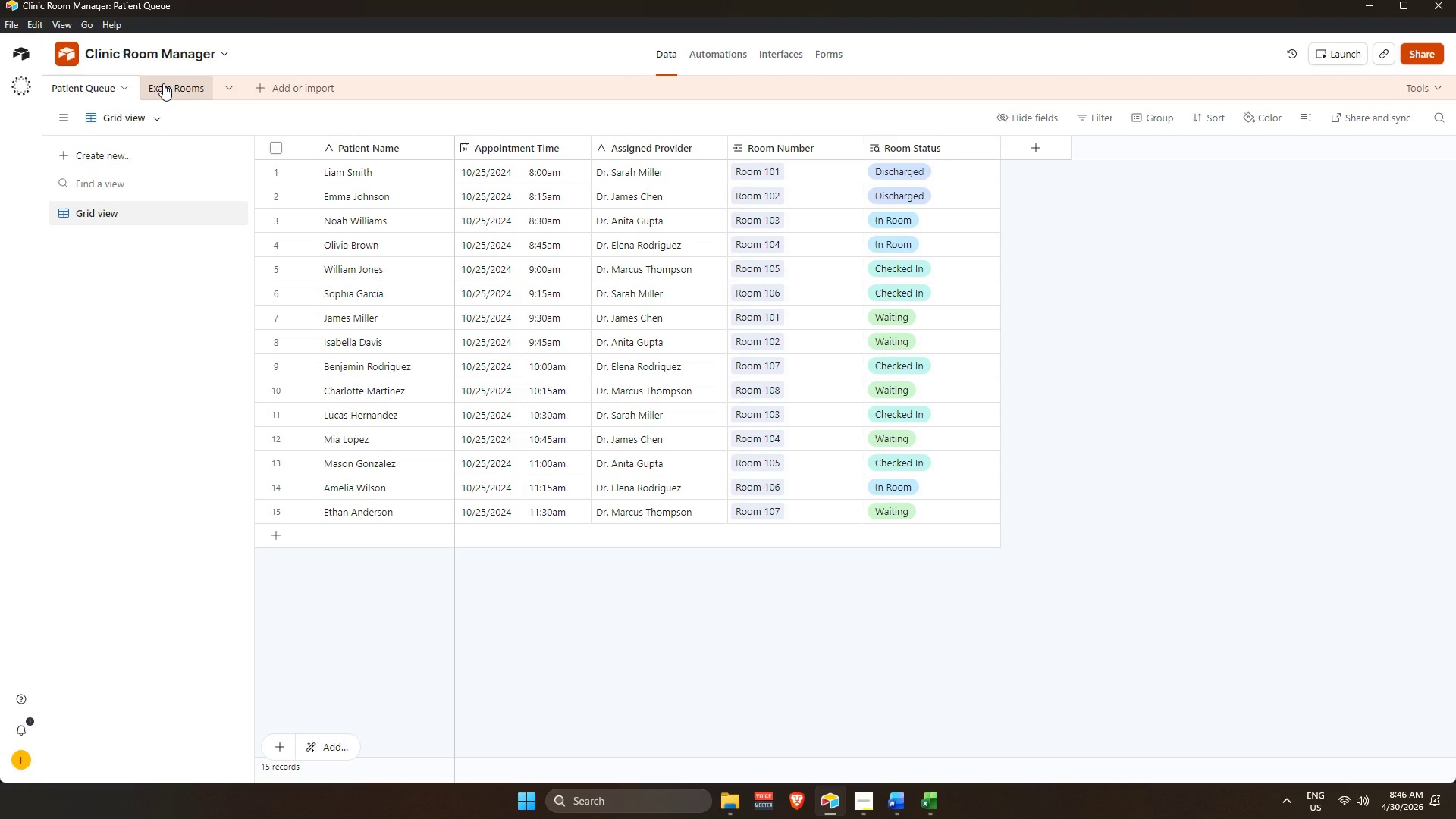 
left_click([163, 83])
 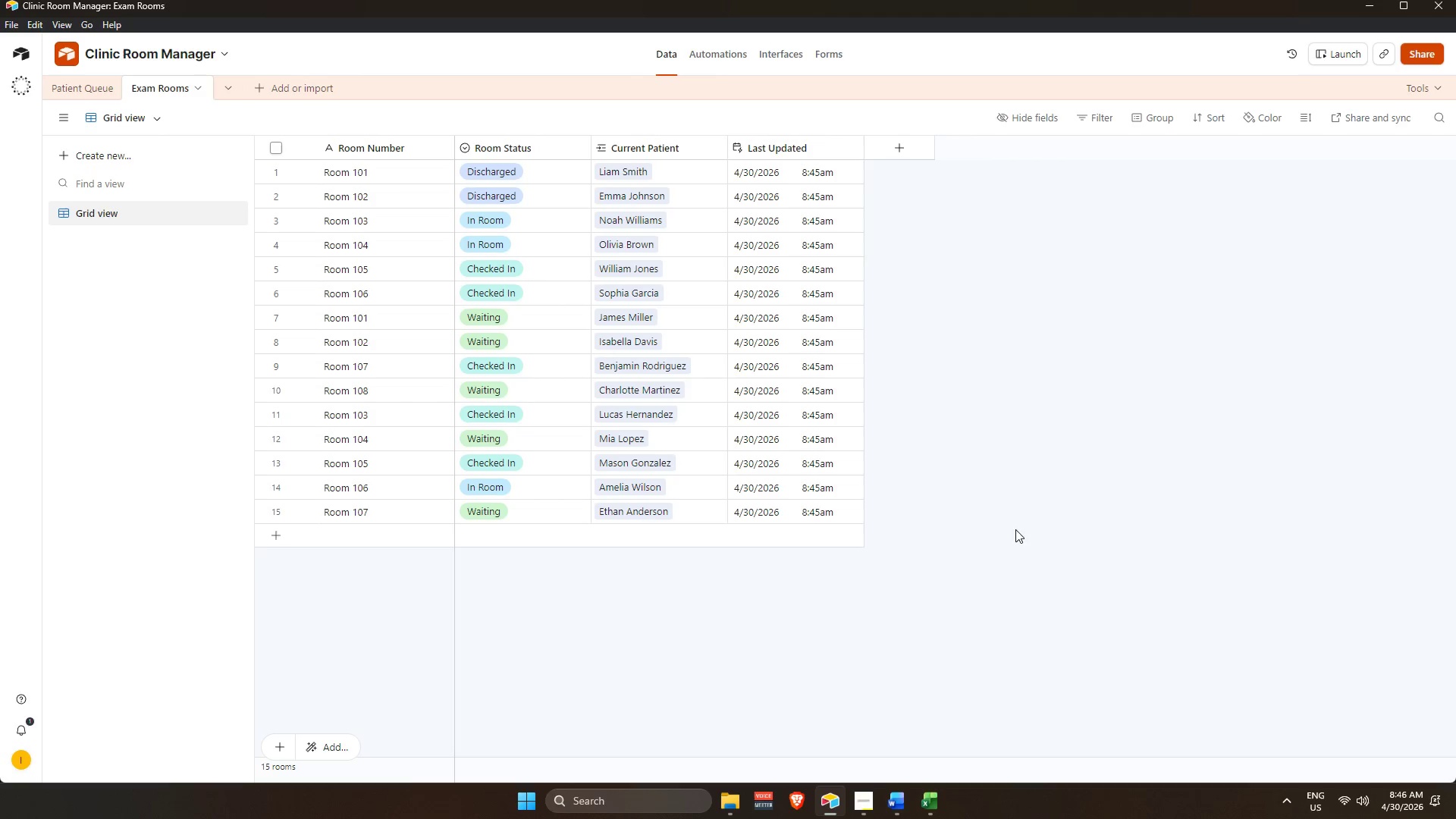 
left_click([1068, 461])
 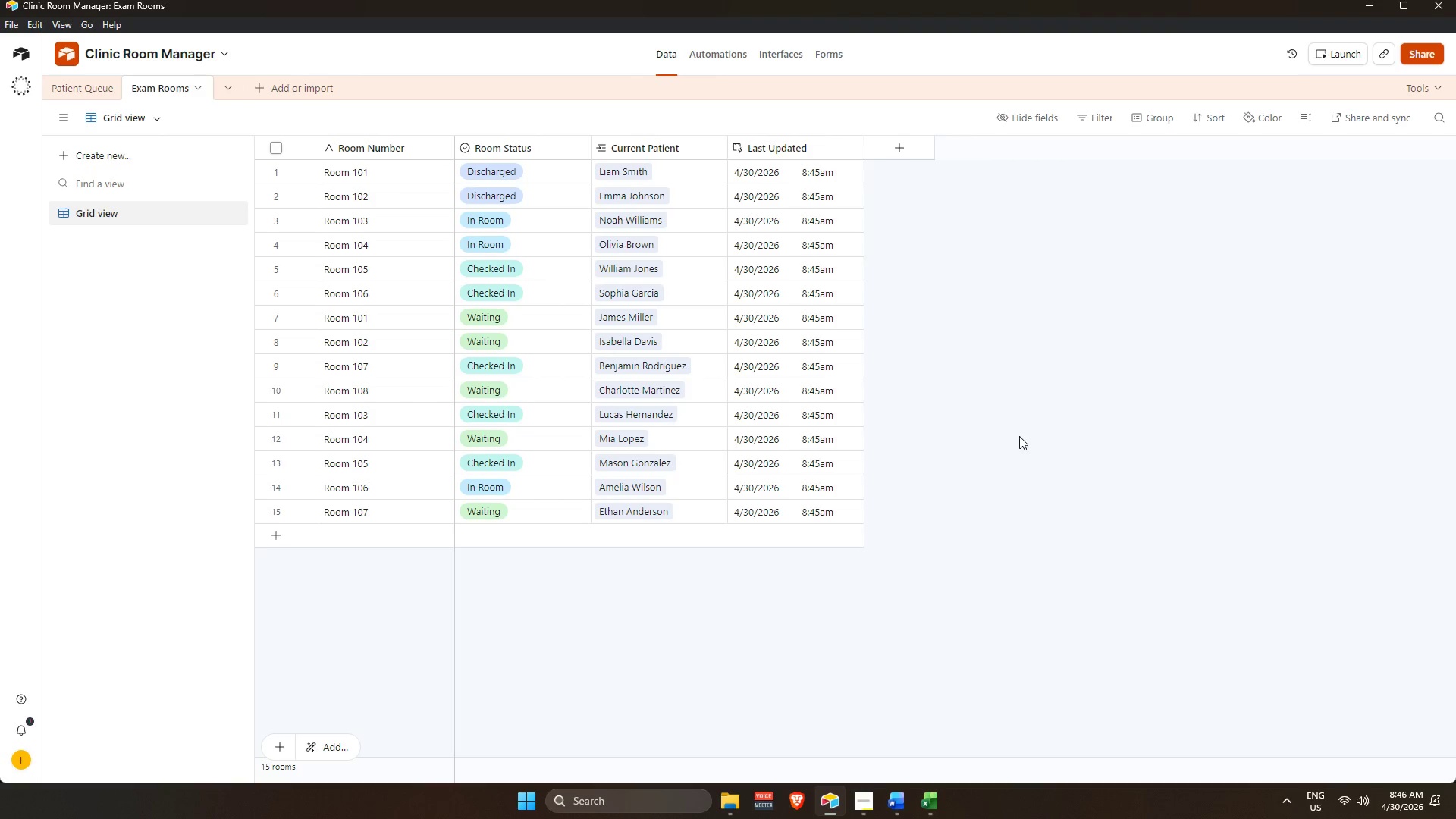 
scroll: coordinate [1015, 435], scroll_direction: up, amount: 3.0
 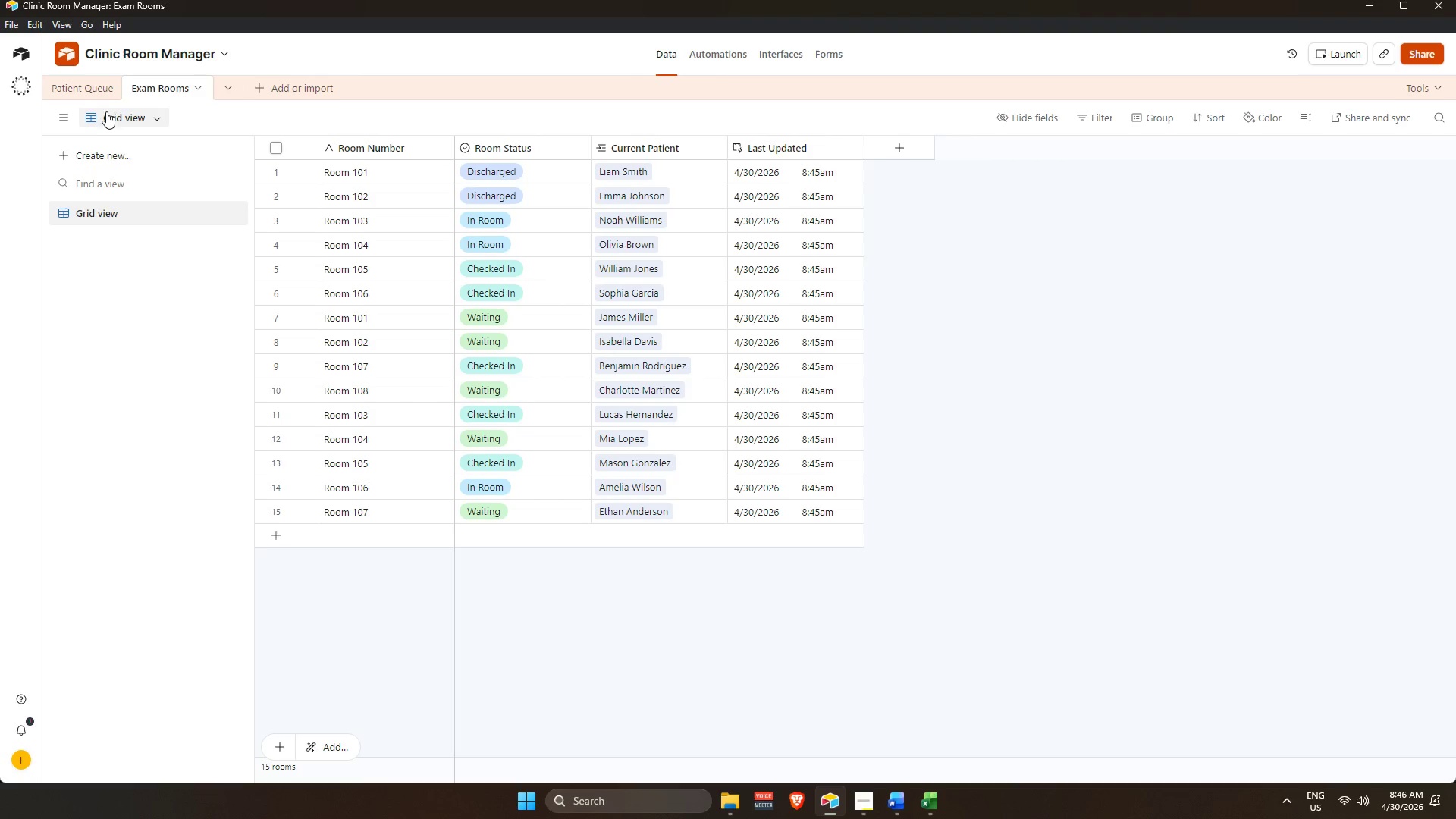 
left_click([95, 95])
 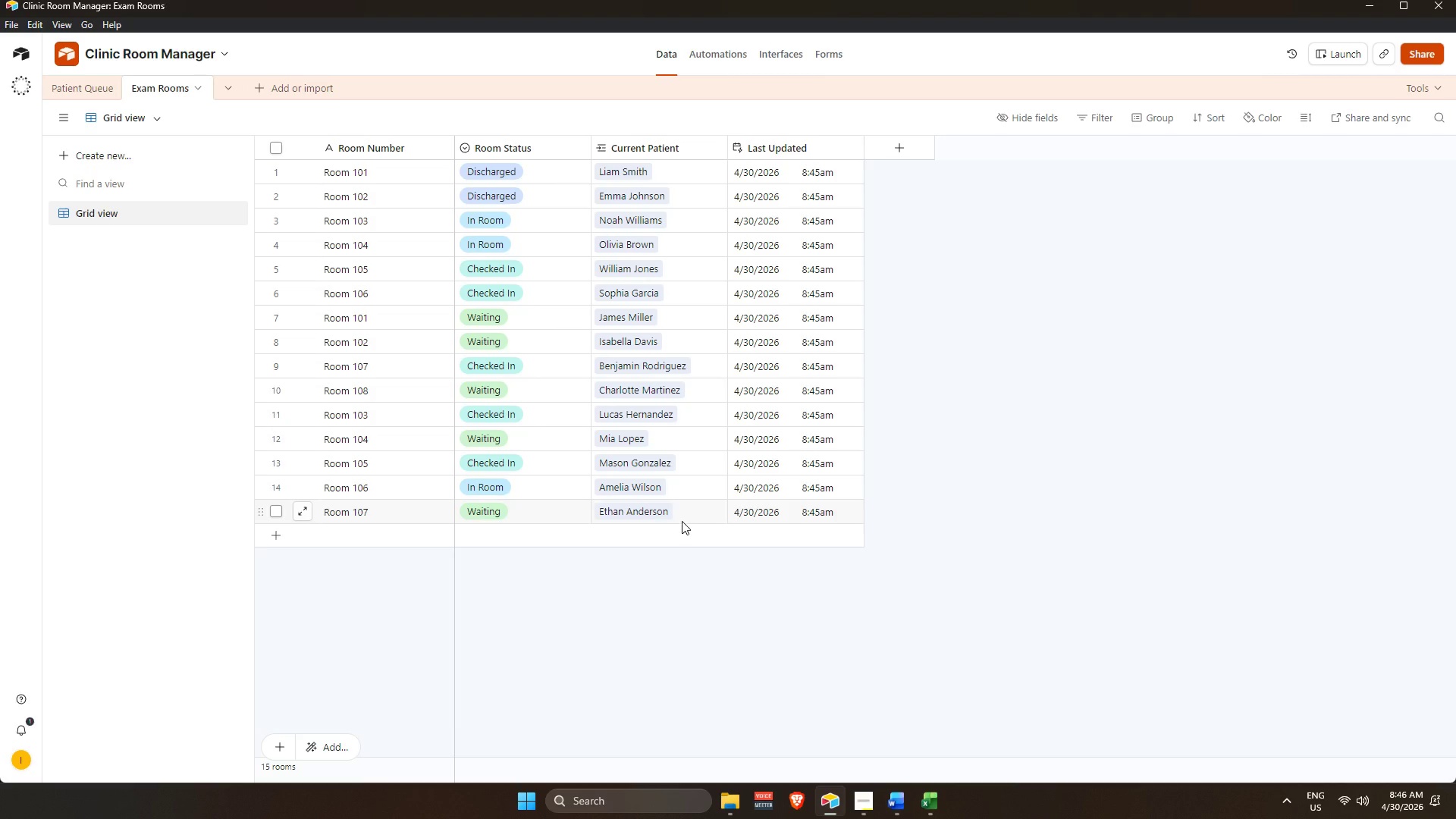 
wait(14.16)
 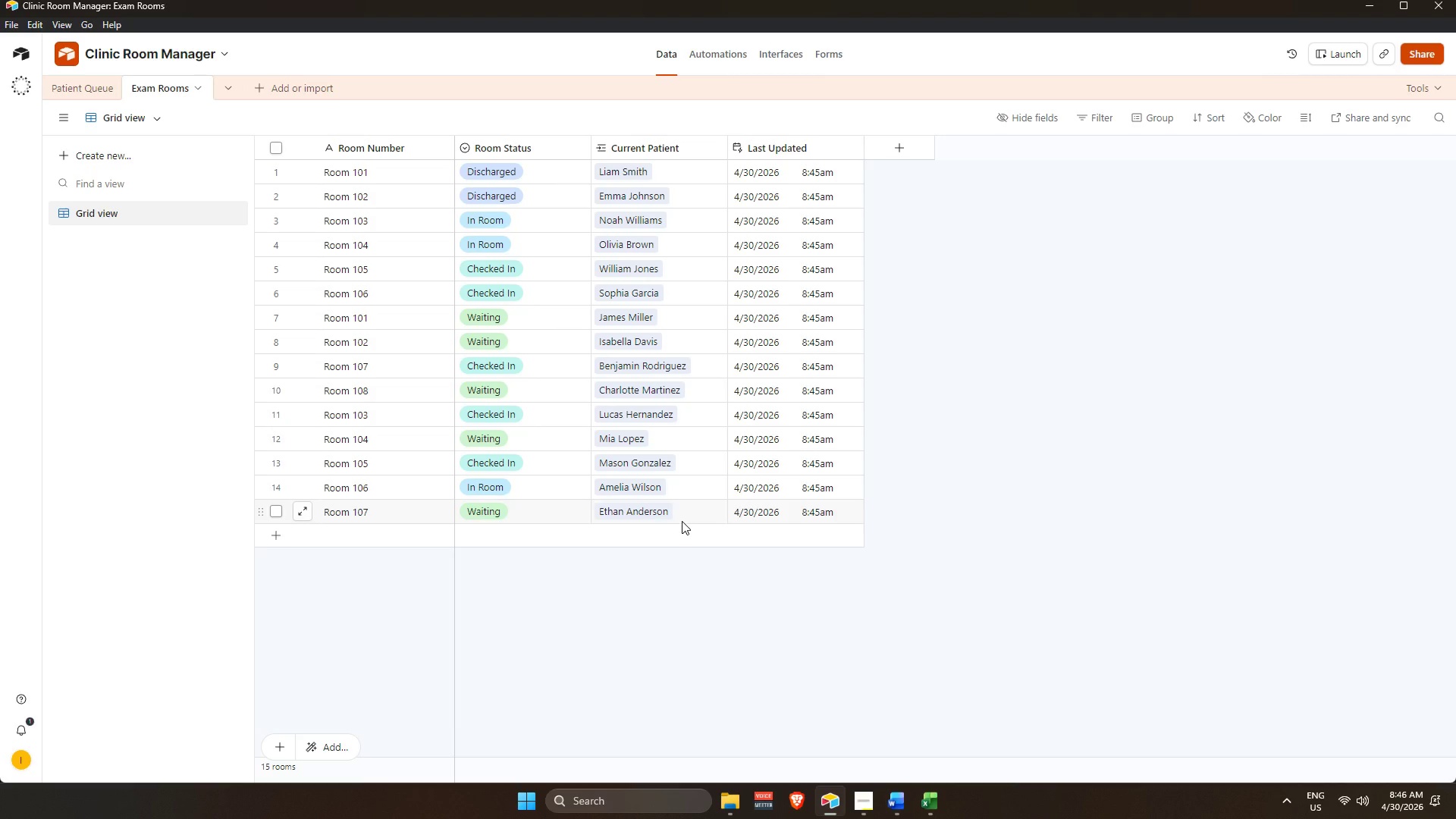 
key(Alt+AltLeft)
 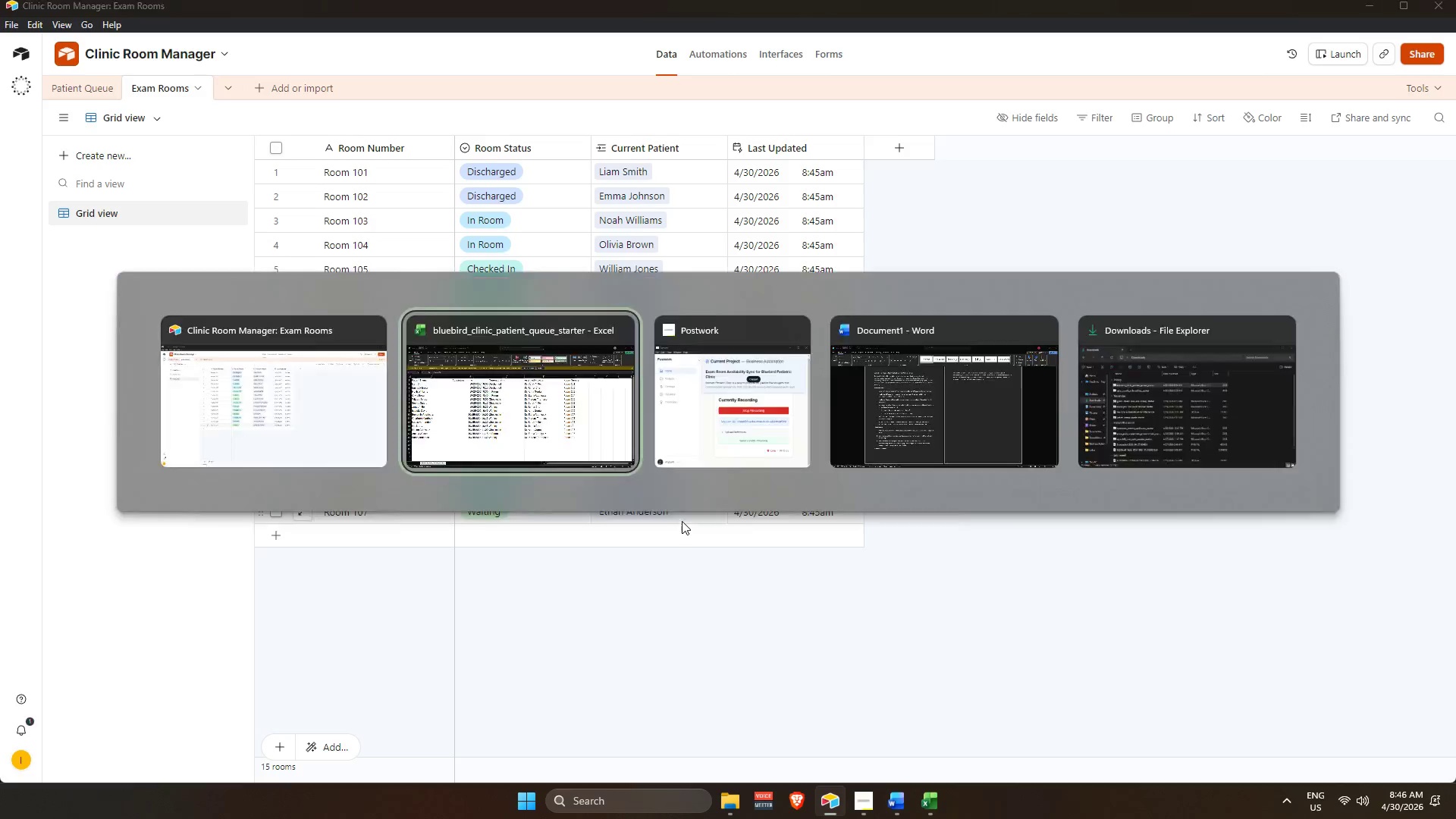 
key(Alt+Tab)
 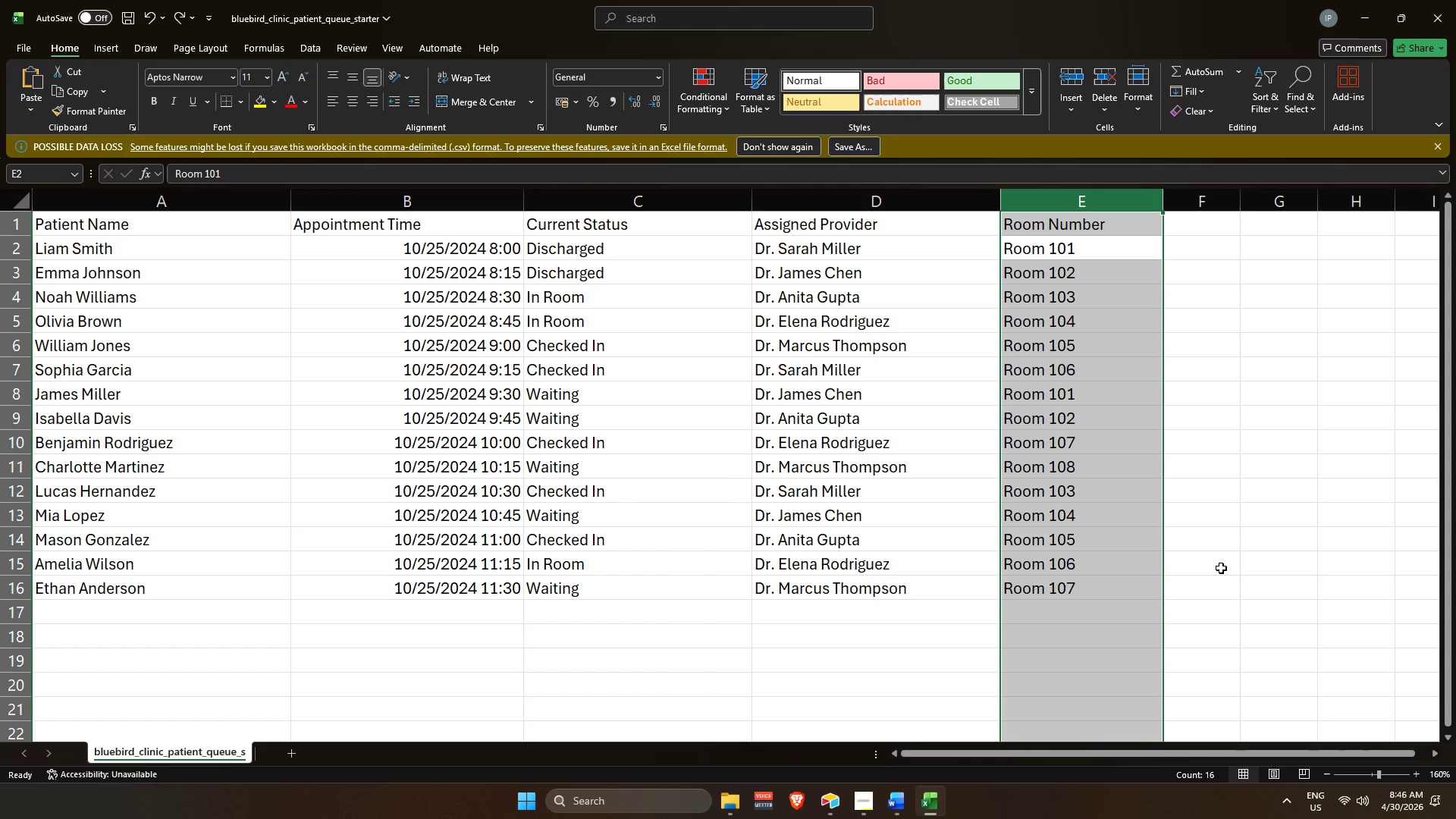 
hold_key(key=ControlLeft, duration=0.8)
scroll: coordinate [912, 459], scroll_direction: down, amount: 3.0
 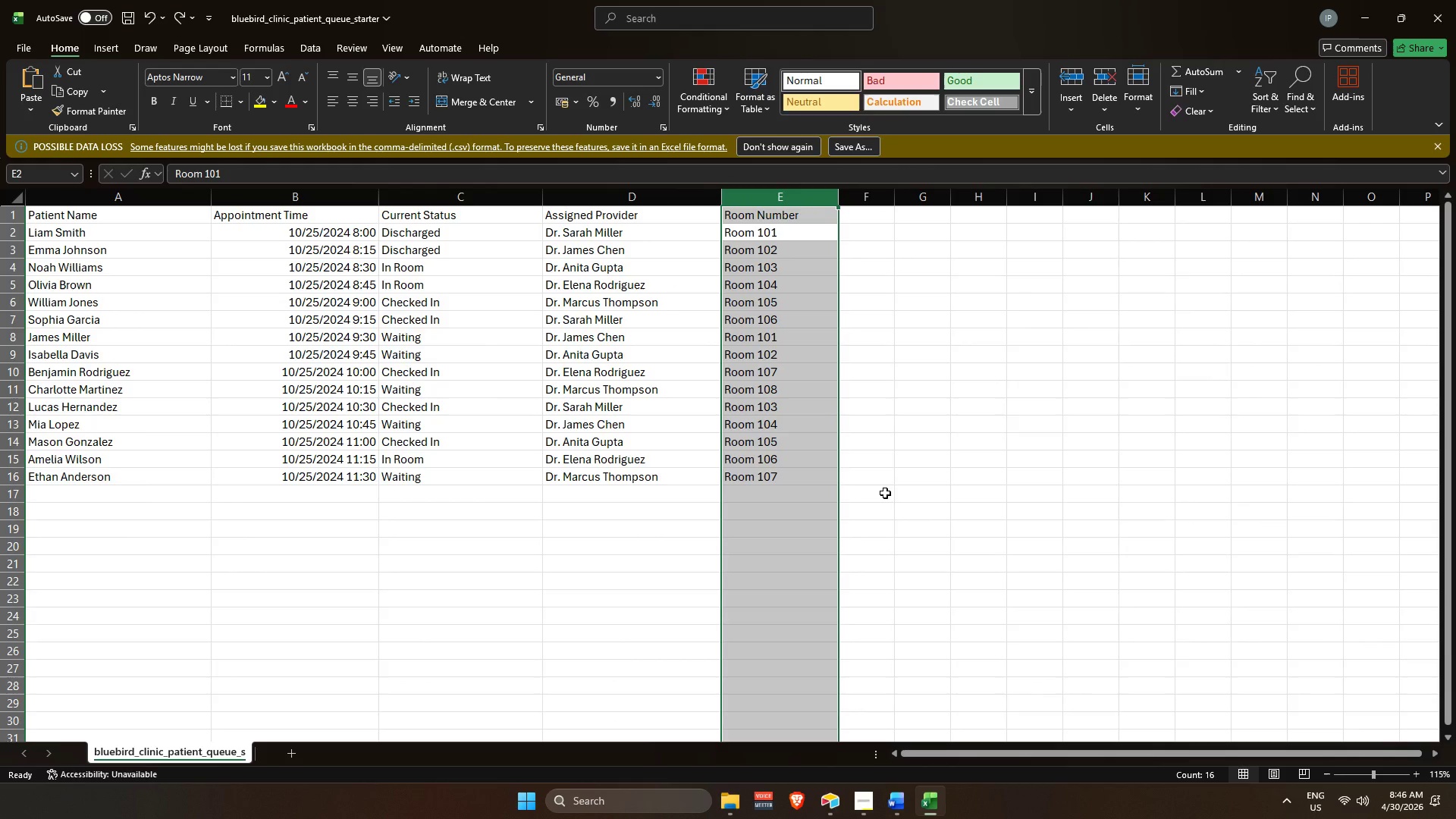 
left_click([885, 493])
 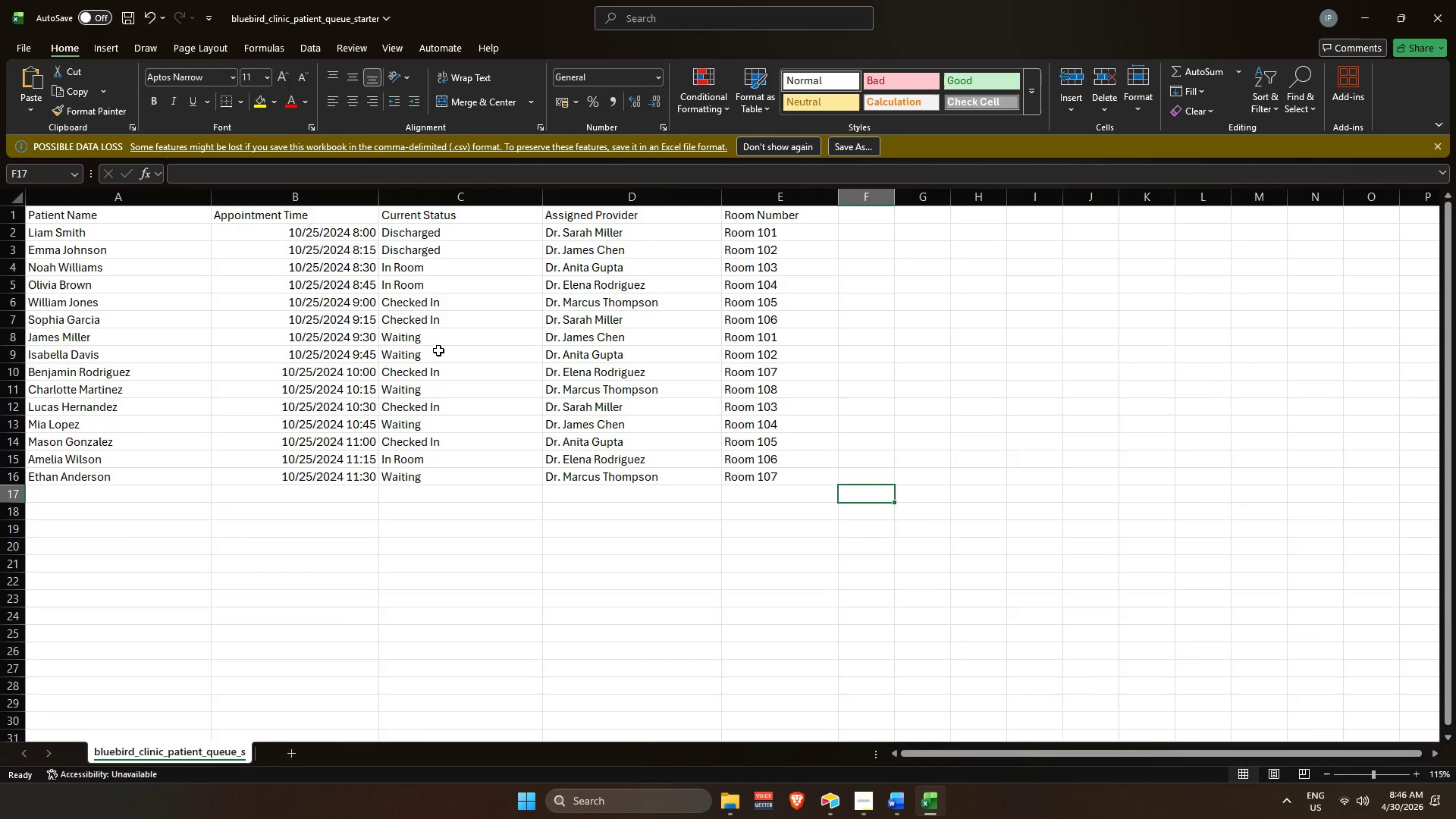 
left_click([438, 350])
 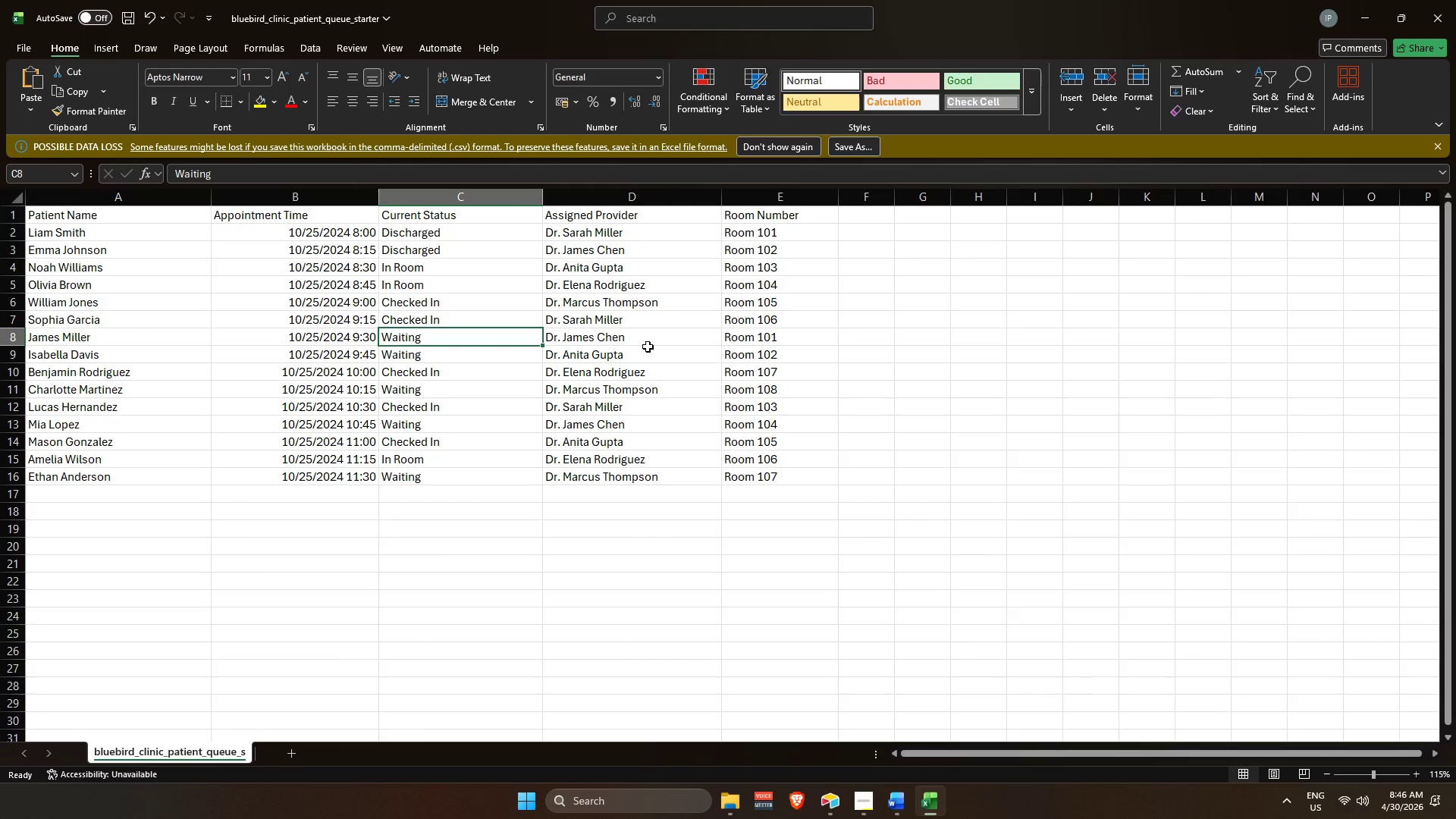 
double_click([646, 347])
 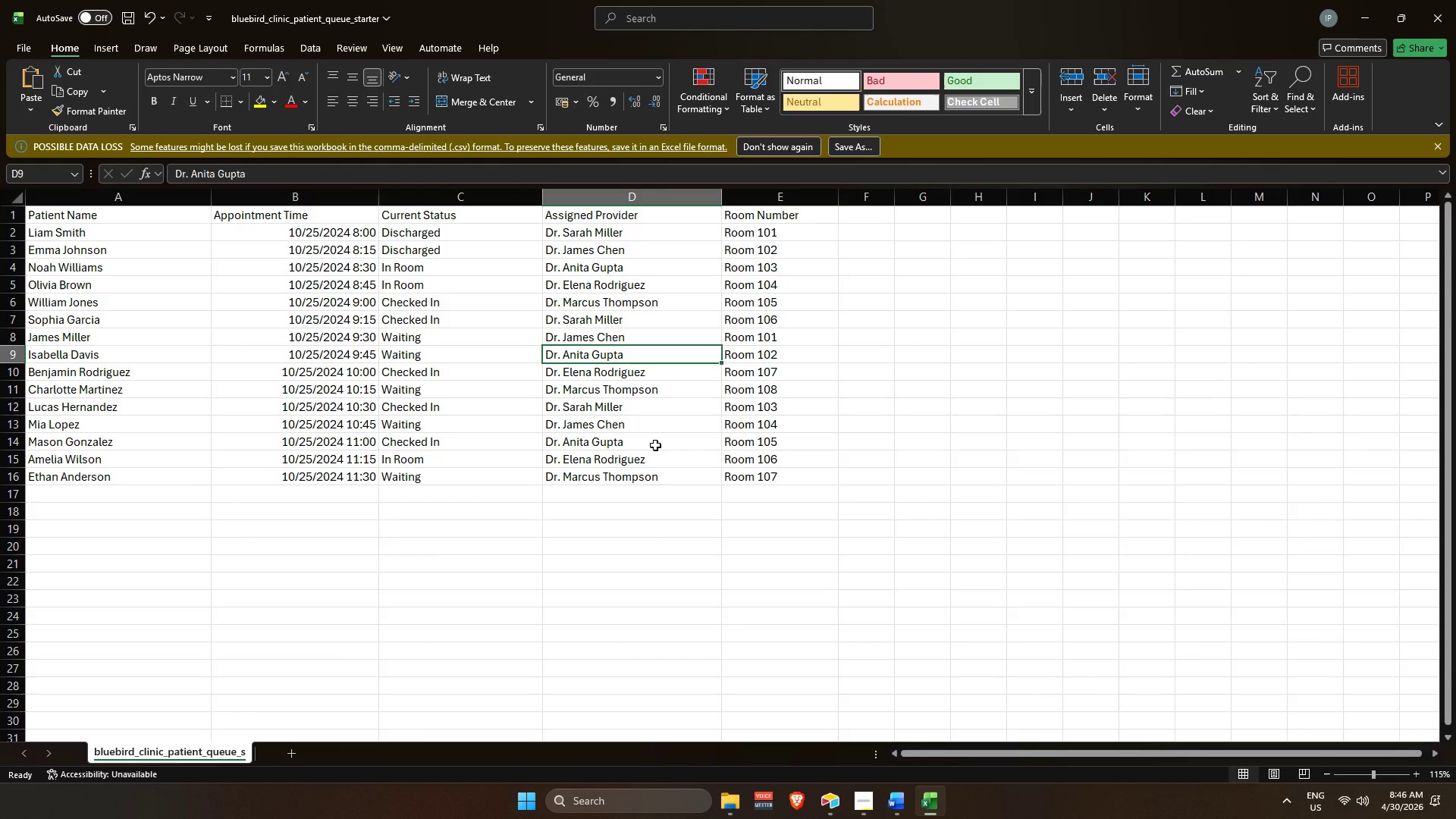 
key(Alt+AltLeft)
 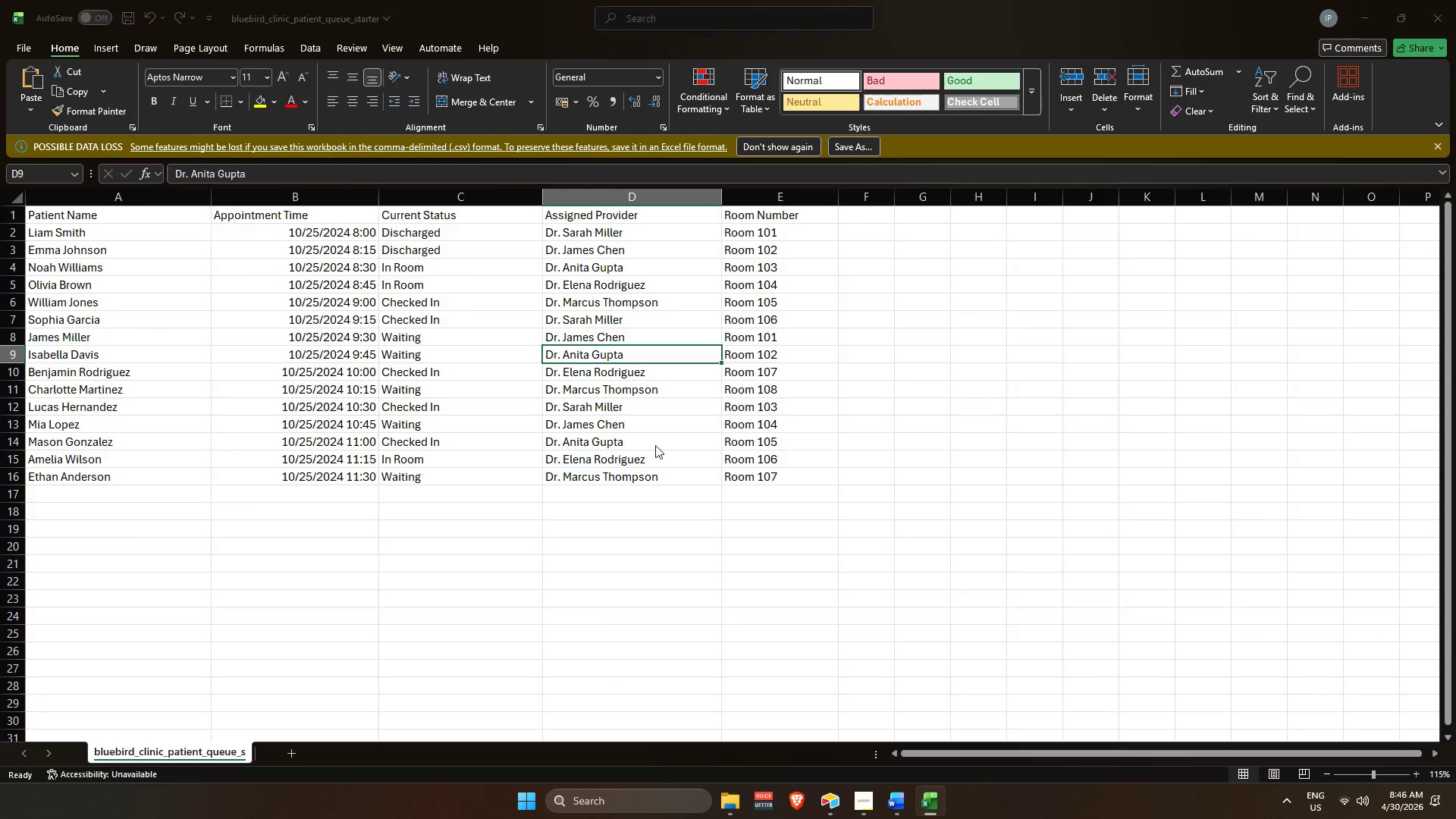 
key(Alt+Tab)
 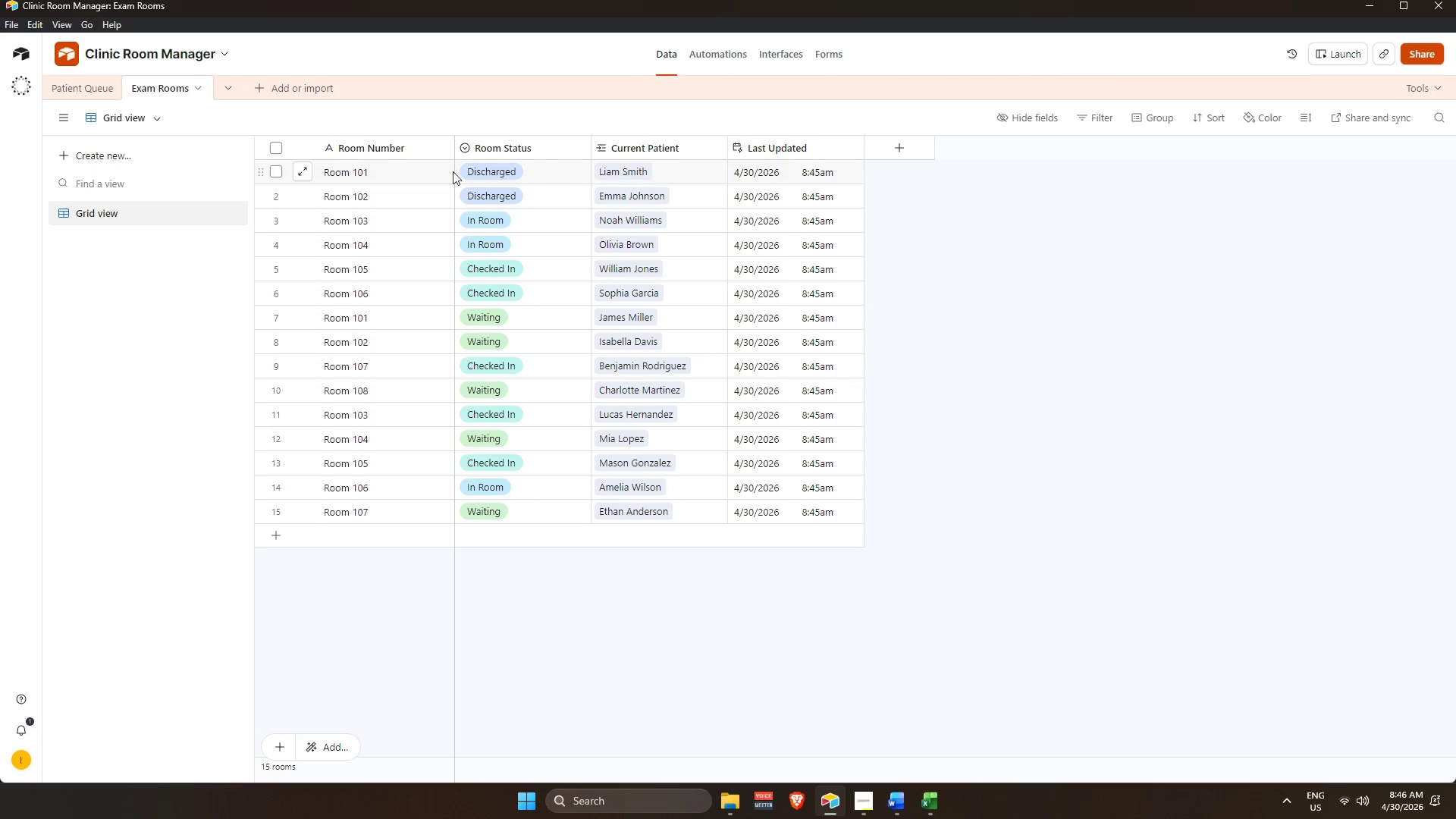 
left_click([71, 86])
 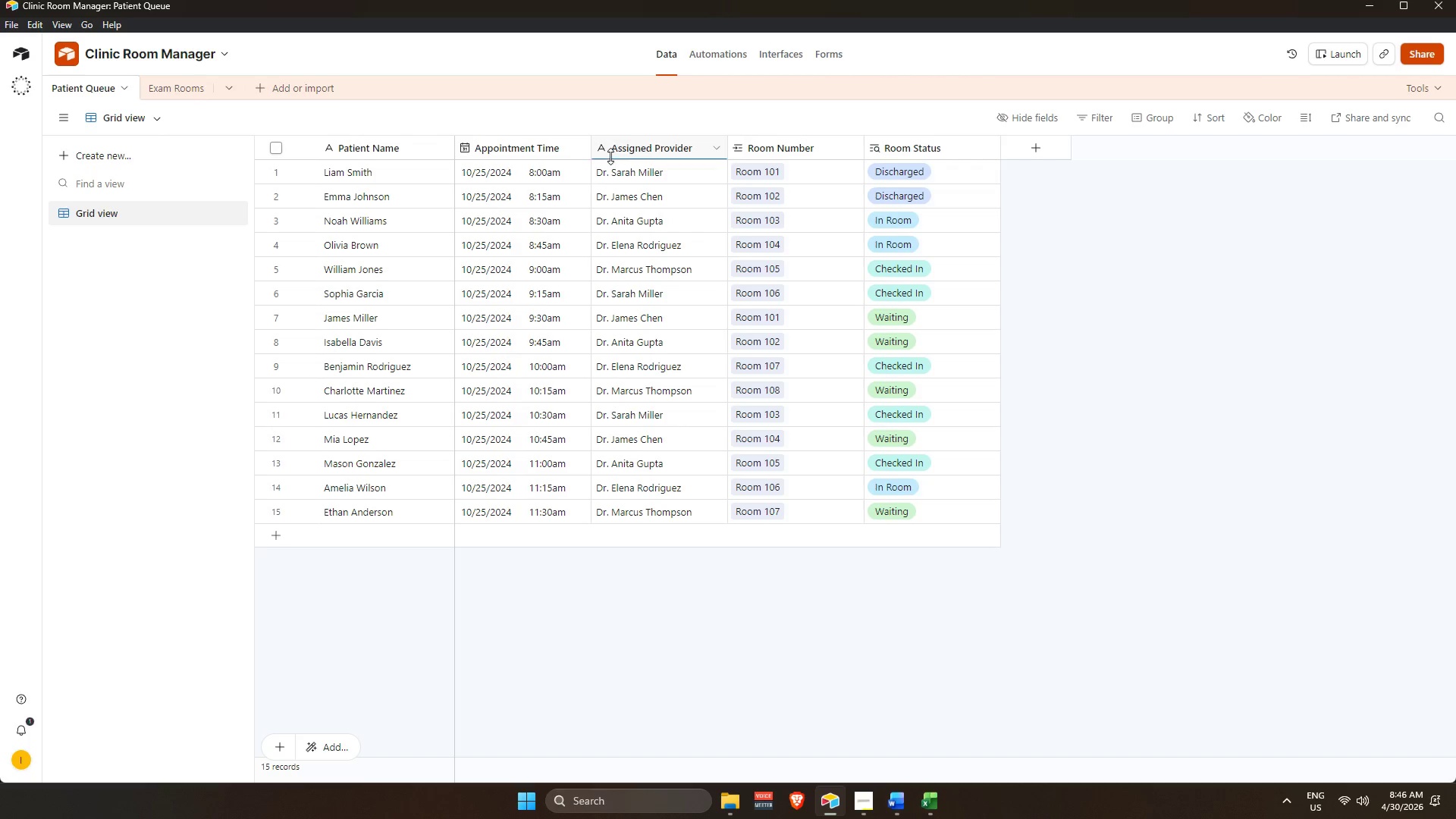 
key(Alt+AltLeft)
 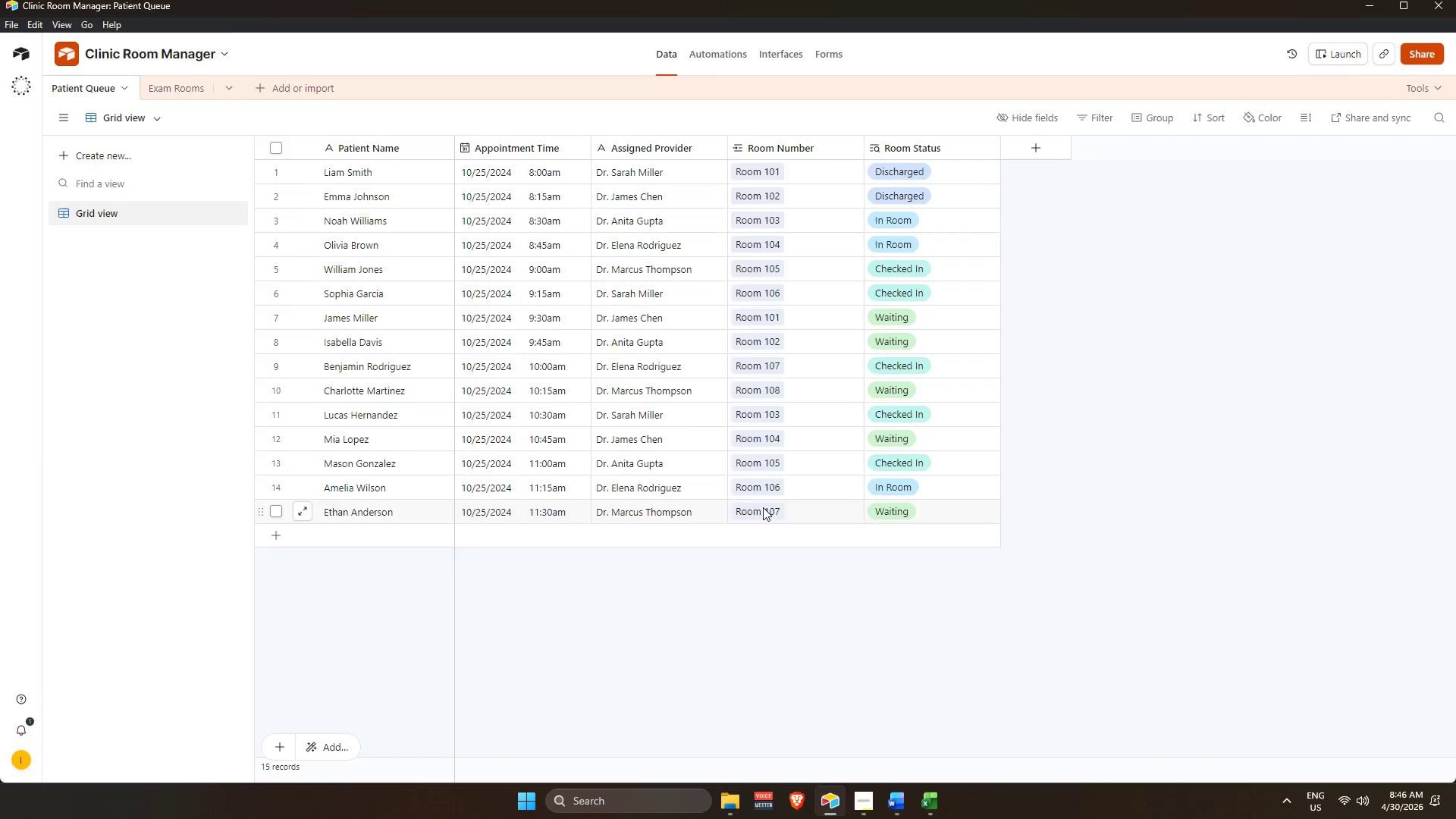 
key(Alt+Tab)
 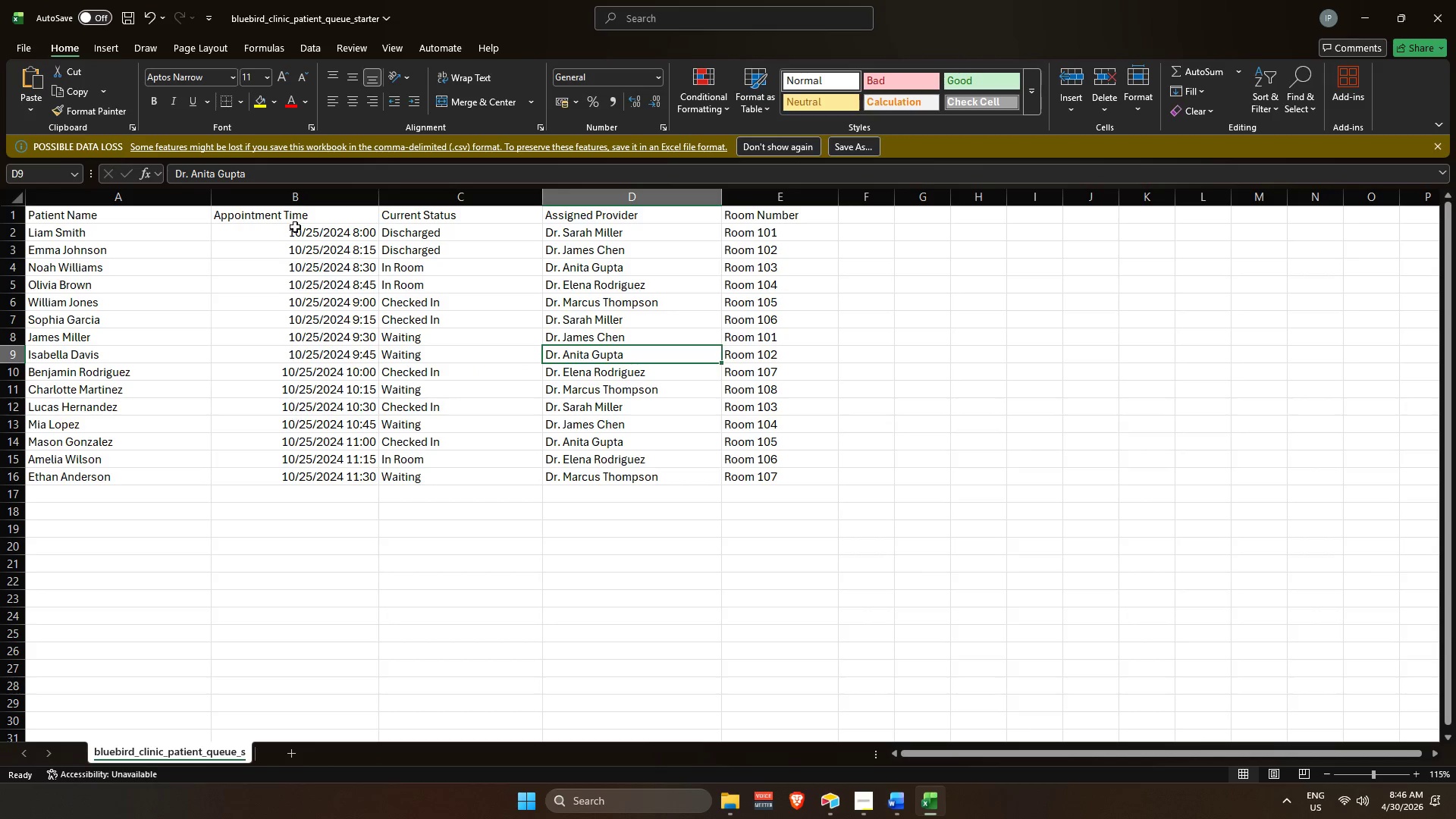 
left_click([309, 202])
 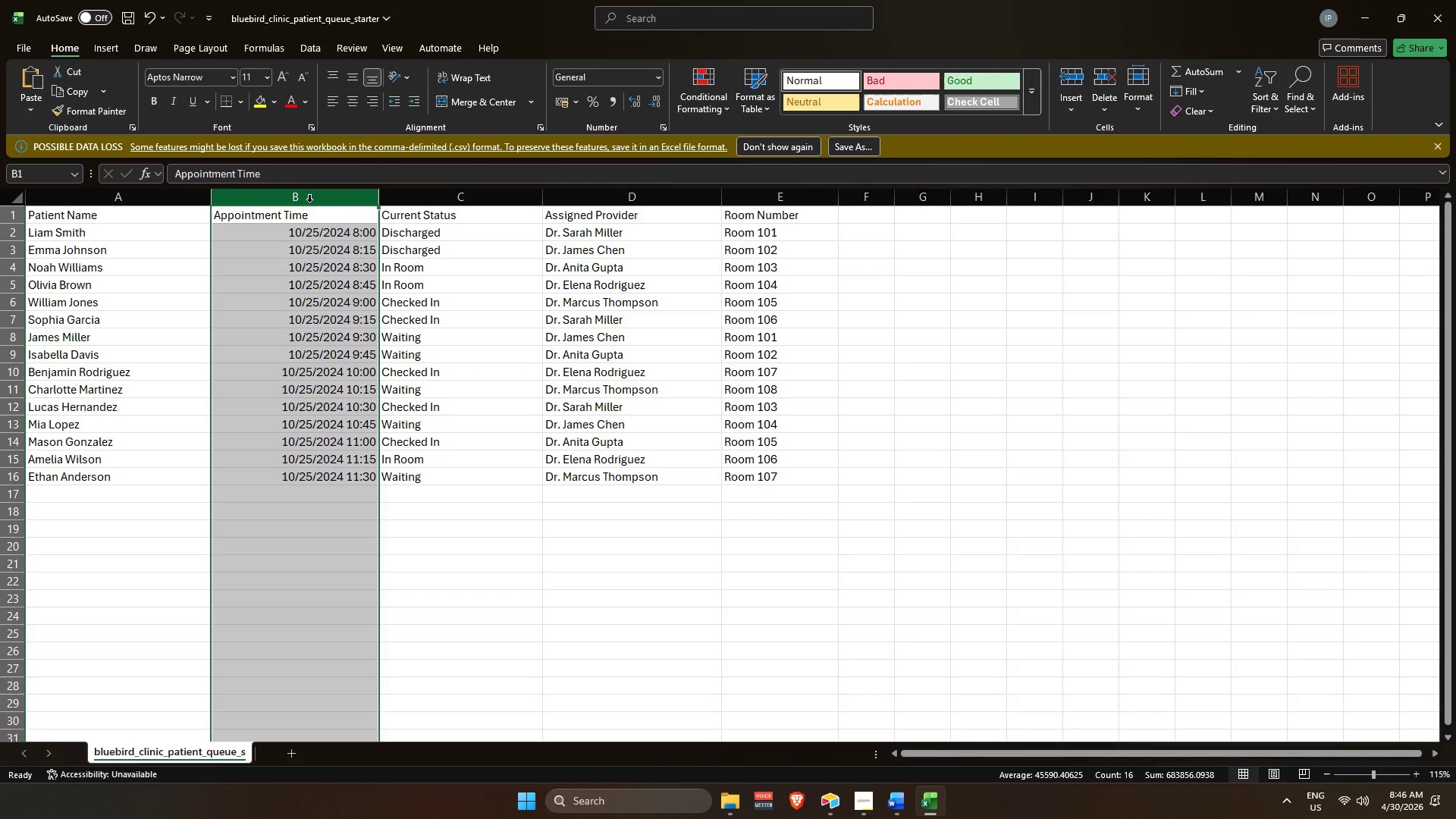 
key(Control+C)
 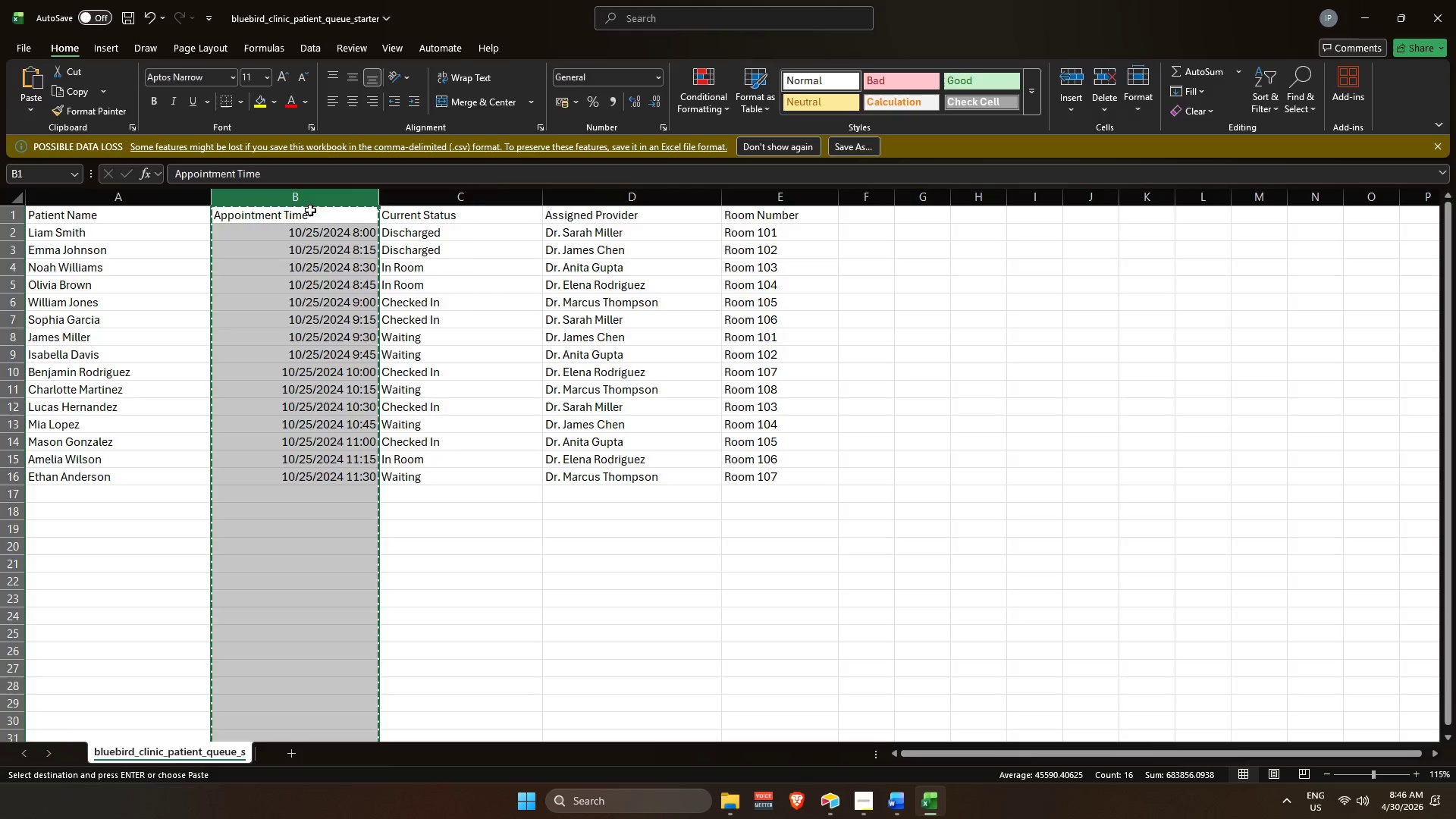 
key(Alt+AltLeft)
 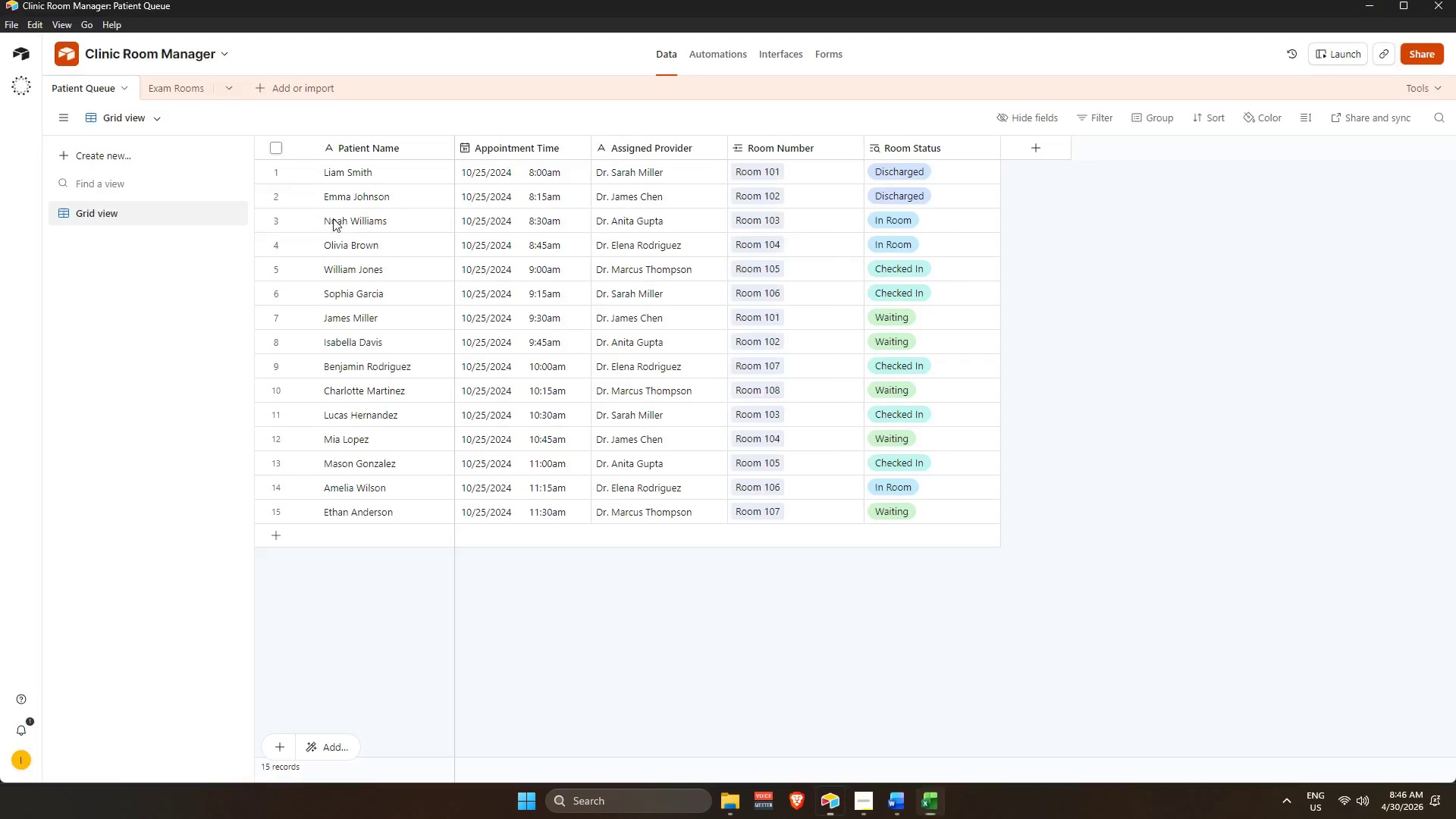 
key(Alt+Tab)
 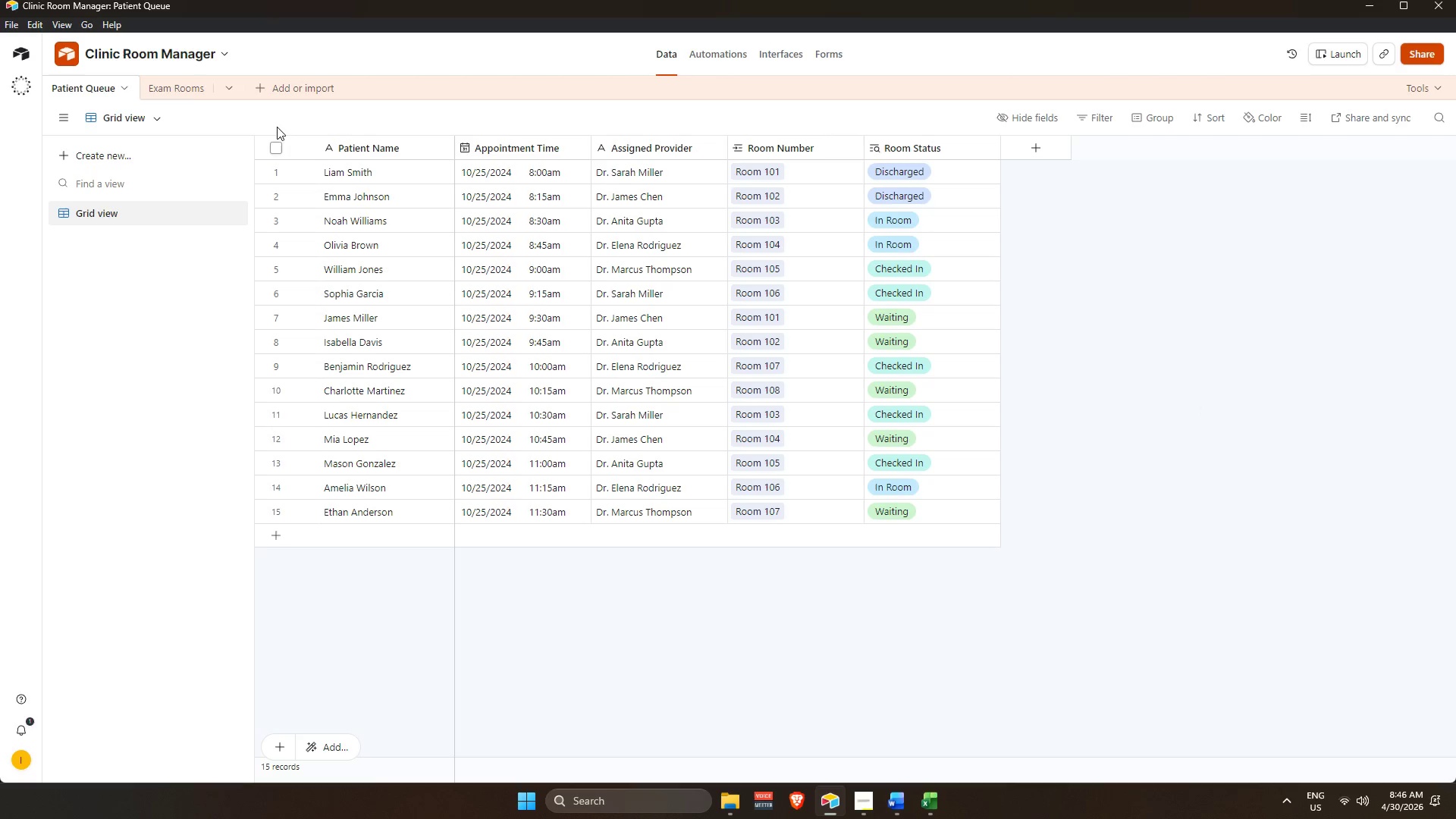 
left_click([152, 89])
 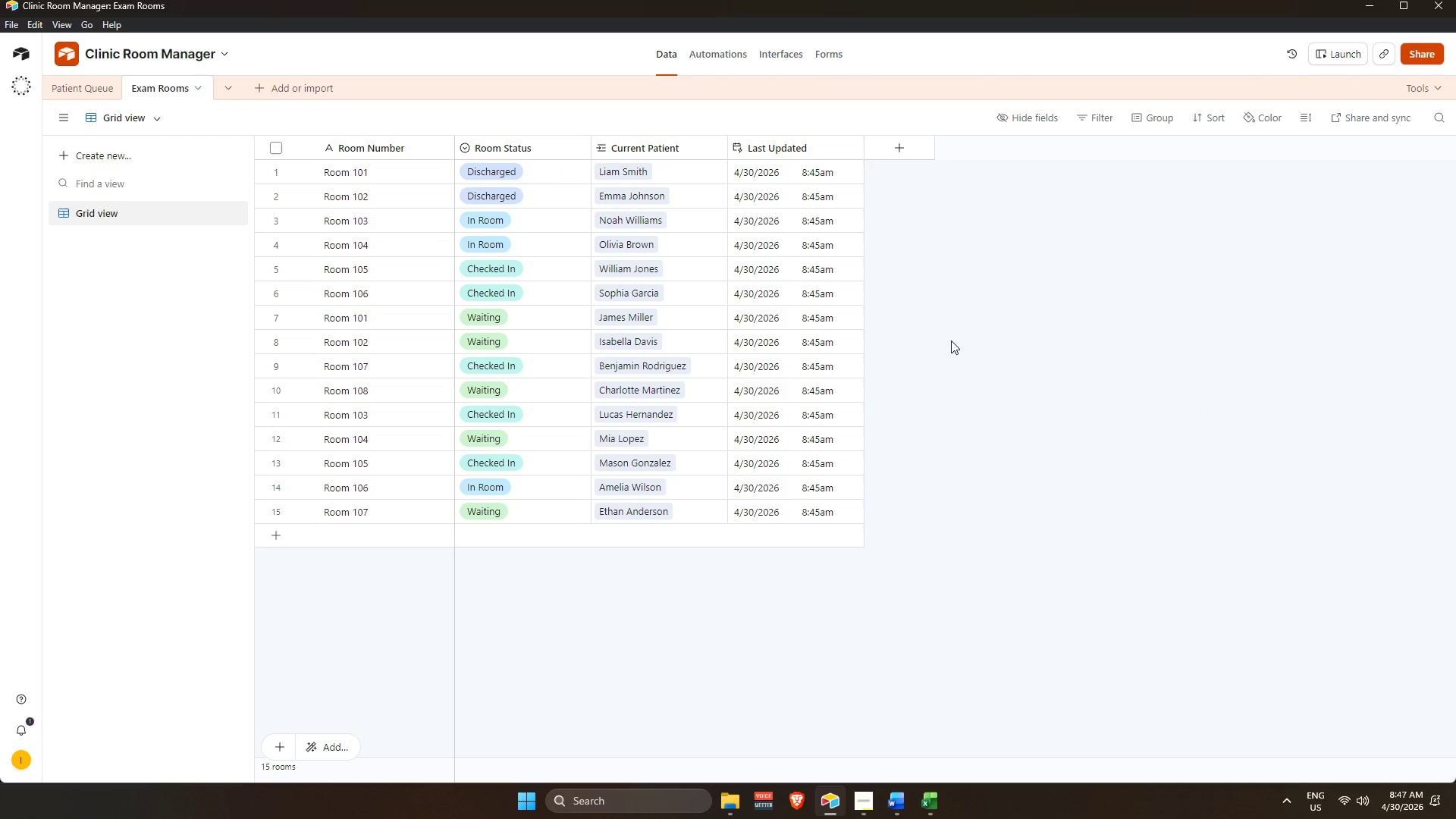 
wait(5.48)
 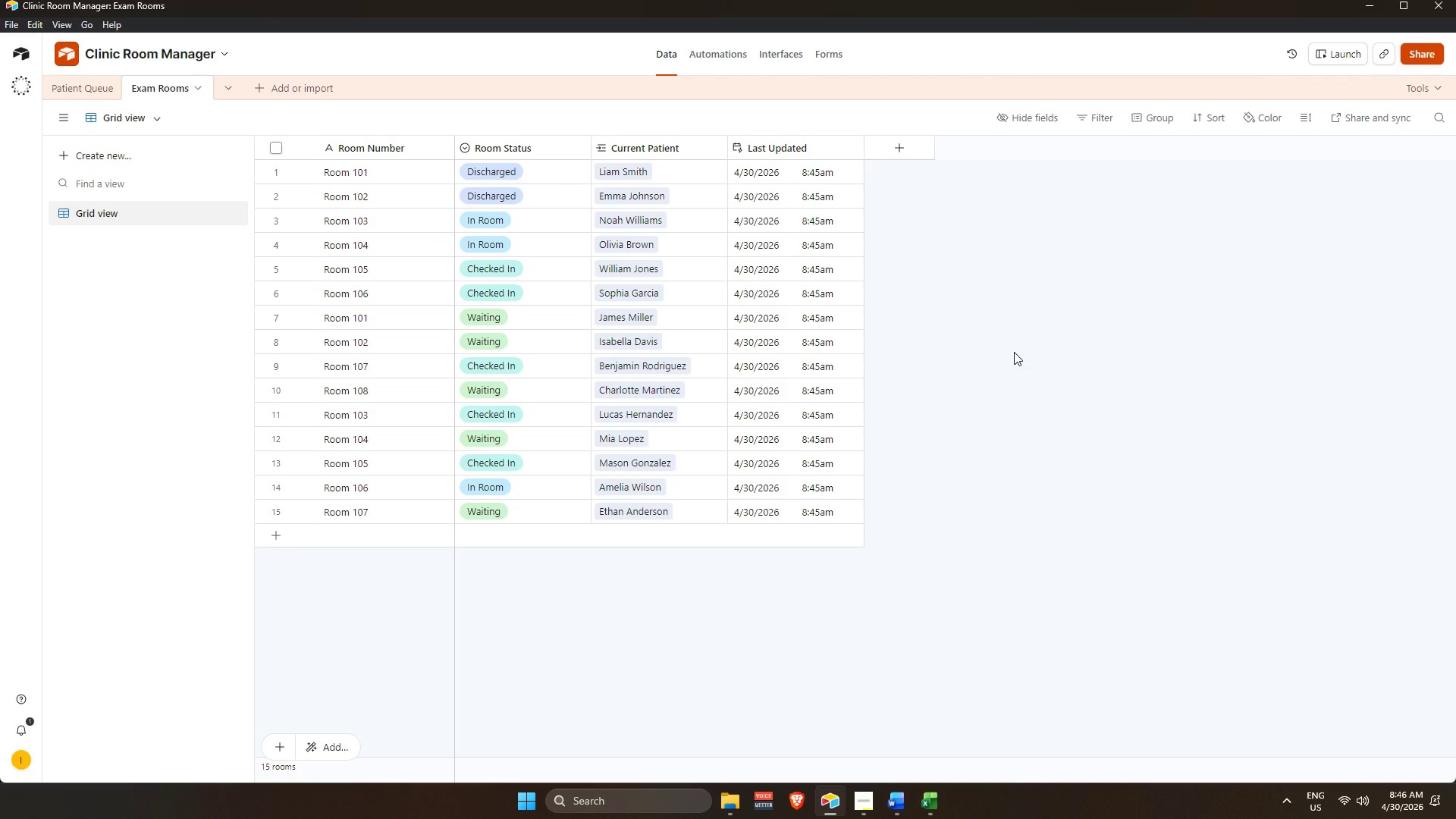 
left_click([717, 52])
 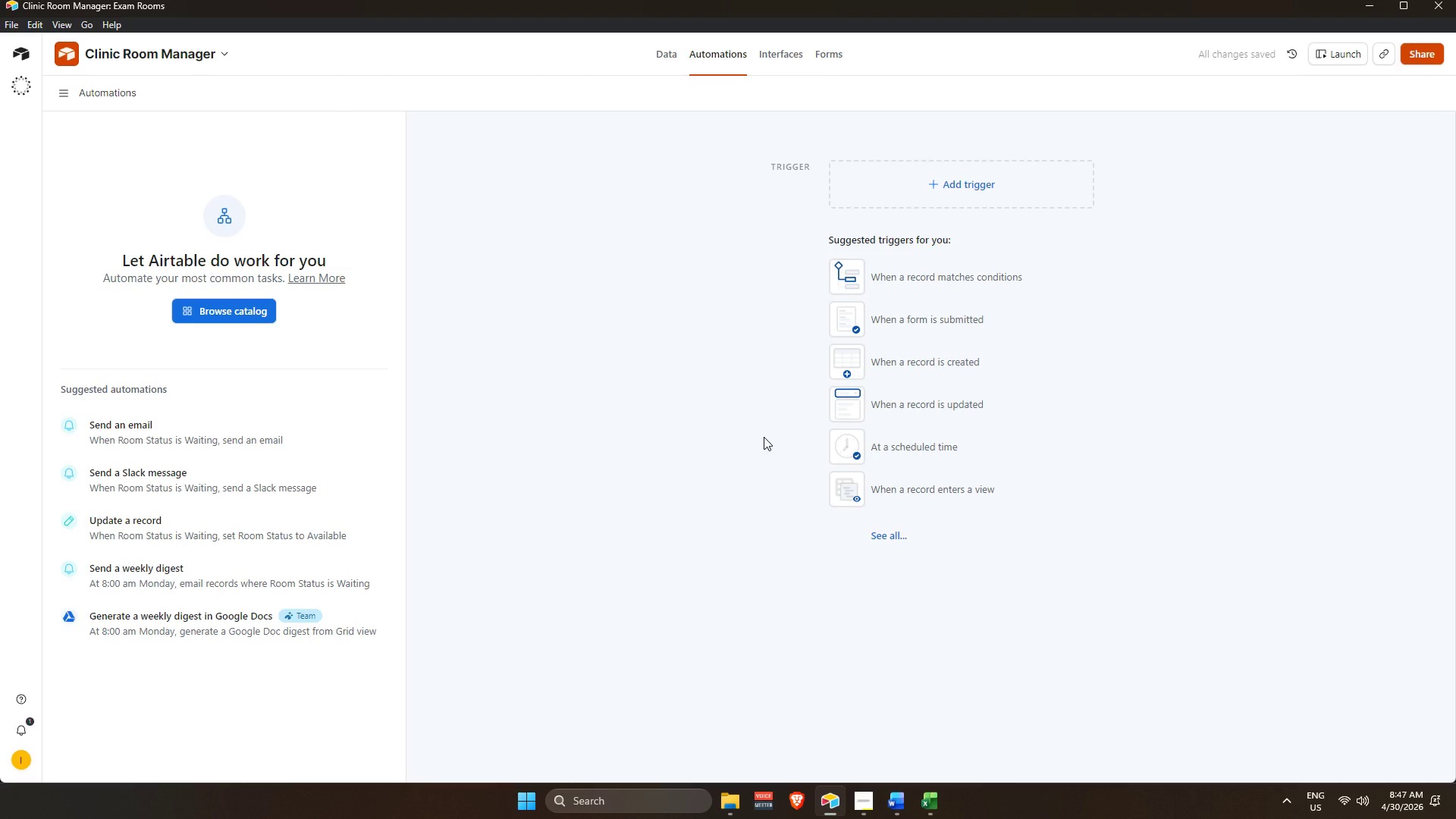 
wait(9.84)
 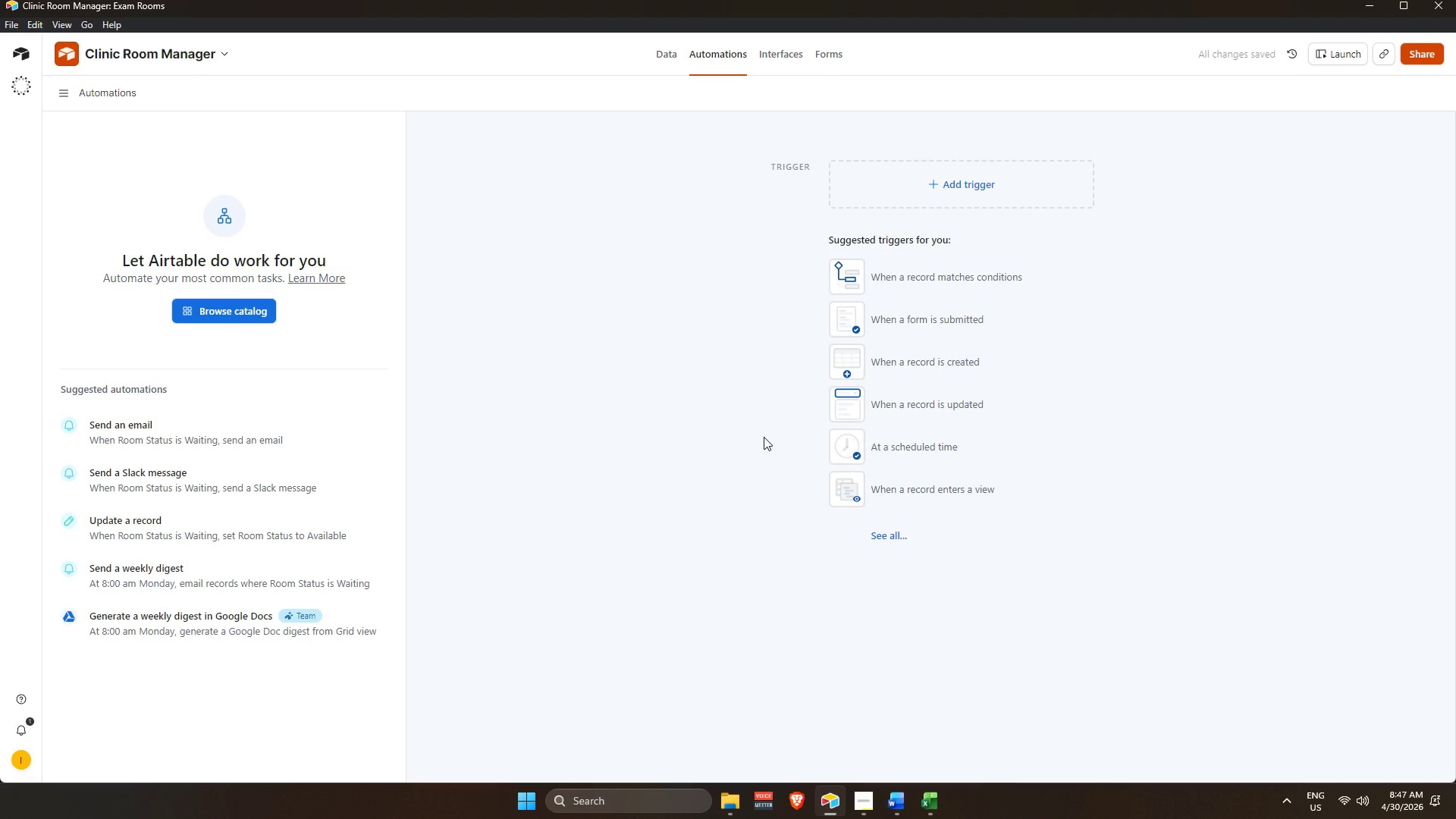 
scroll: coordinate [934, 281], scroll_direction: up, amount: 1.0
 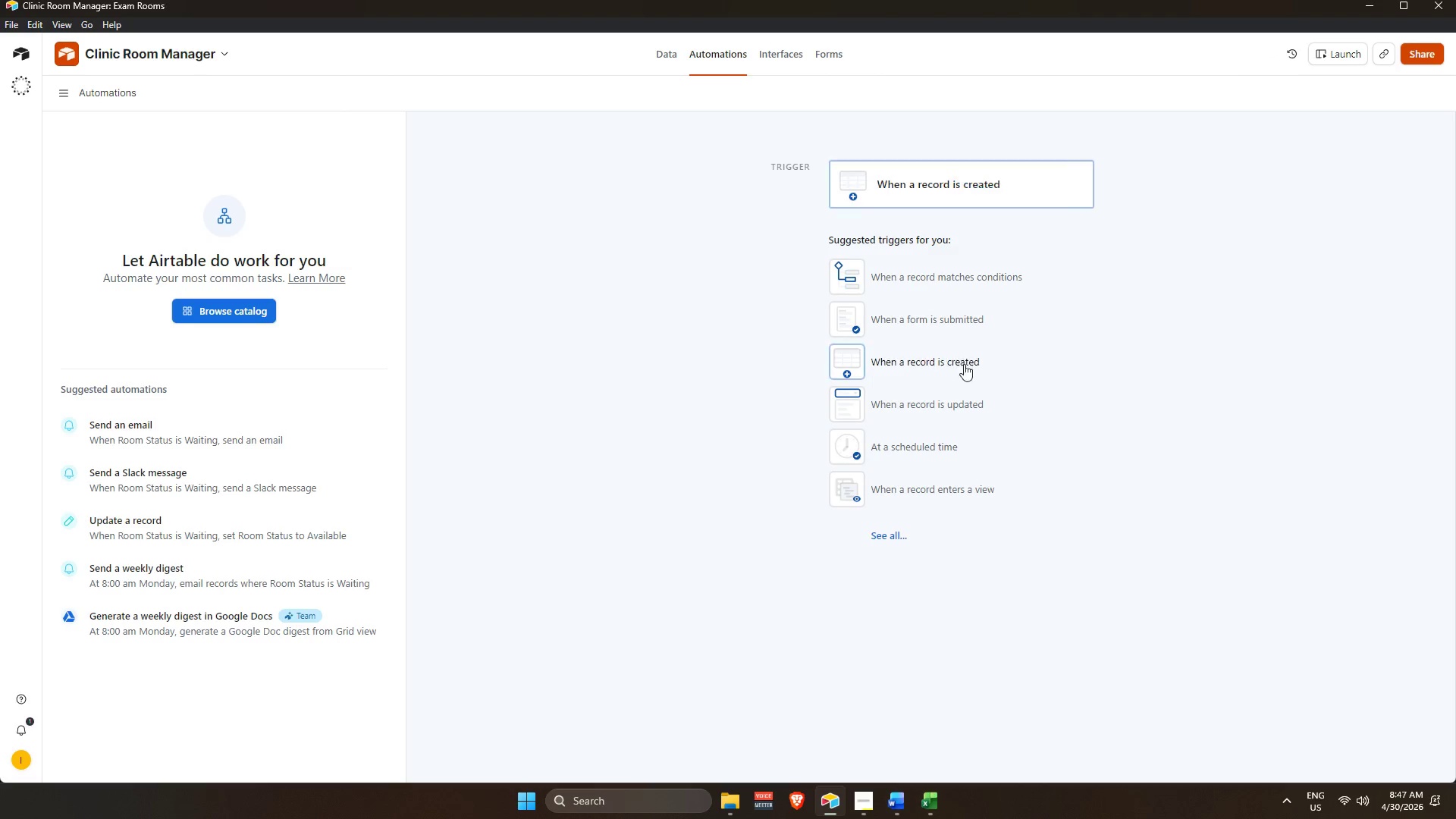 
left_click([955, 366])
 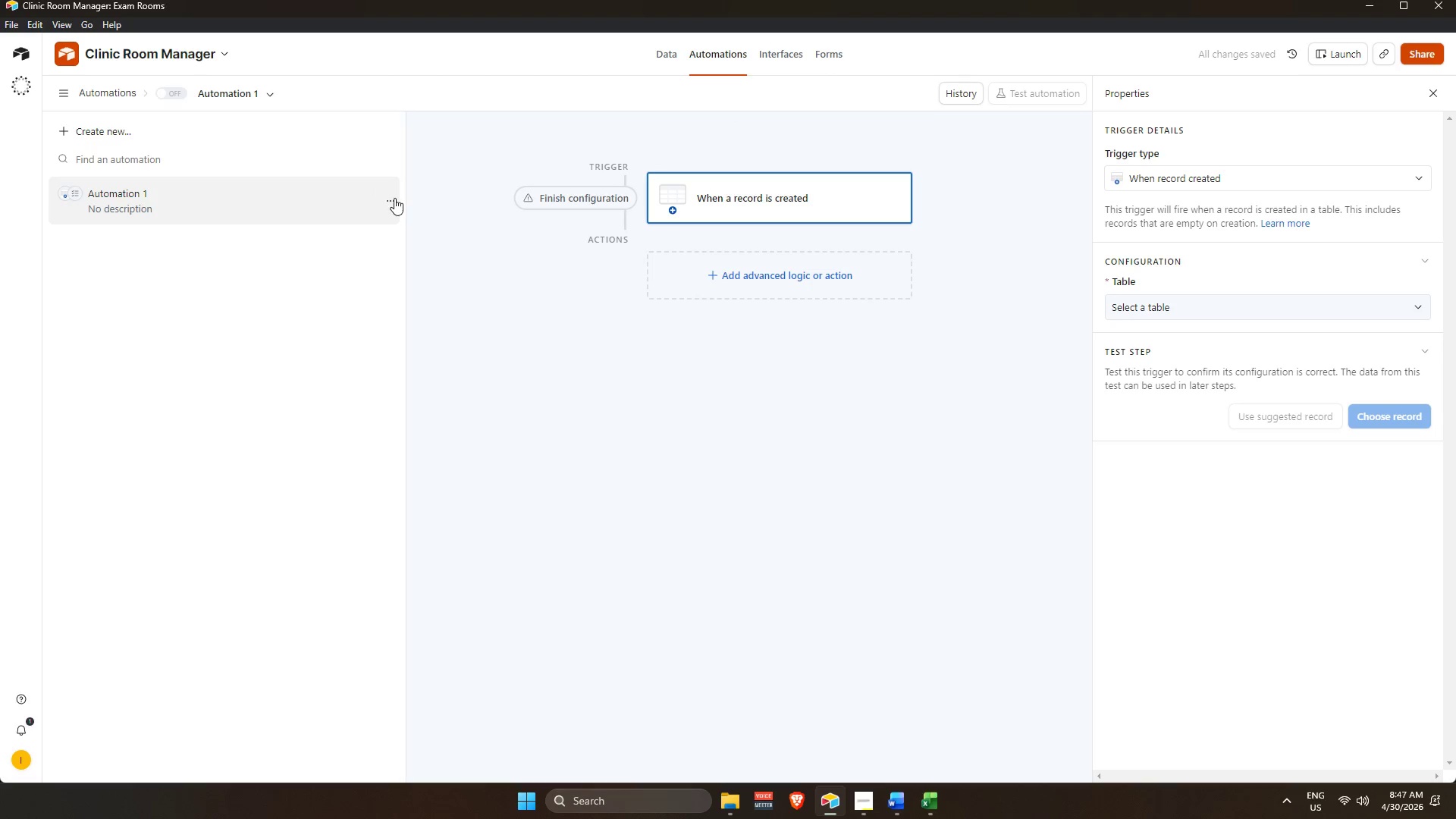 
wait(6.27)
 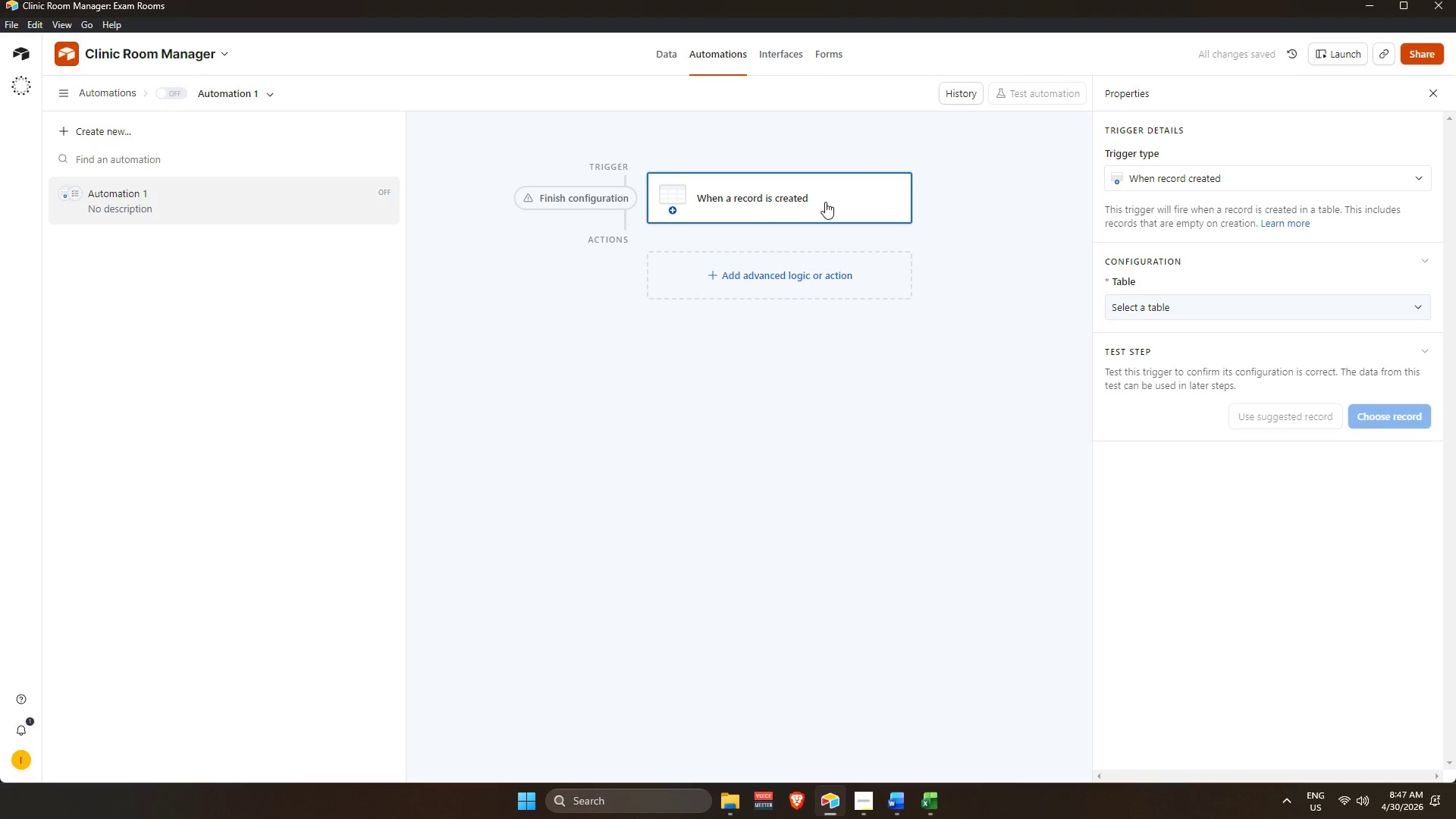 
left_click([256, 414])
 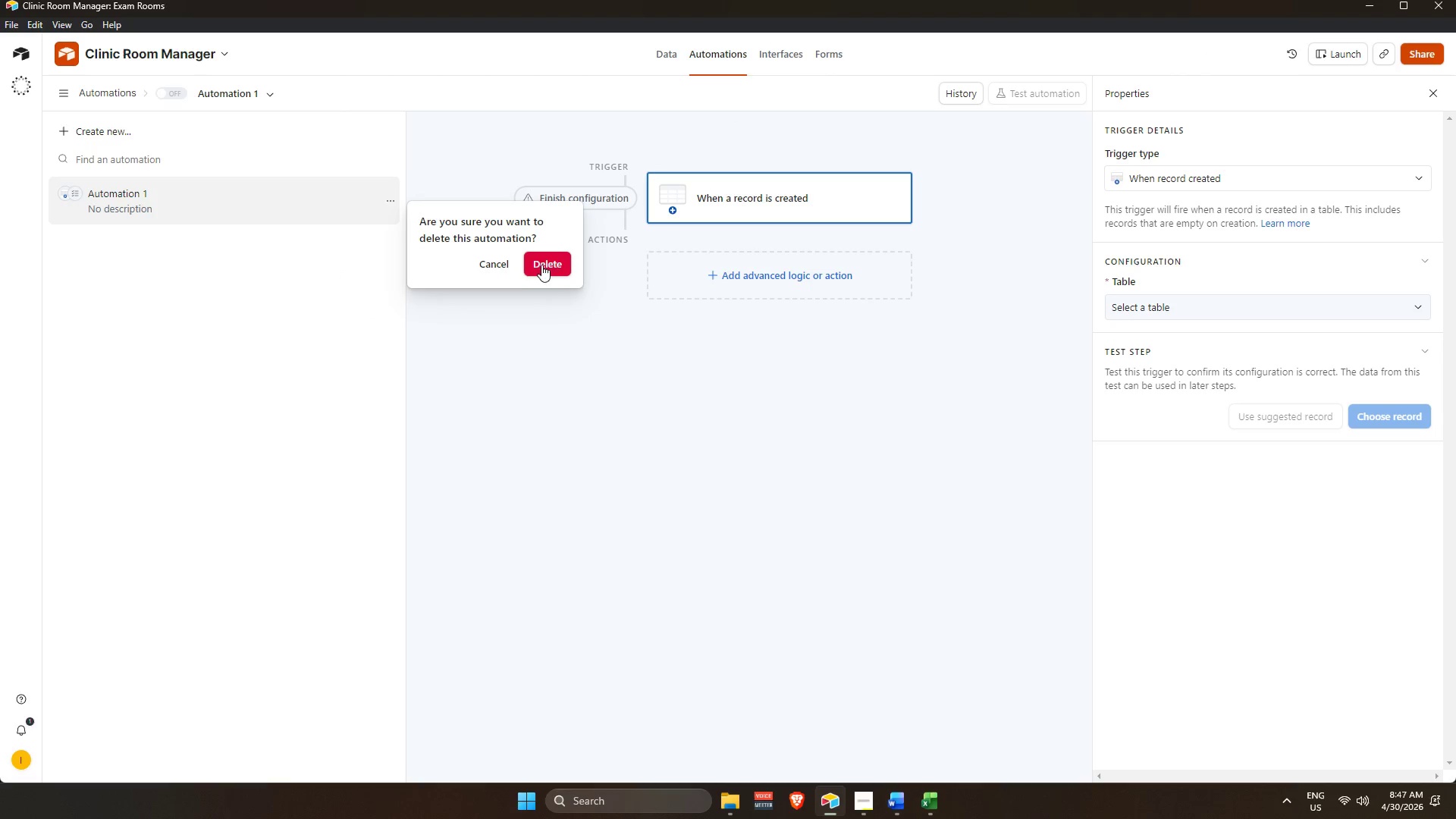 
left_click_drag(start_coordinate=[548, 265], to_coordinate=[551, 269])
 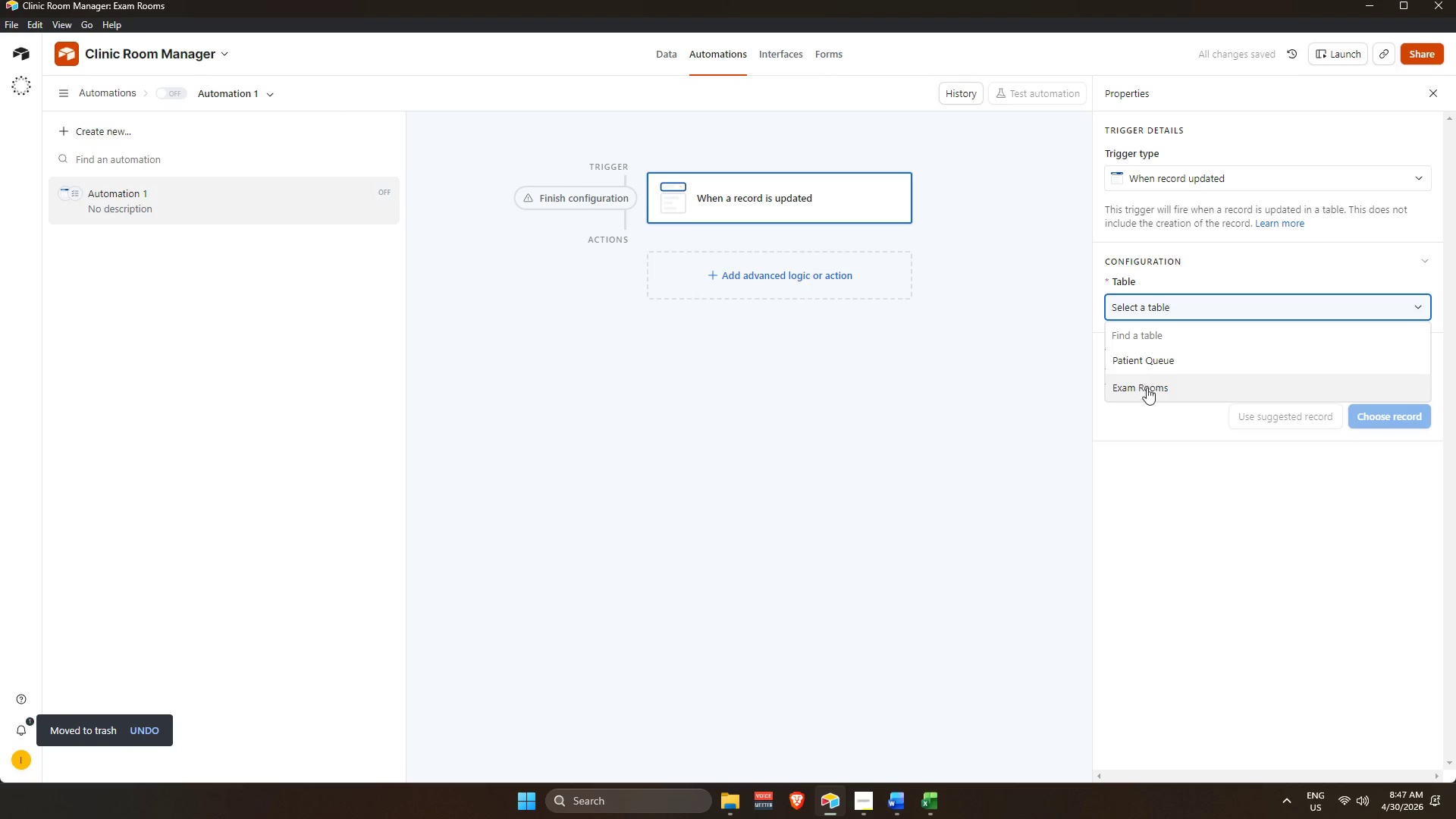 
wait(10.69)
 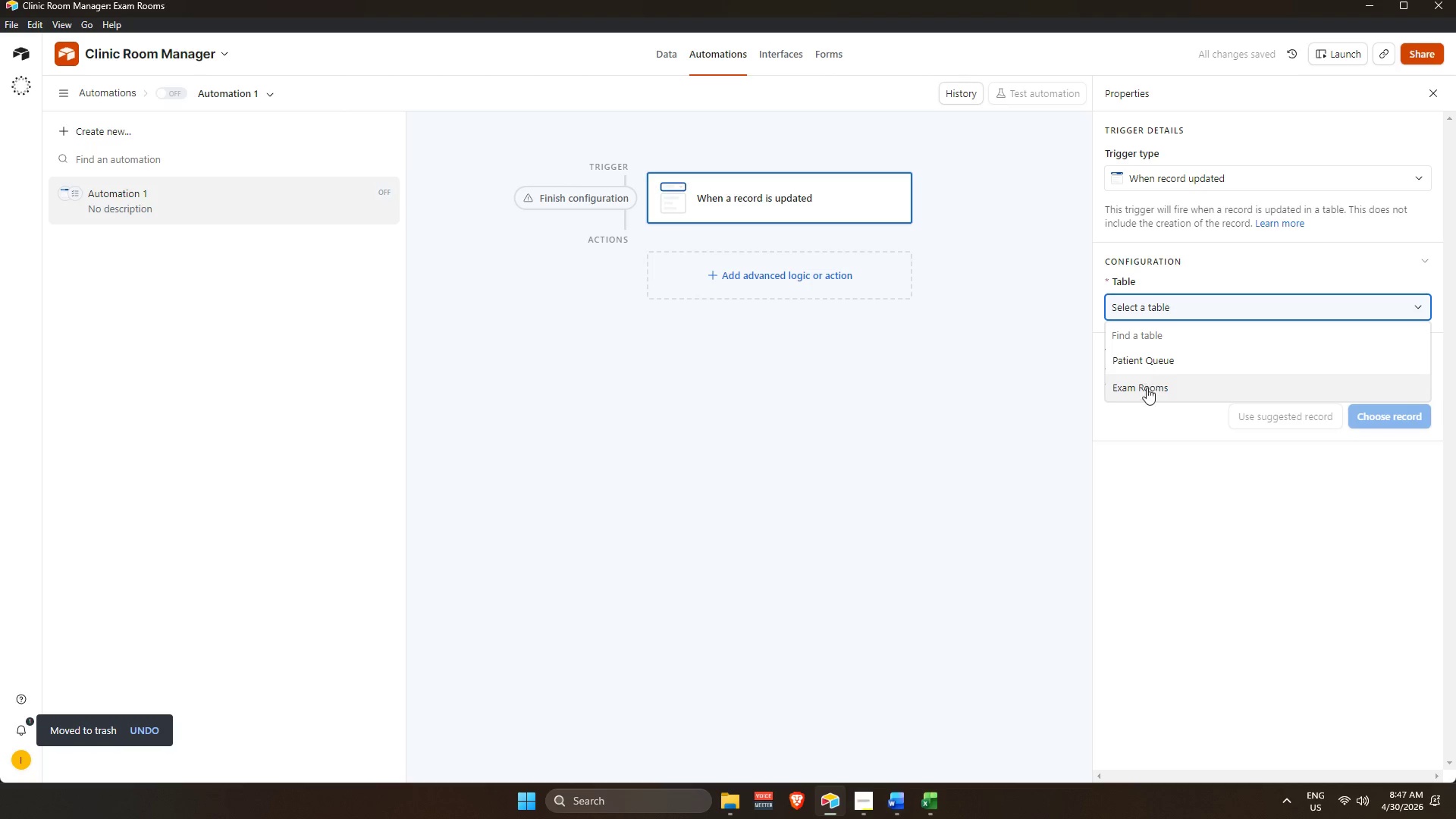 
left_click_drag(start_coordinate=[1153, 374], to_coordinate=[1157, 381])
 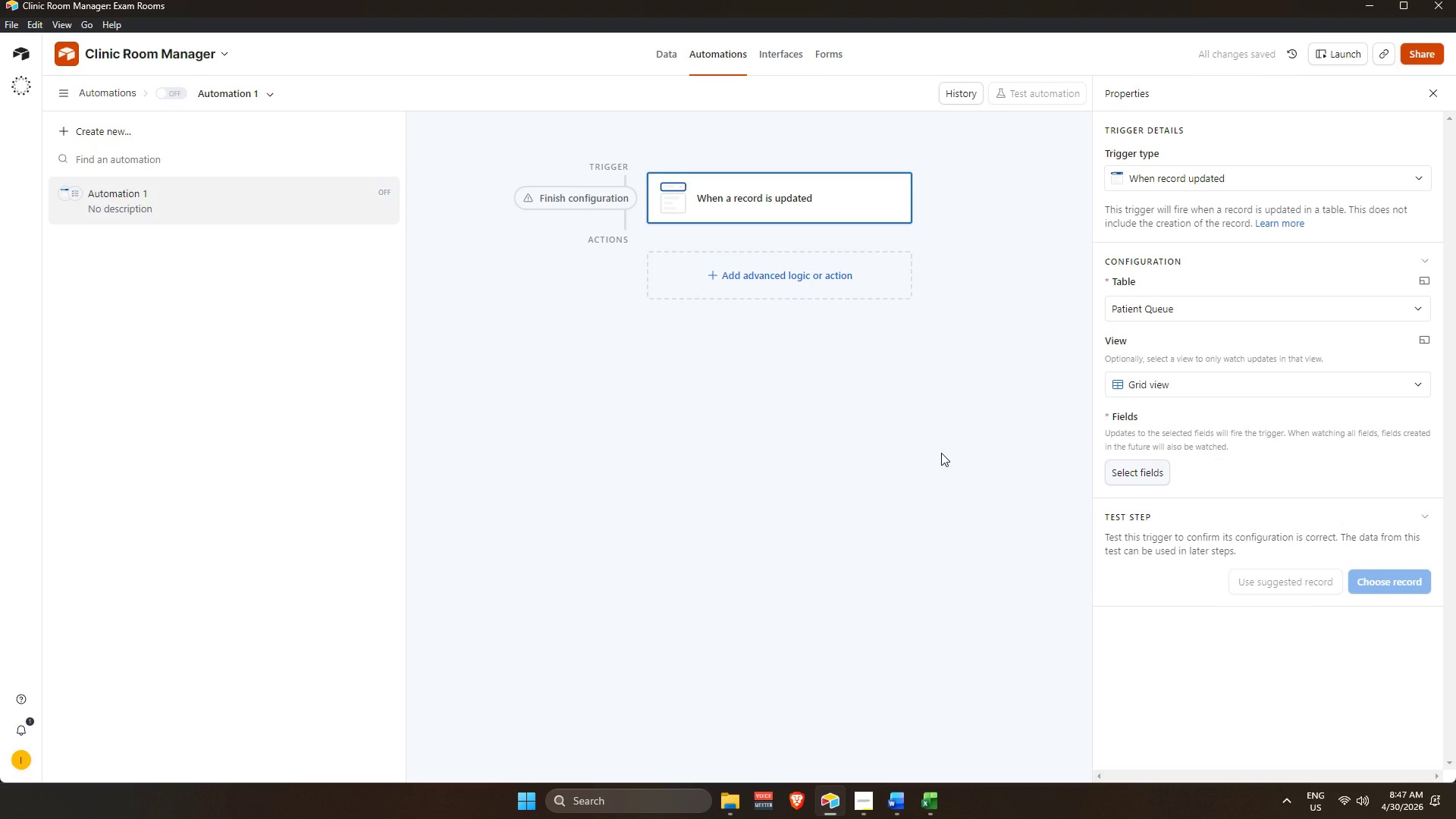 
wait(8.98)
 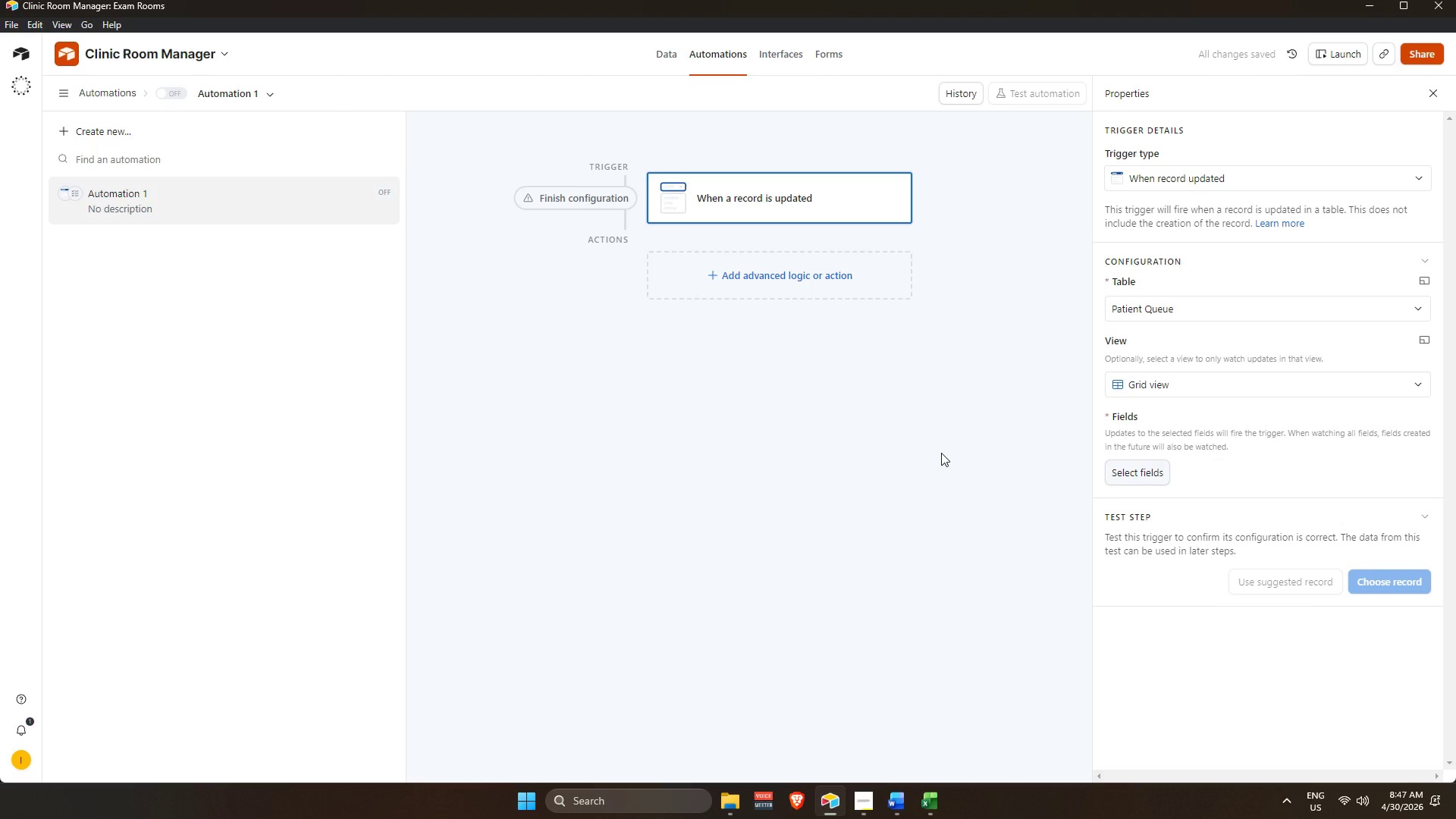 
scroll: coordinate [1165, 588], scroll_direction: down, amount: 4.0
 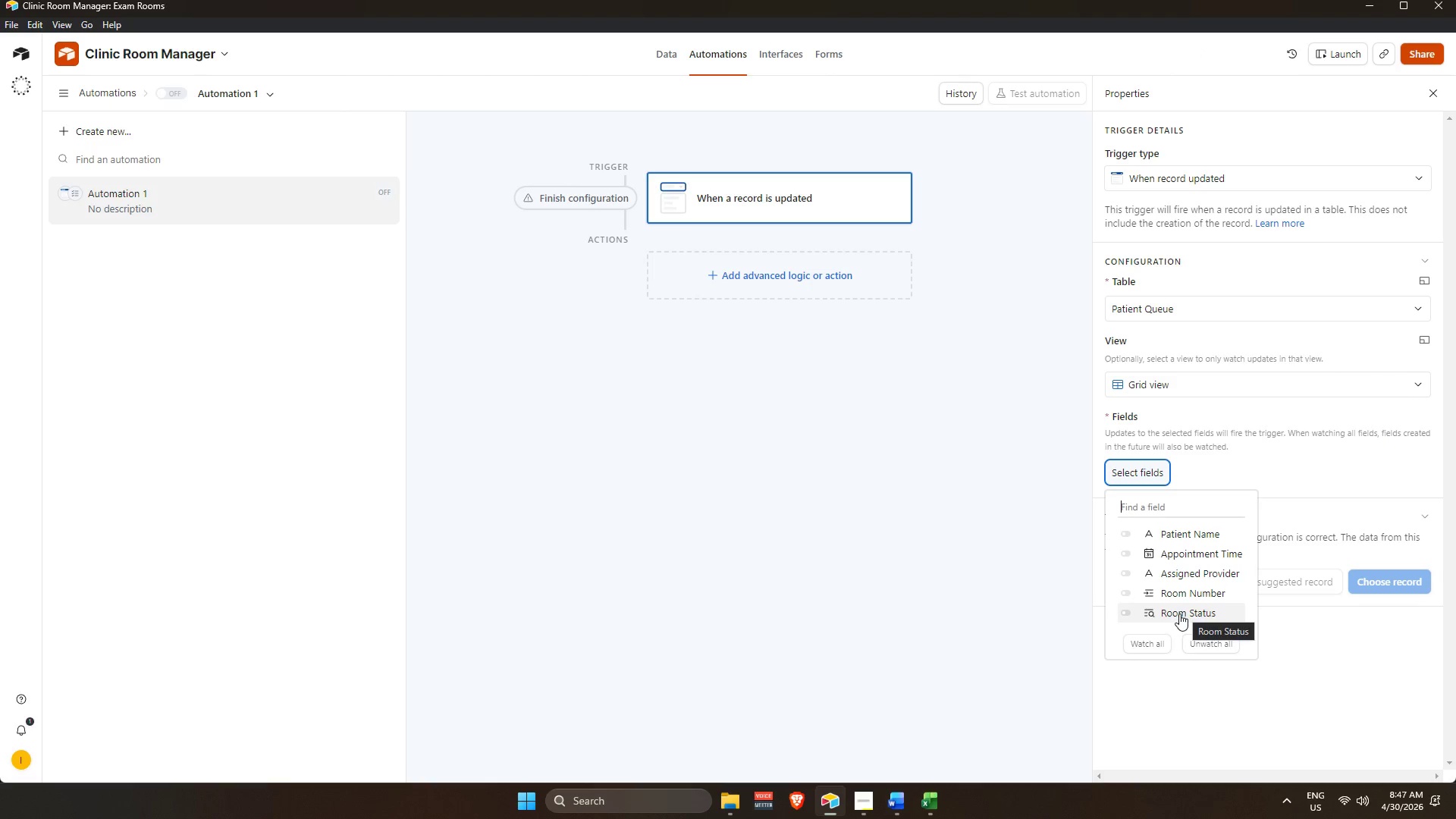 
wait(9.01)
 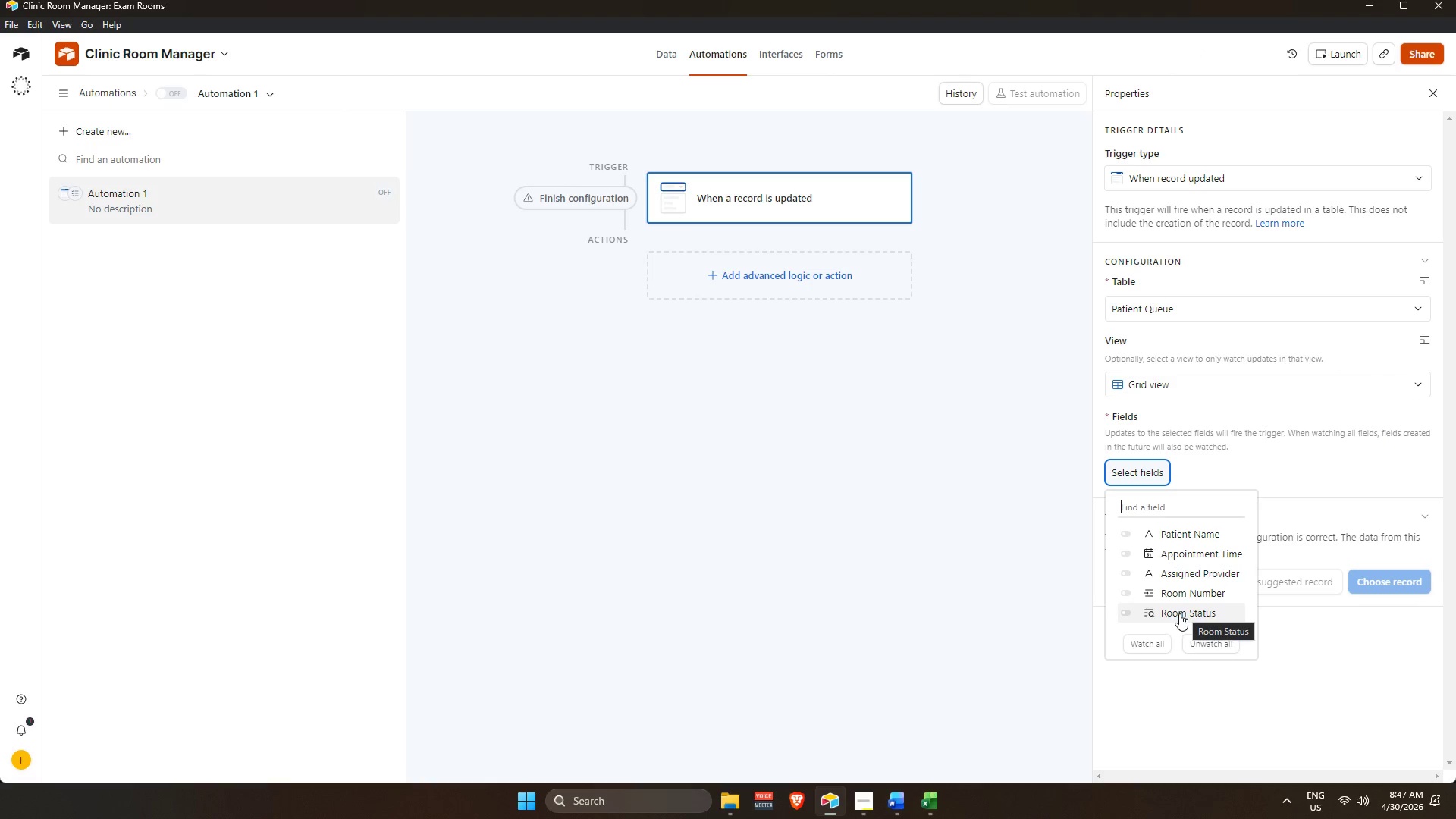 
left_click([1200, 610])
 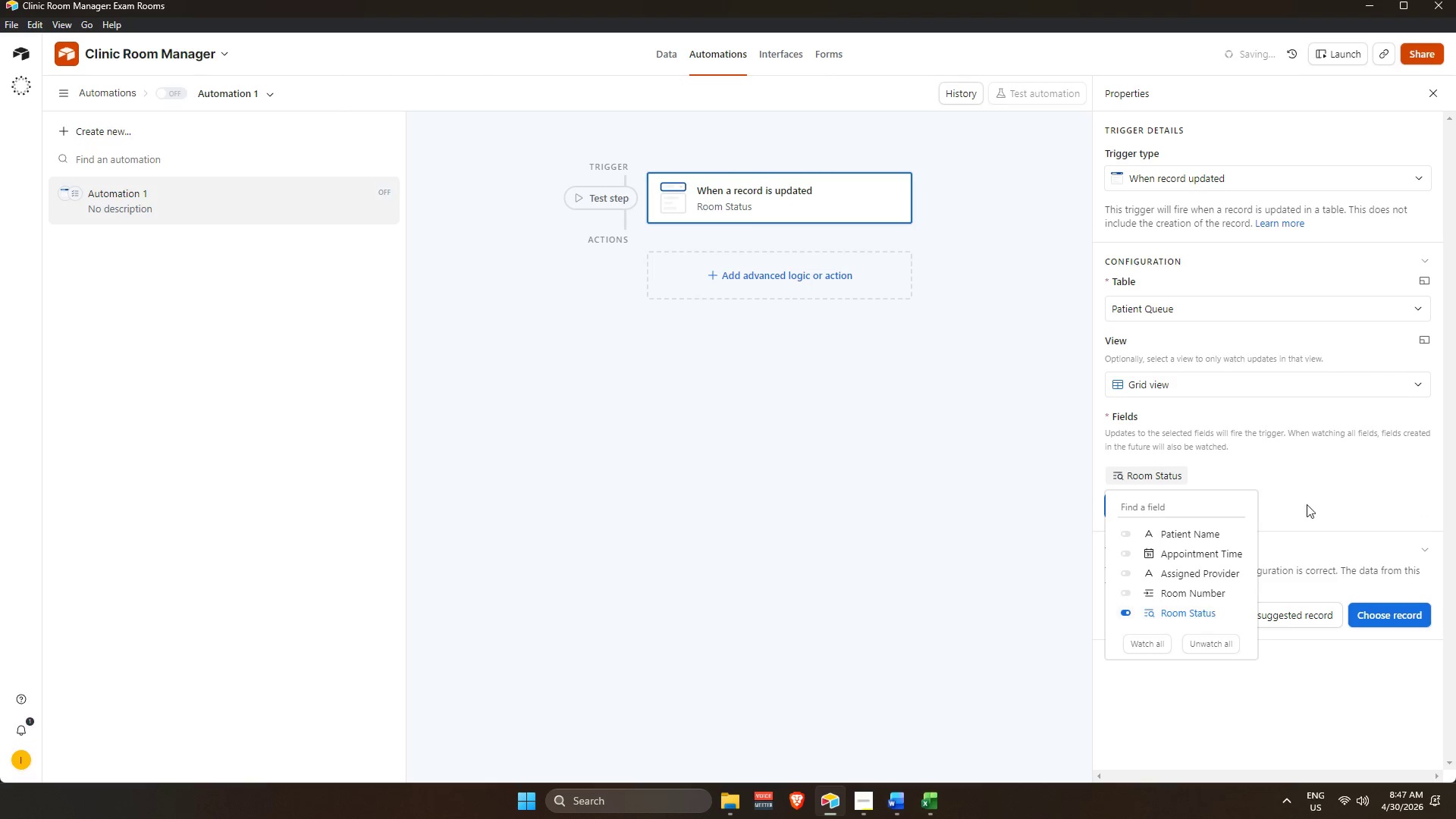 
left_click([1329, 488])
 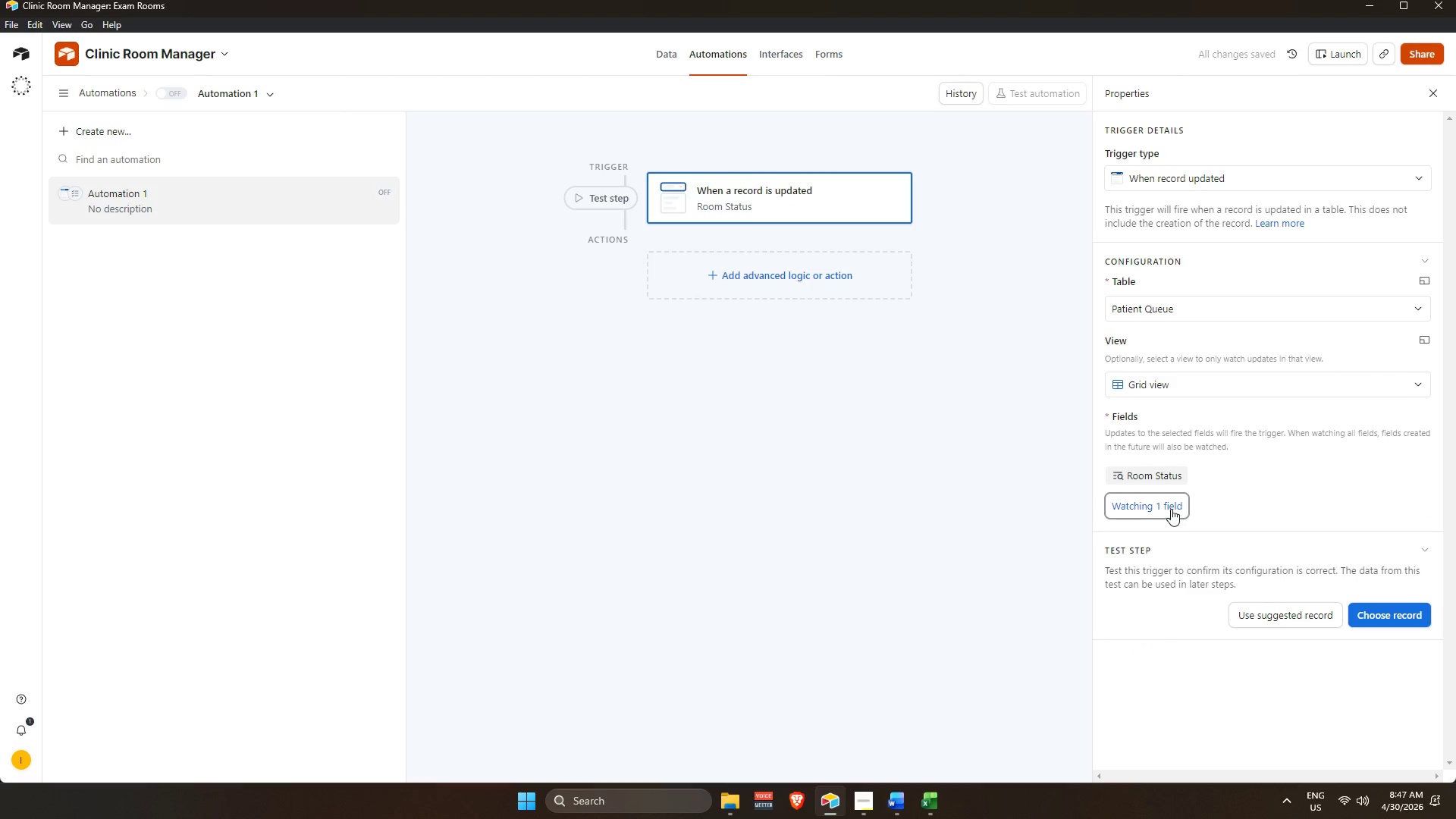 
left_click([785, 276])
 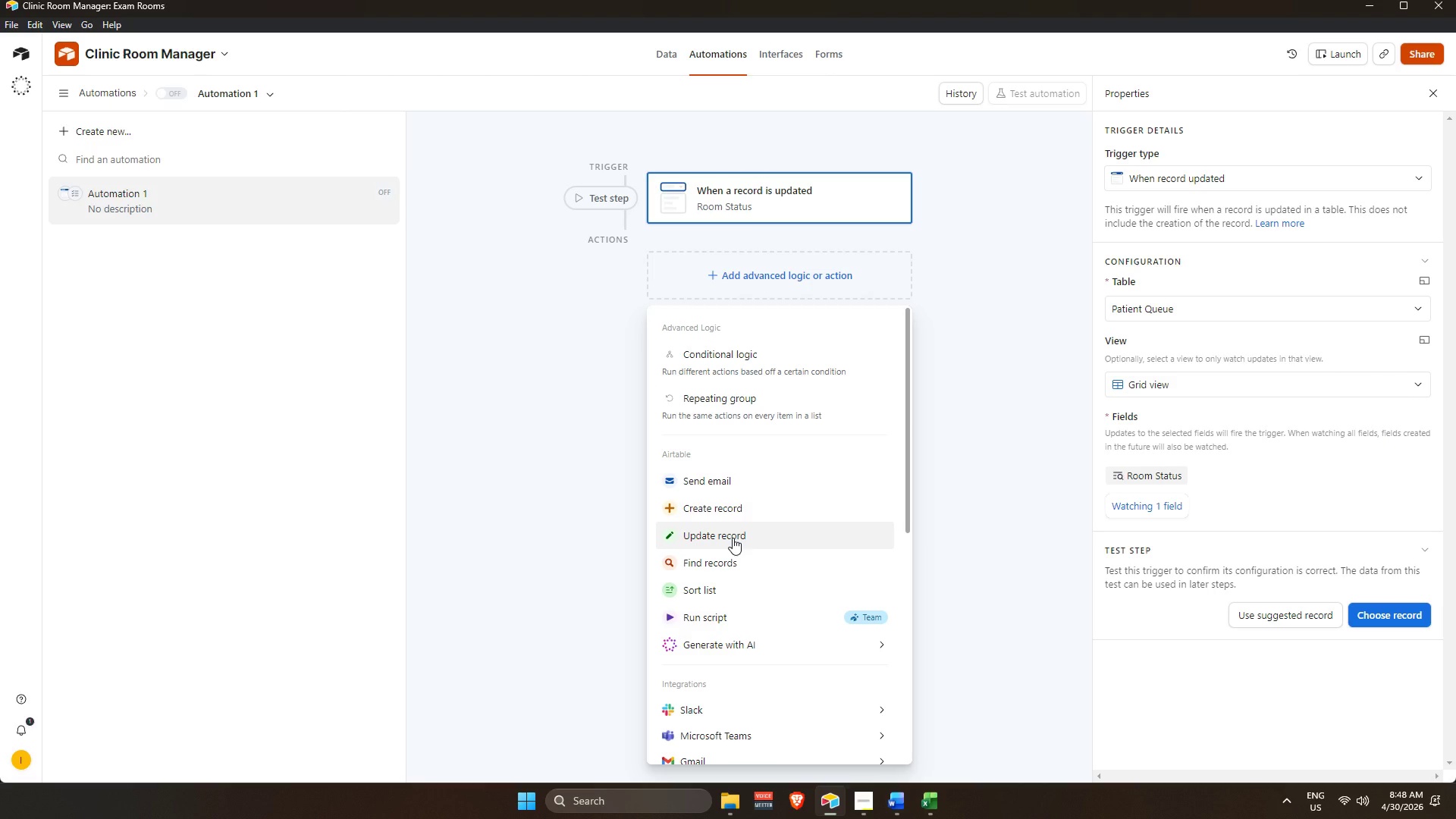 
wait(15.95)
 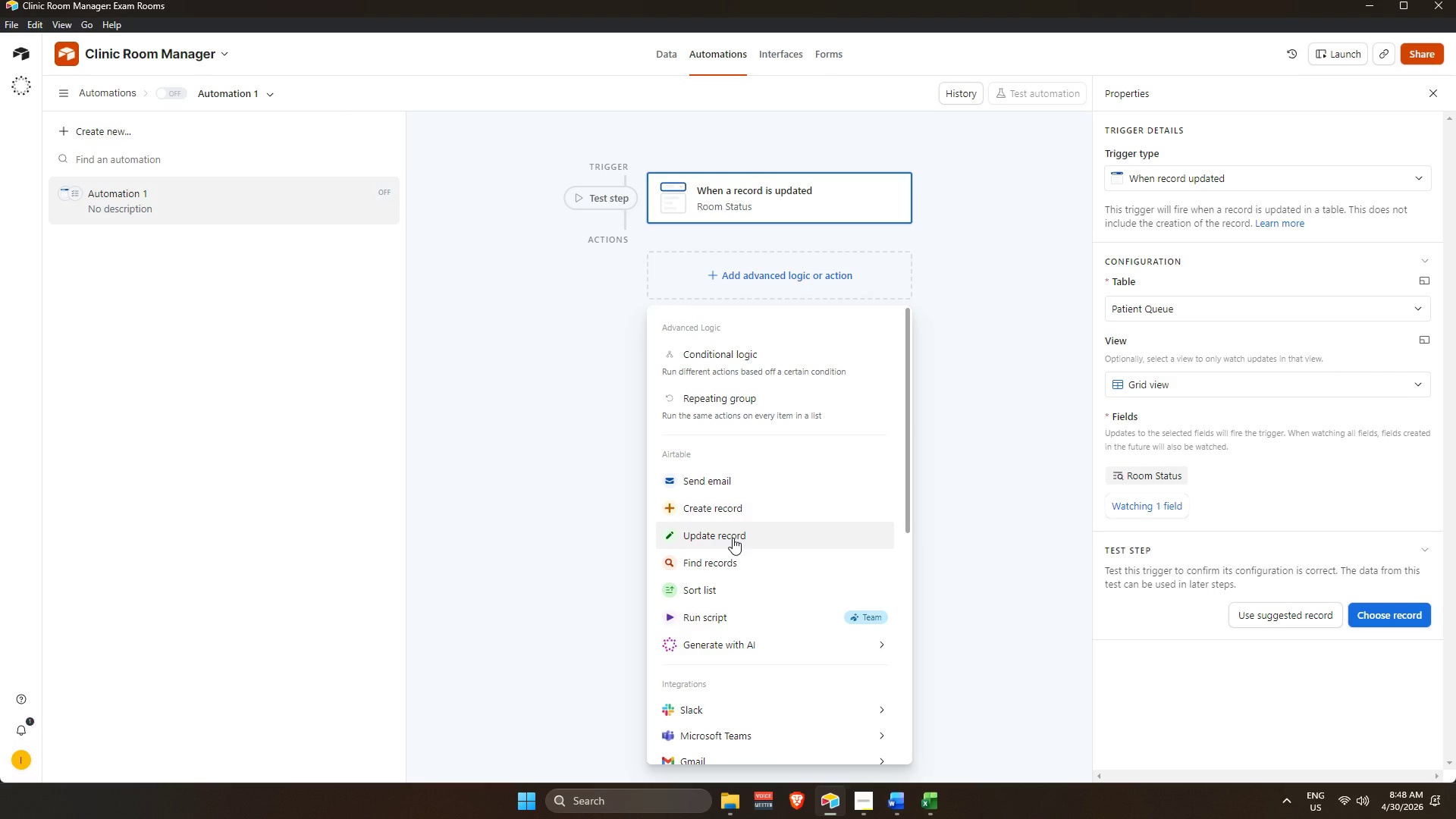 
left_click([800, 189])
 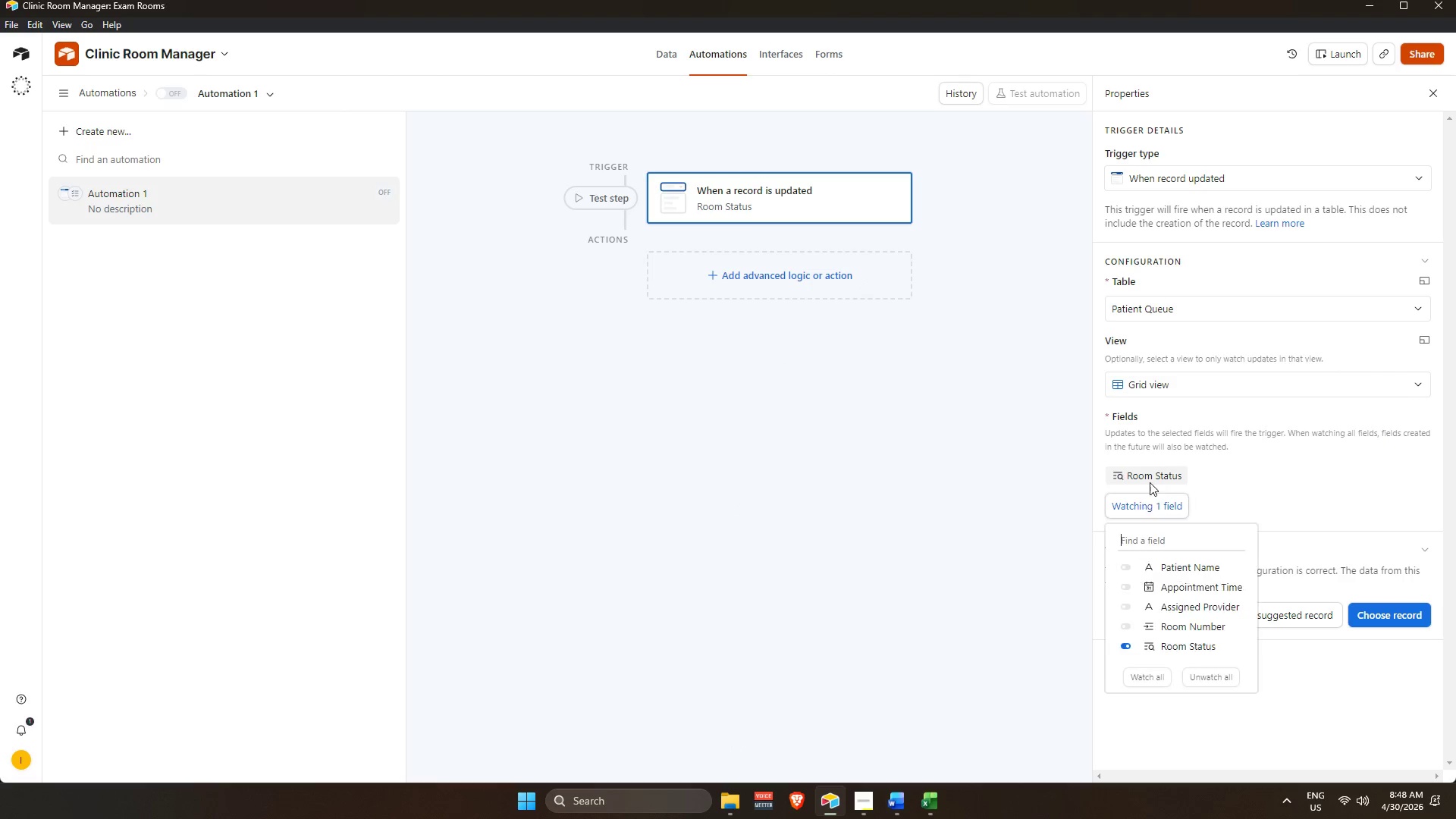 
double_click([1149, 469])
 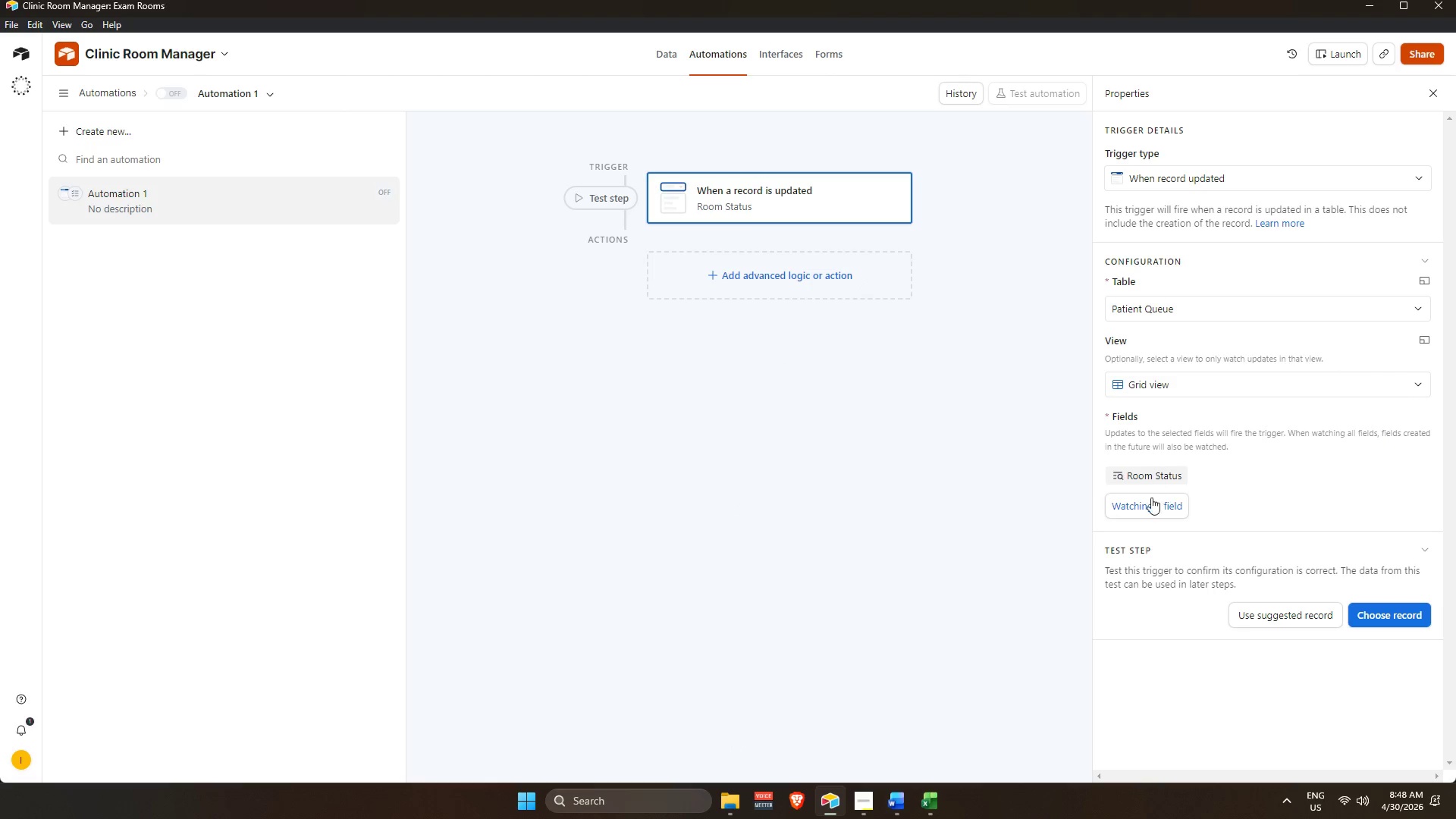 
left_click([1150, 504])
 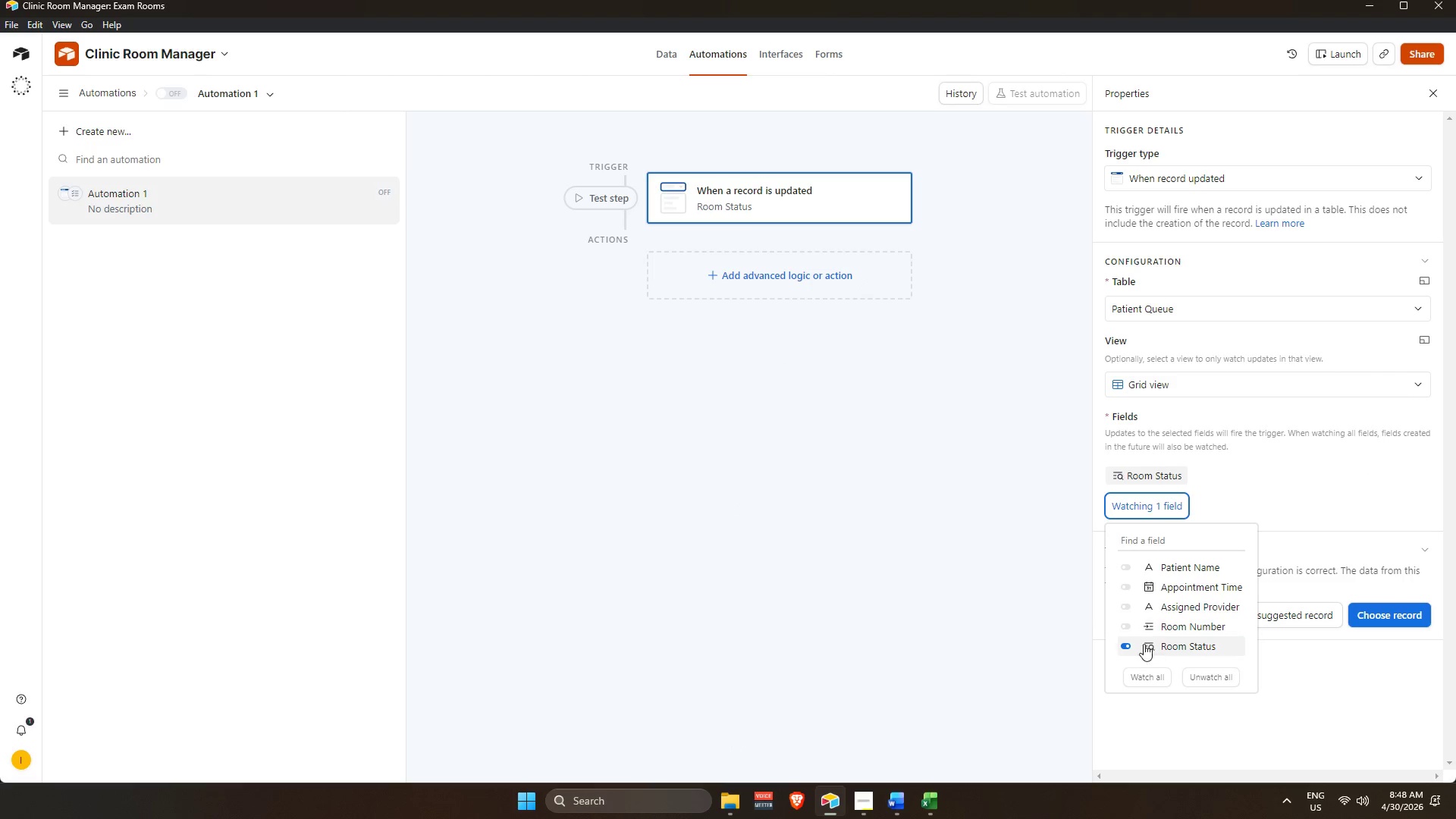 
left_click([1141, 652])
 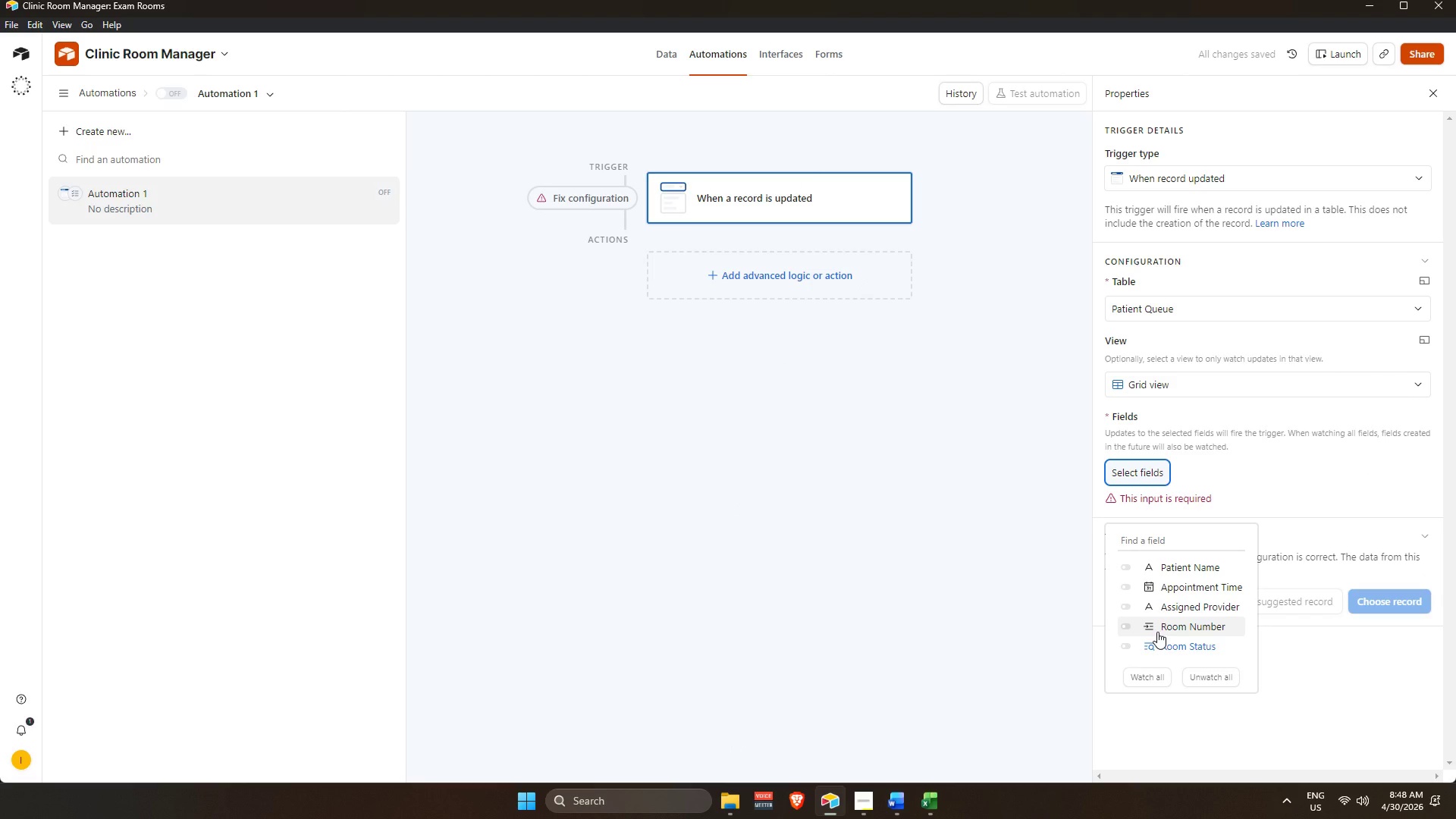 
wait(5.12)
 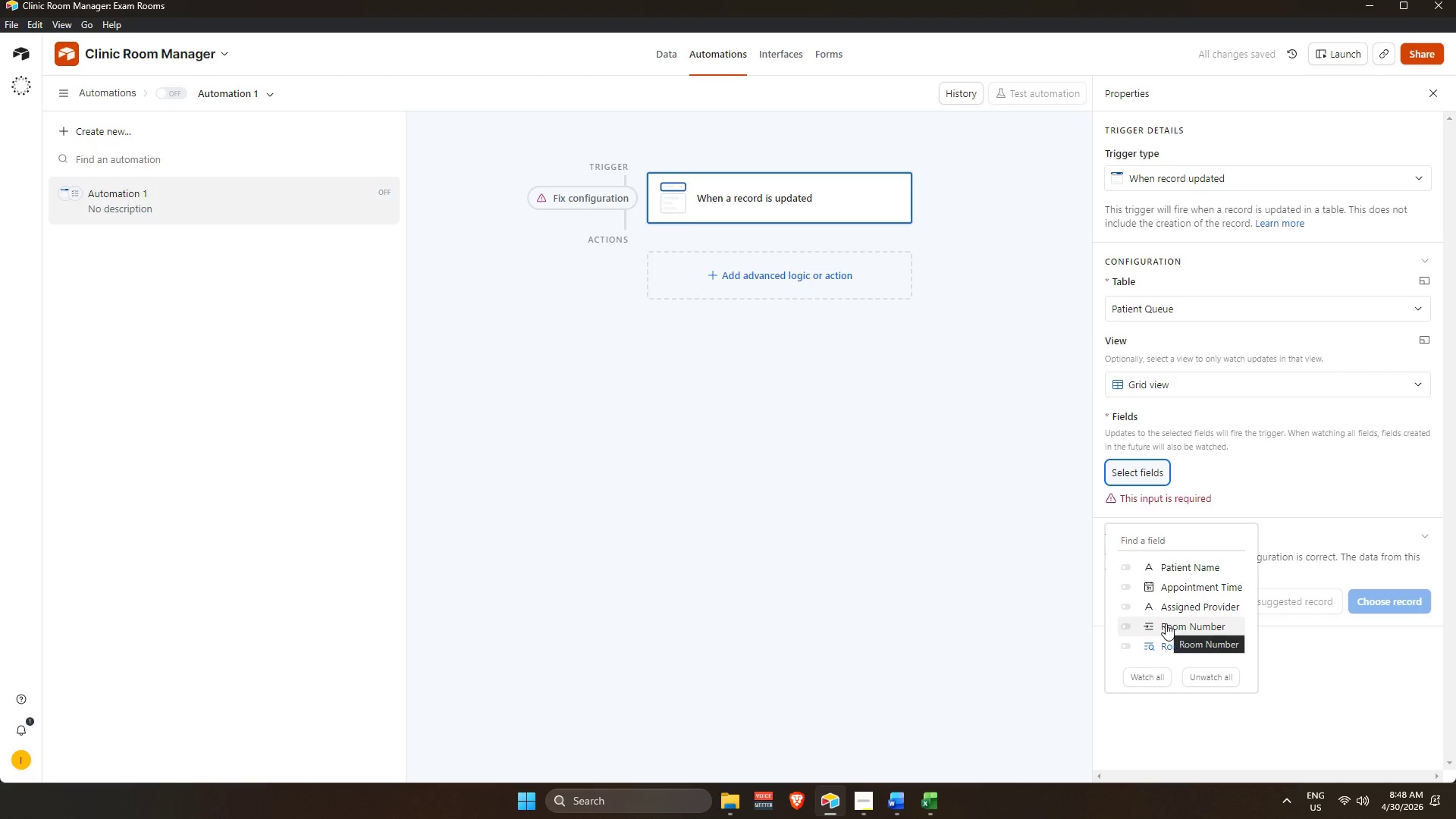 
left_click([1166, 623])
 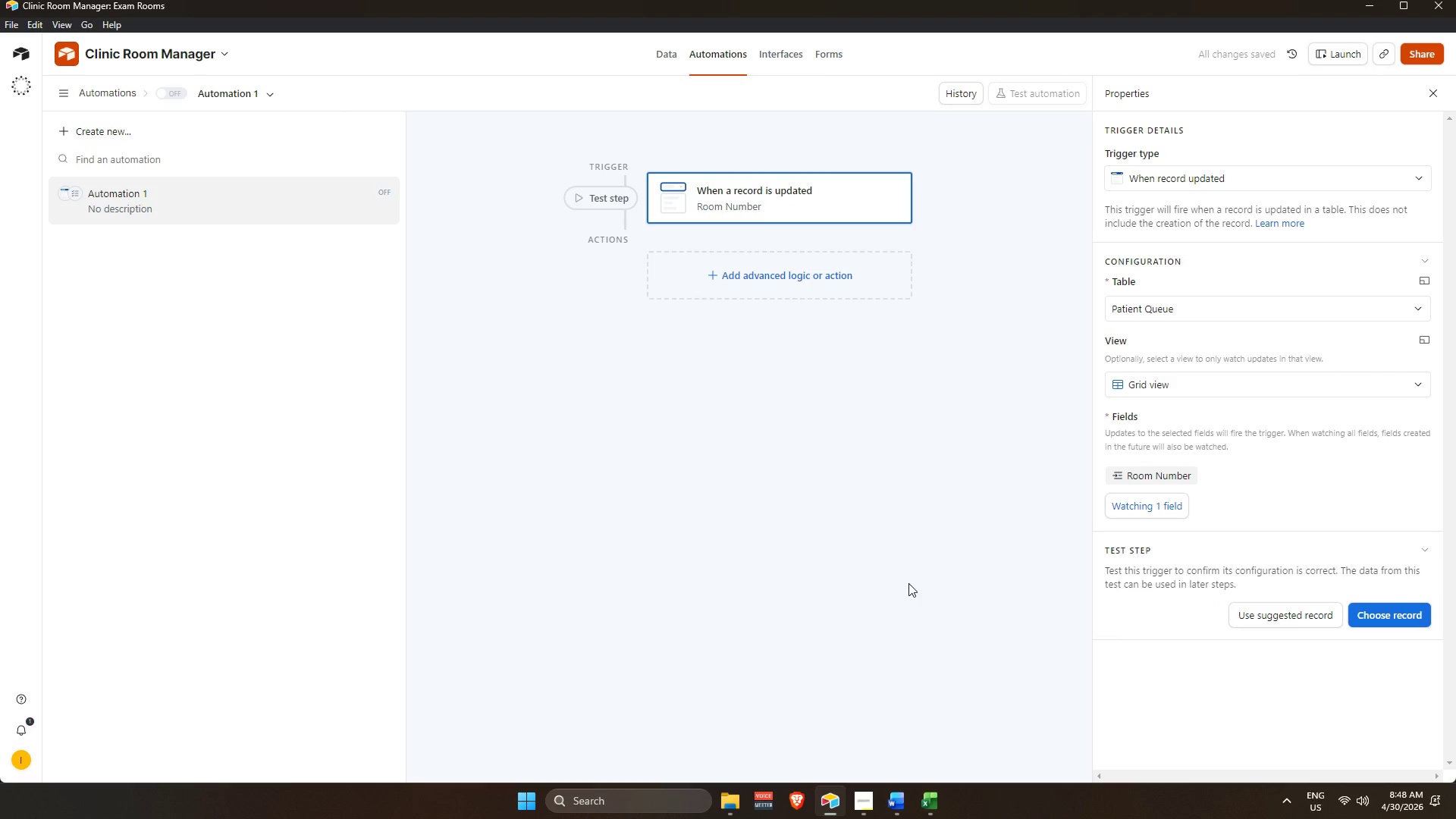 
scroll: coordinate [1166, 623], scroll_direction: up, amount: 2.0
 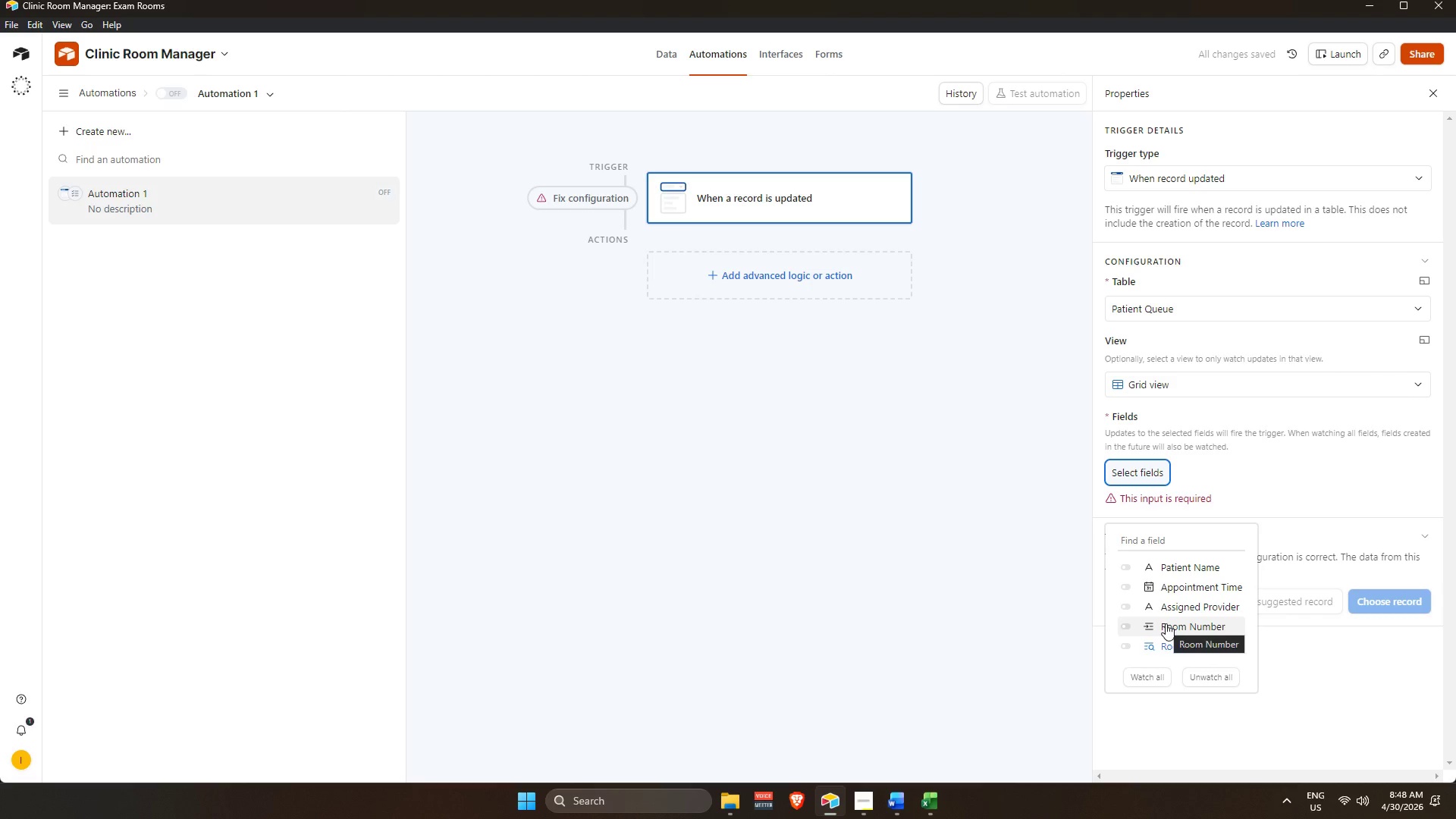 
wait(7.86)
 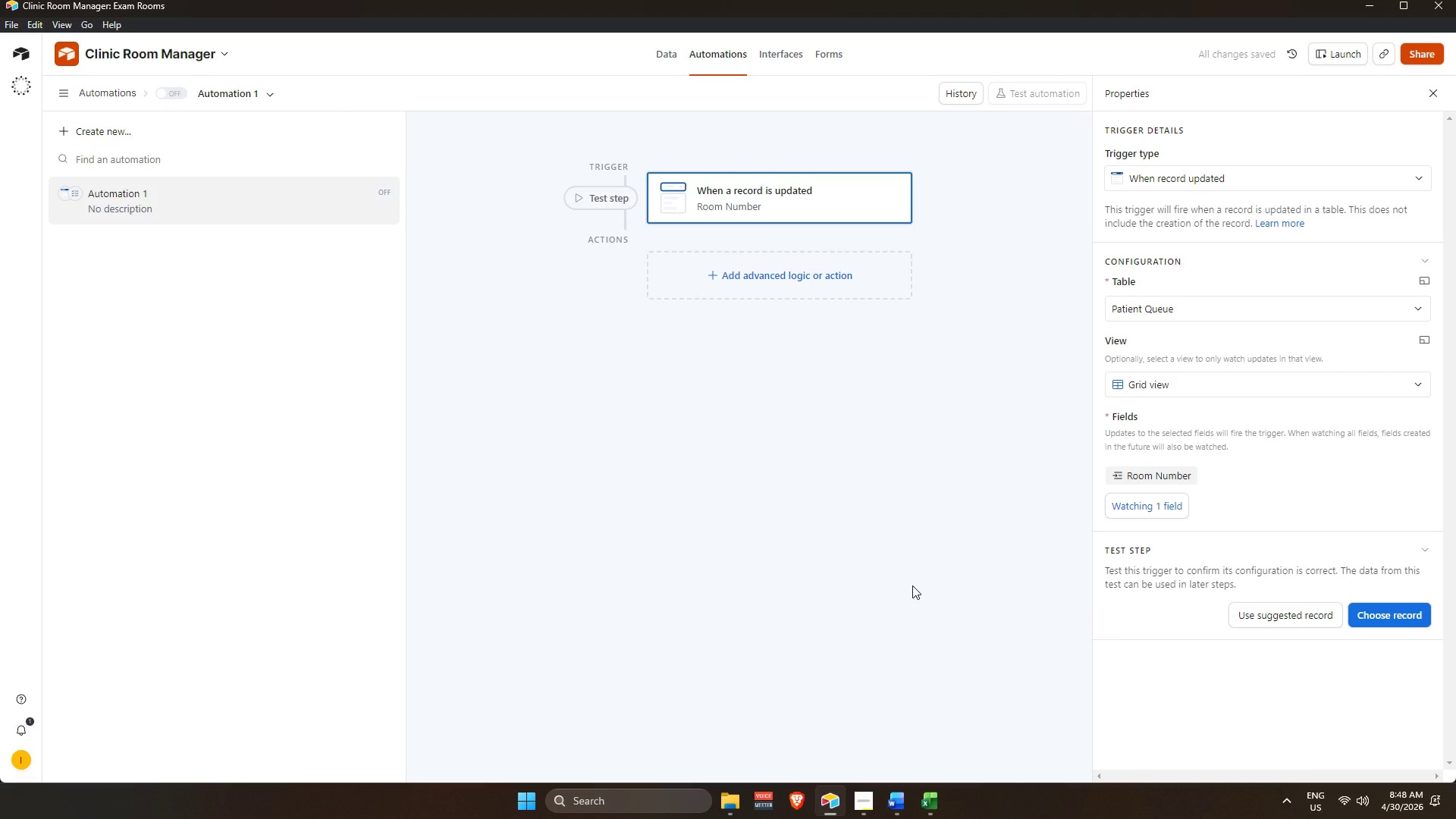 
left_click([1165, 513])
 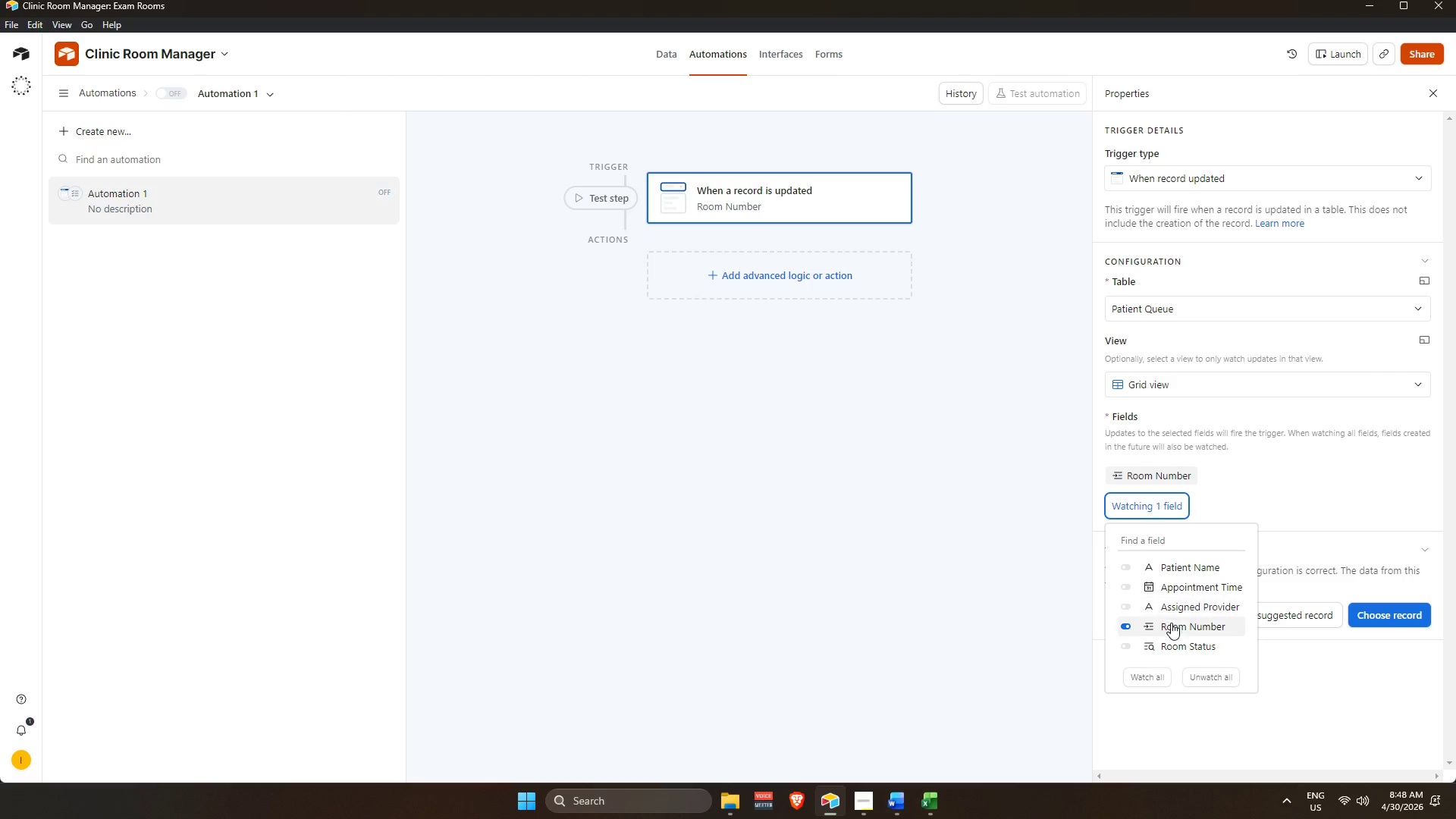 
left_click([1172, 623])
 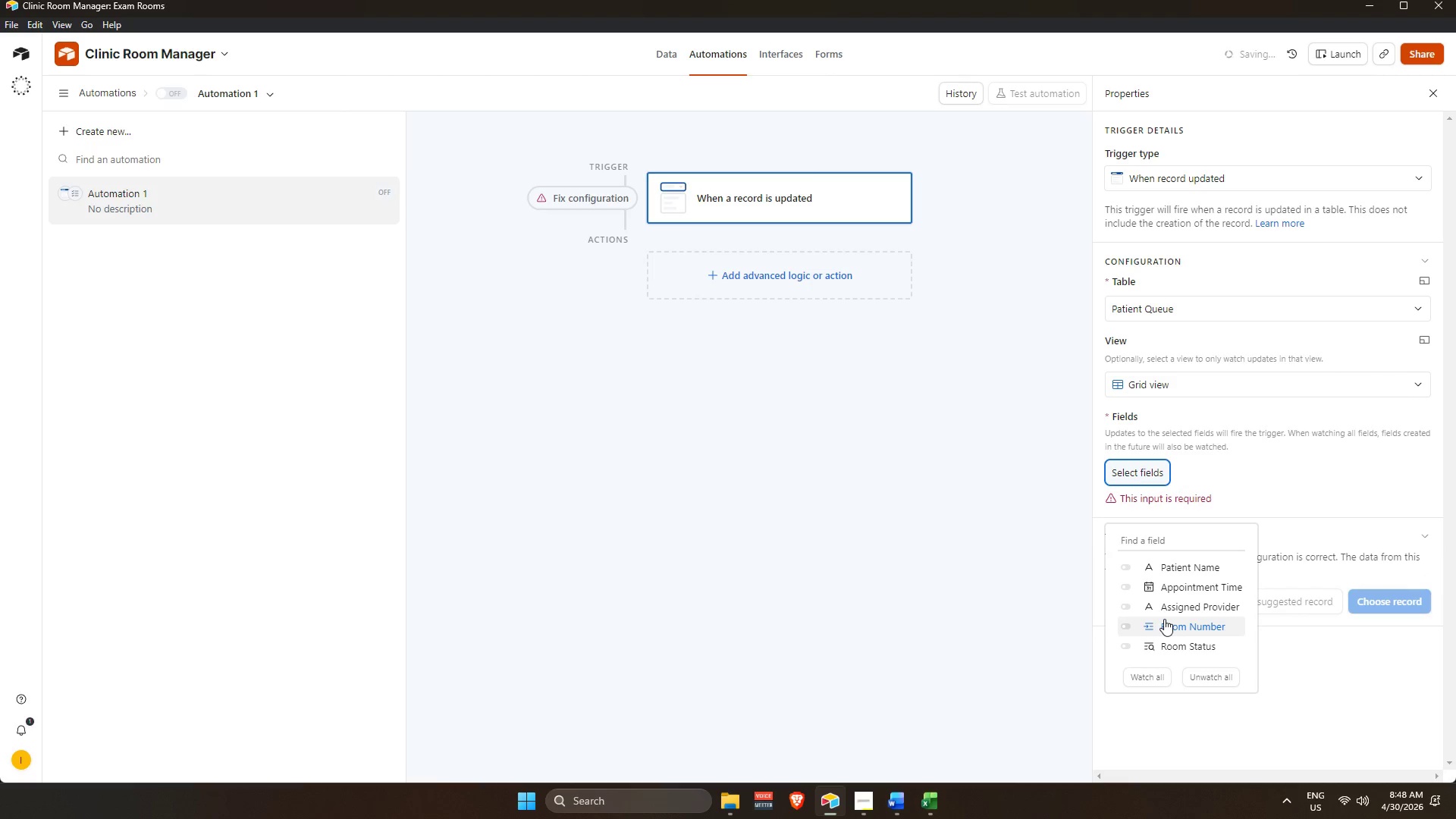 
left_click([921, 549])
 